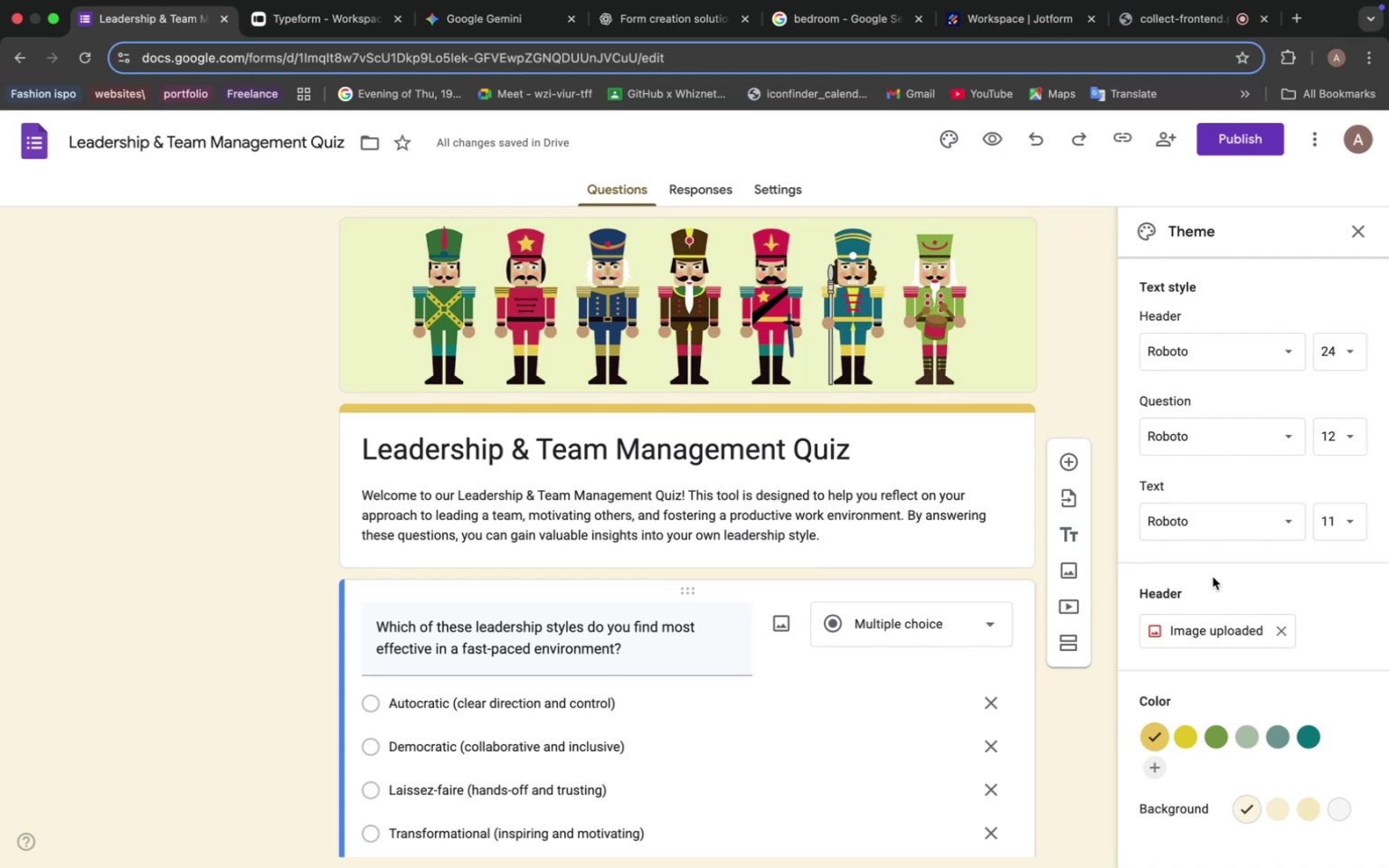 
left_click([482, 25])
 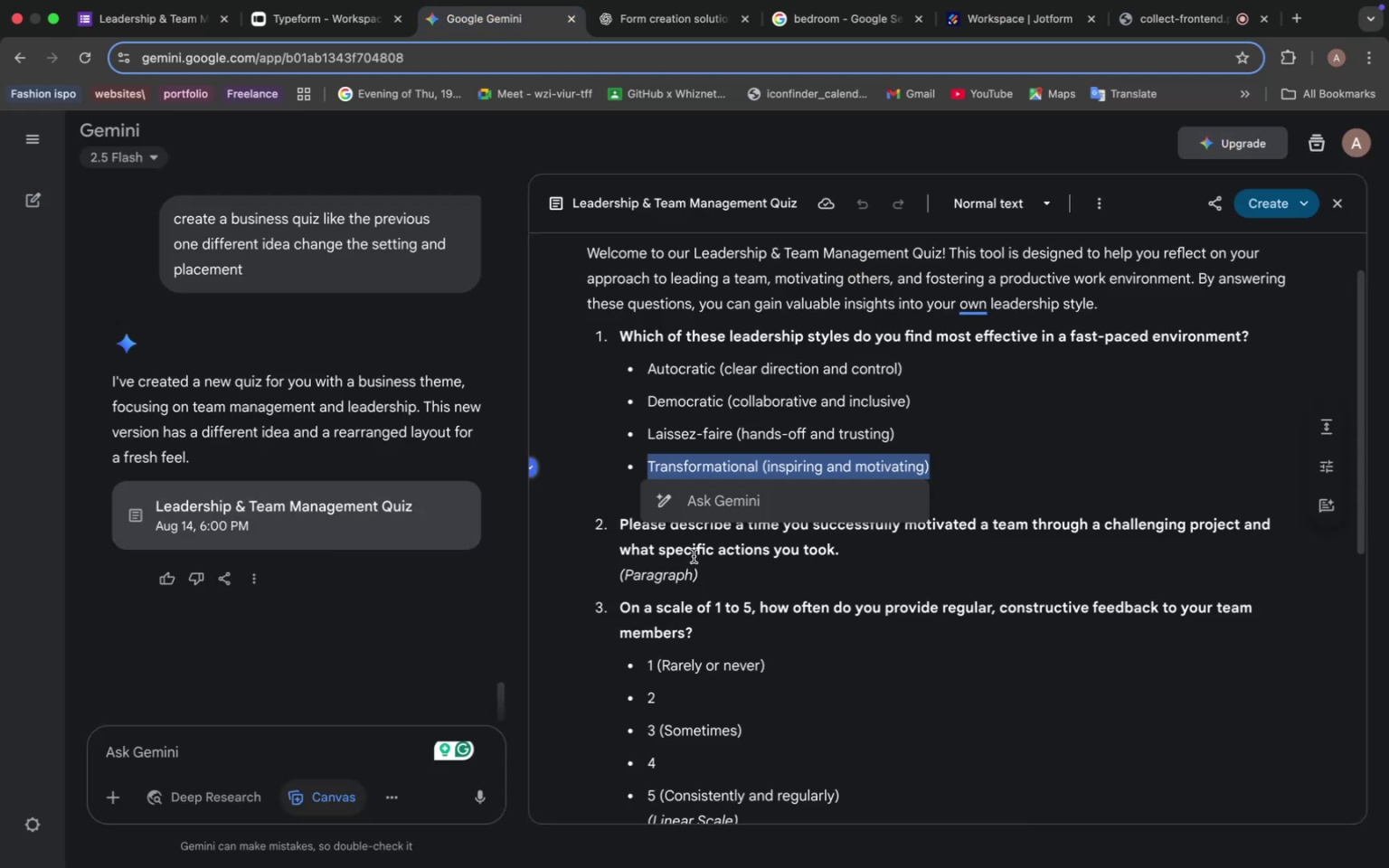 
left_click([646, 539])
 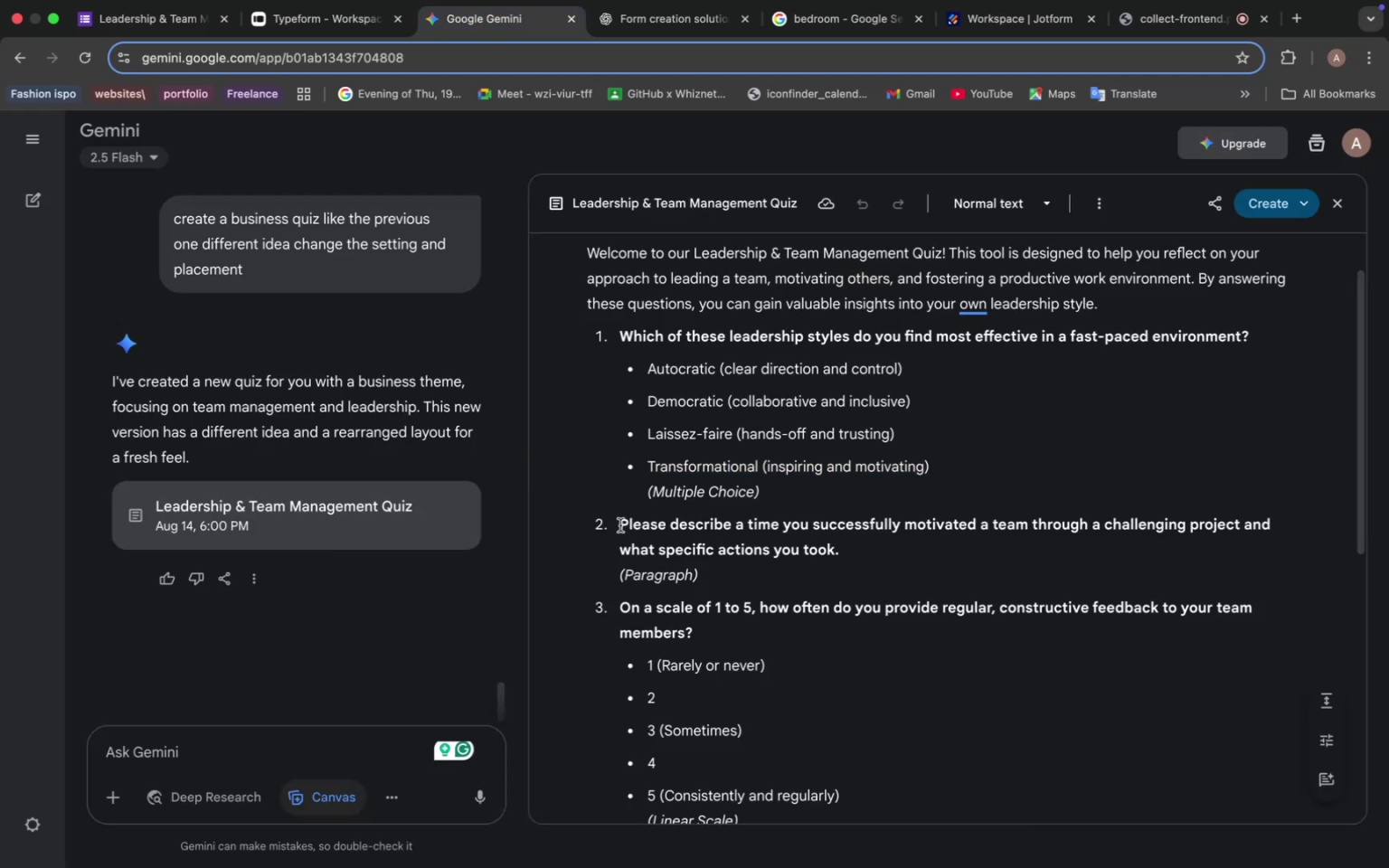 
left_click_drag(start_coordinate=[619, 525], to_coordinate=[875, 556])
 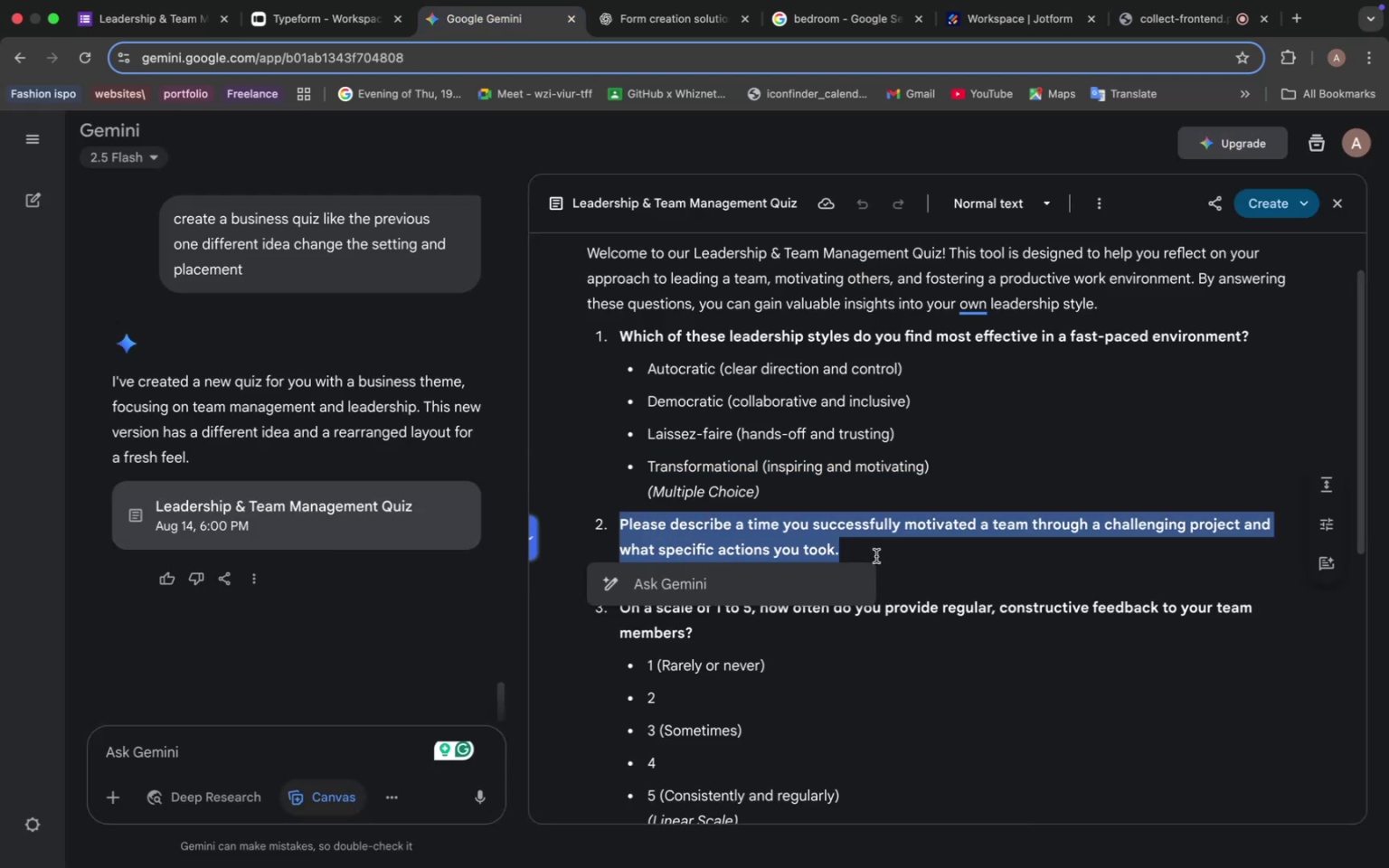 
key(Meta+C)
 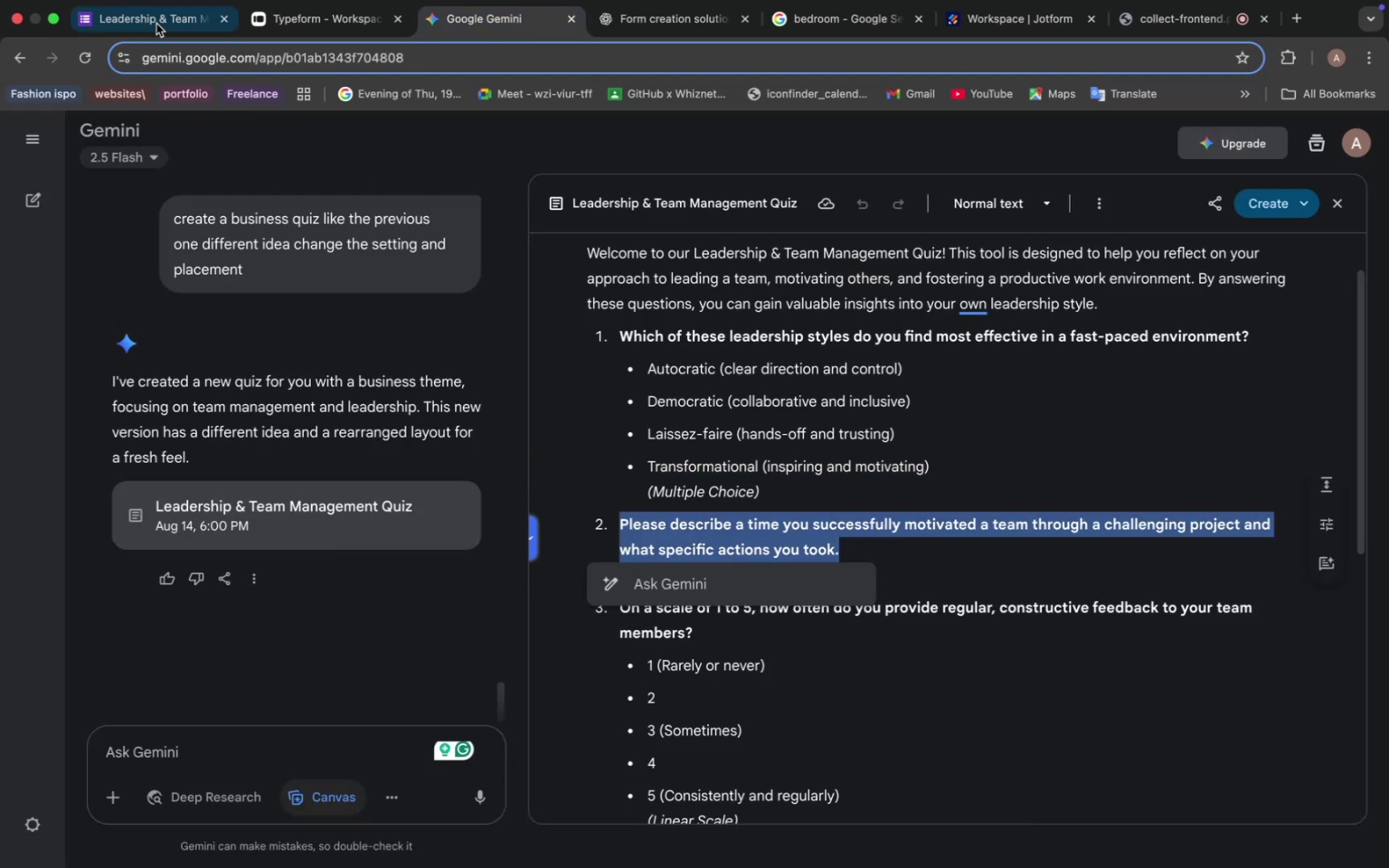 
left_click([147, 10])
 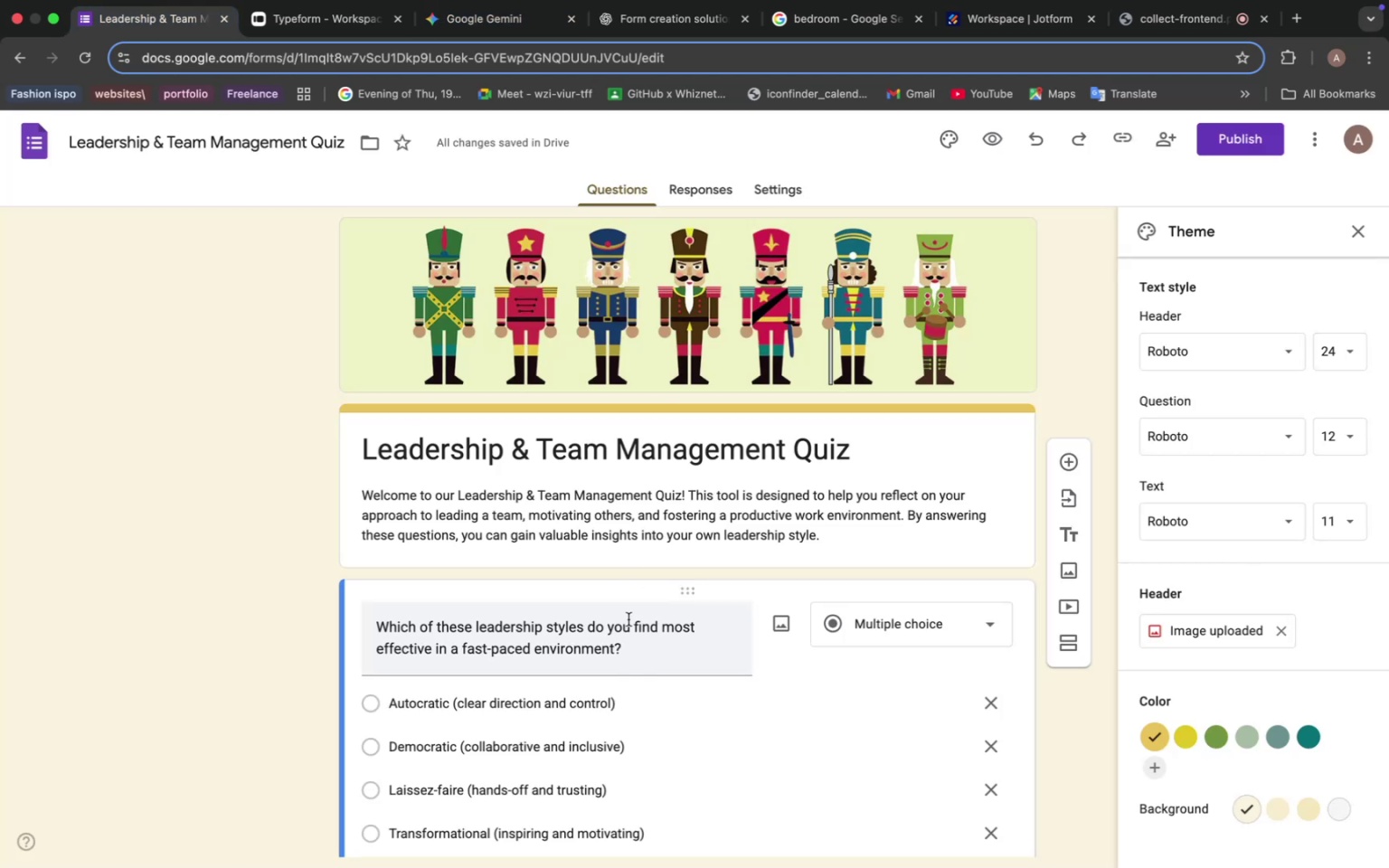 
scroll: coordinate [636, 623], scroll_direction: down, amount: 10.0
 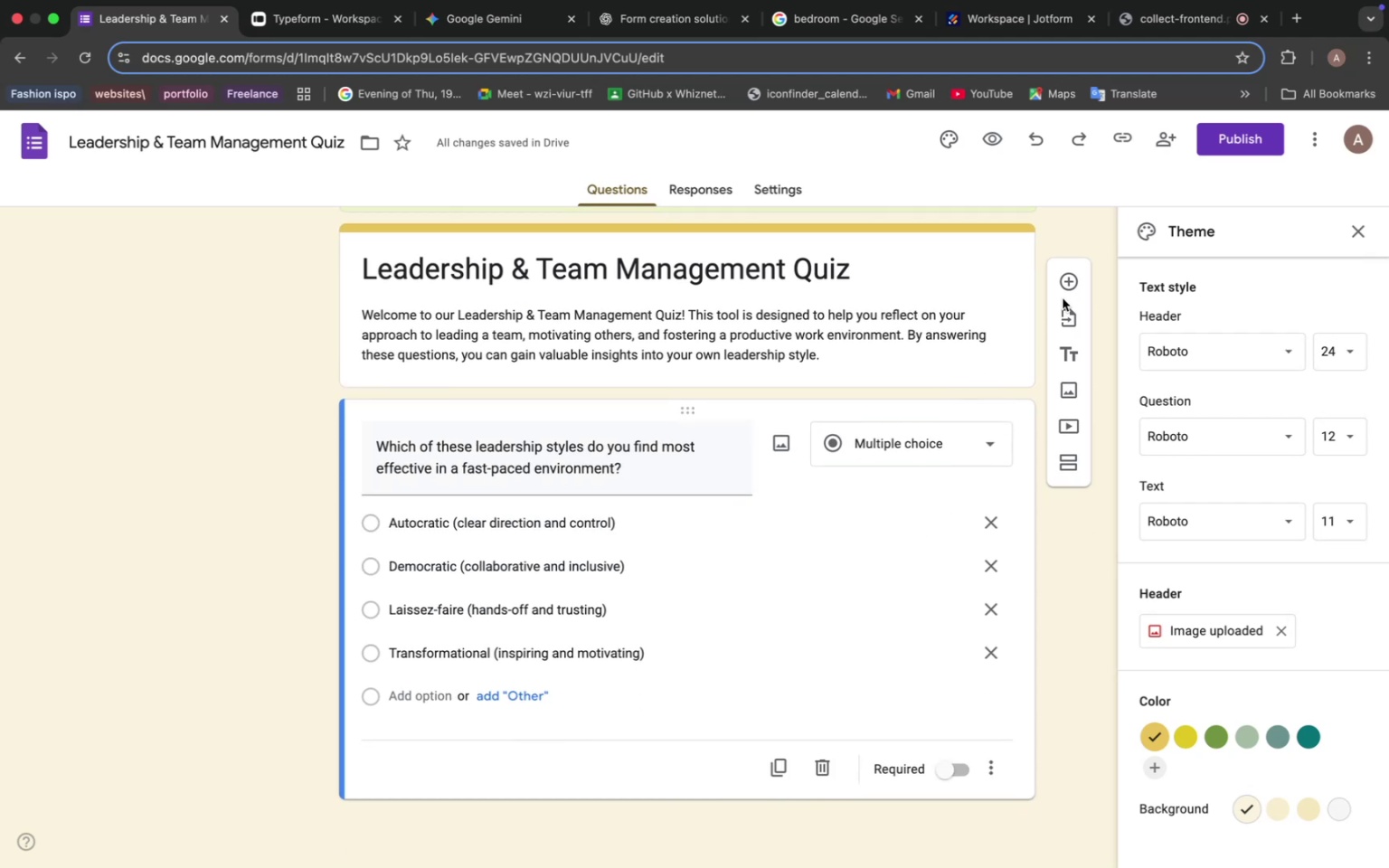 
left_click([1071, 283])
 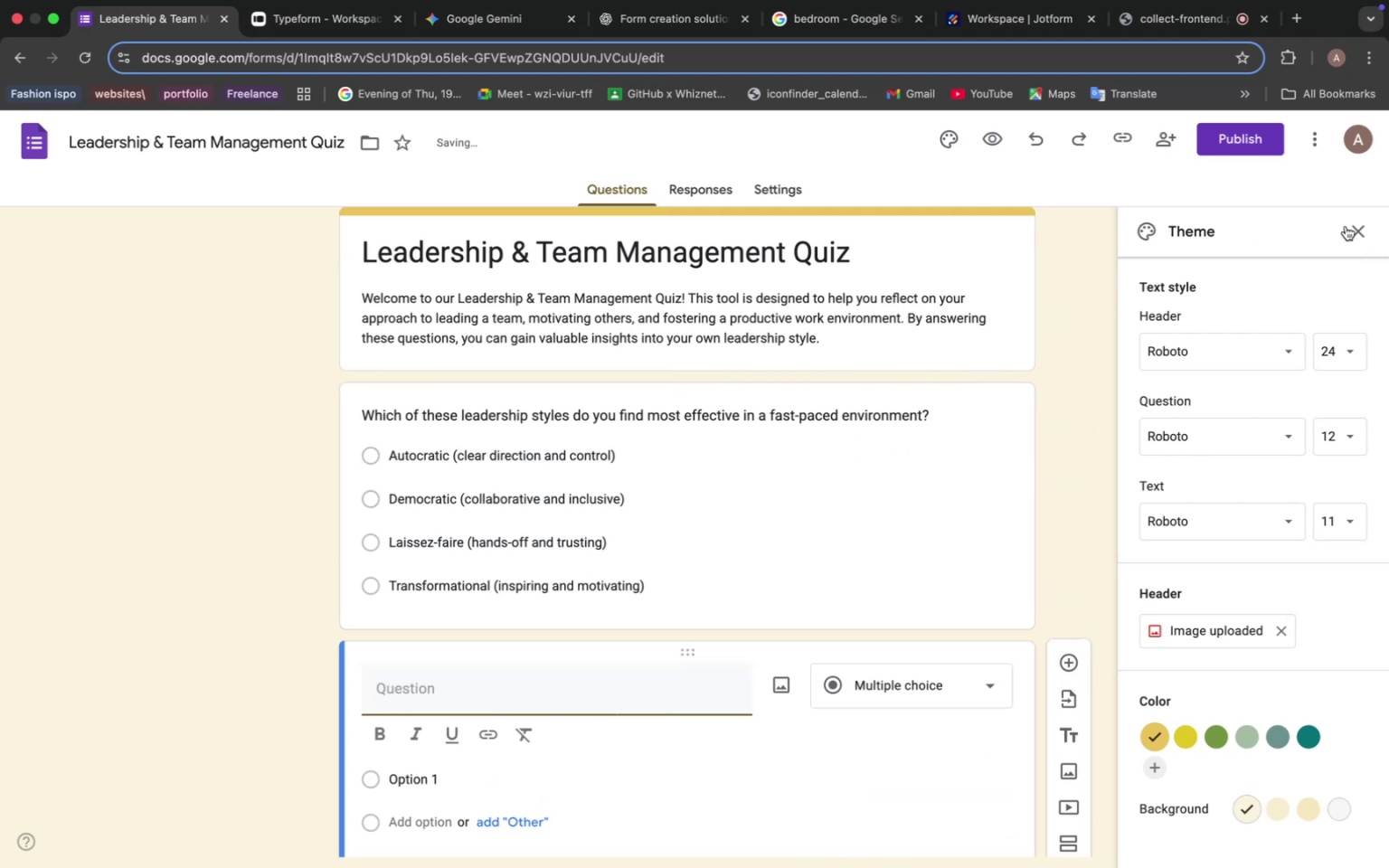 
left_click([1359, 227])
 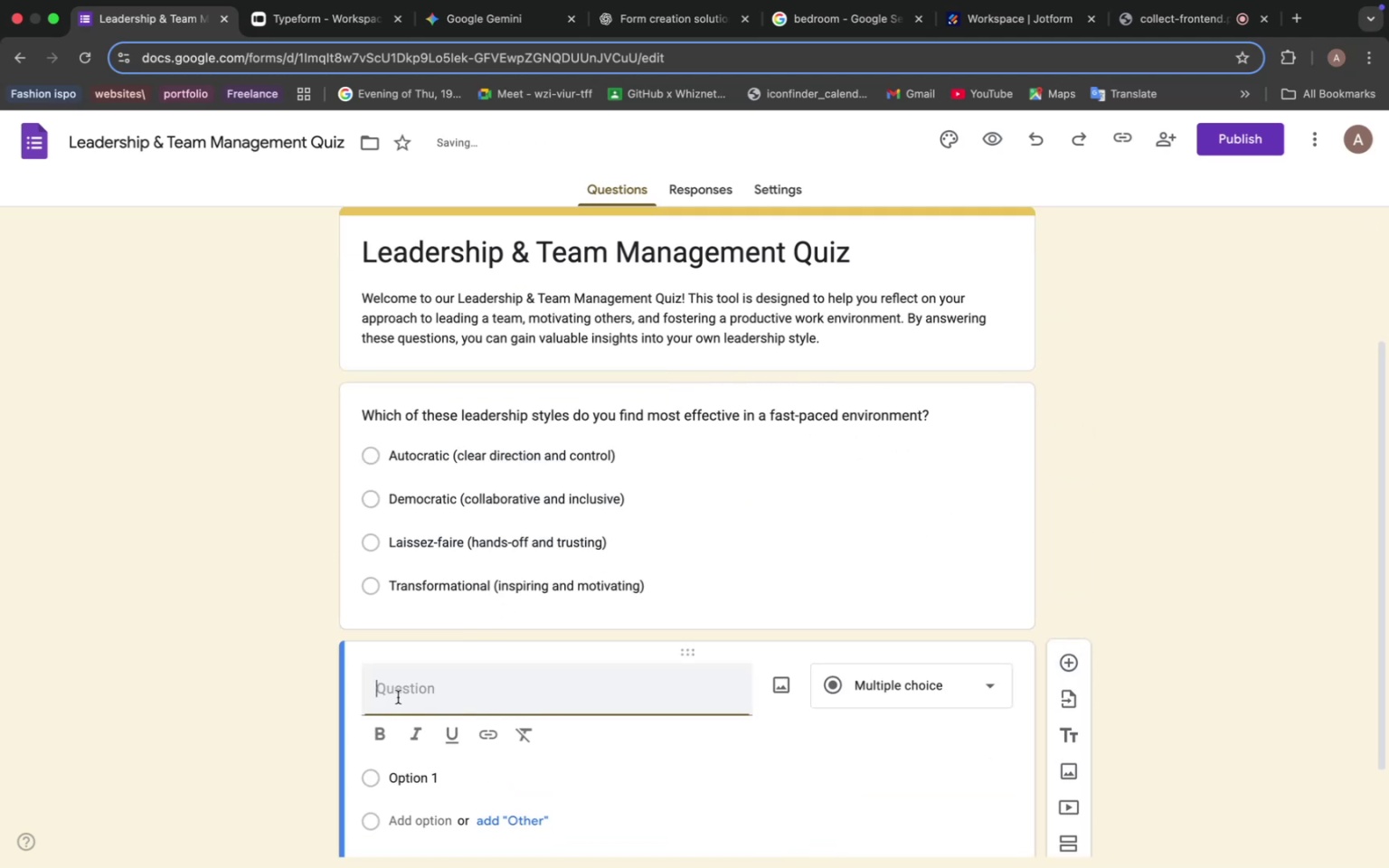 
key(Meta+V)
 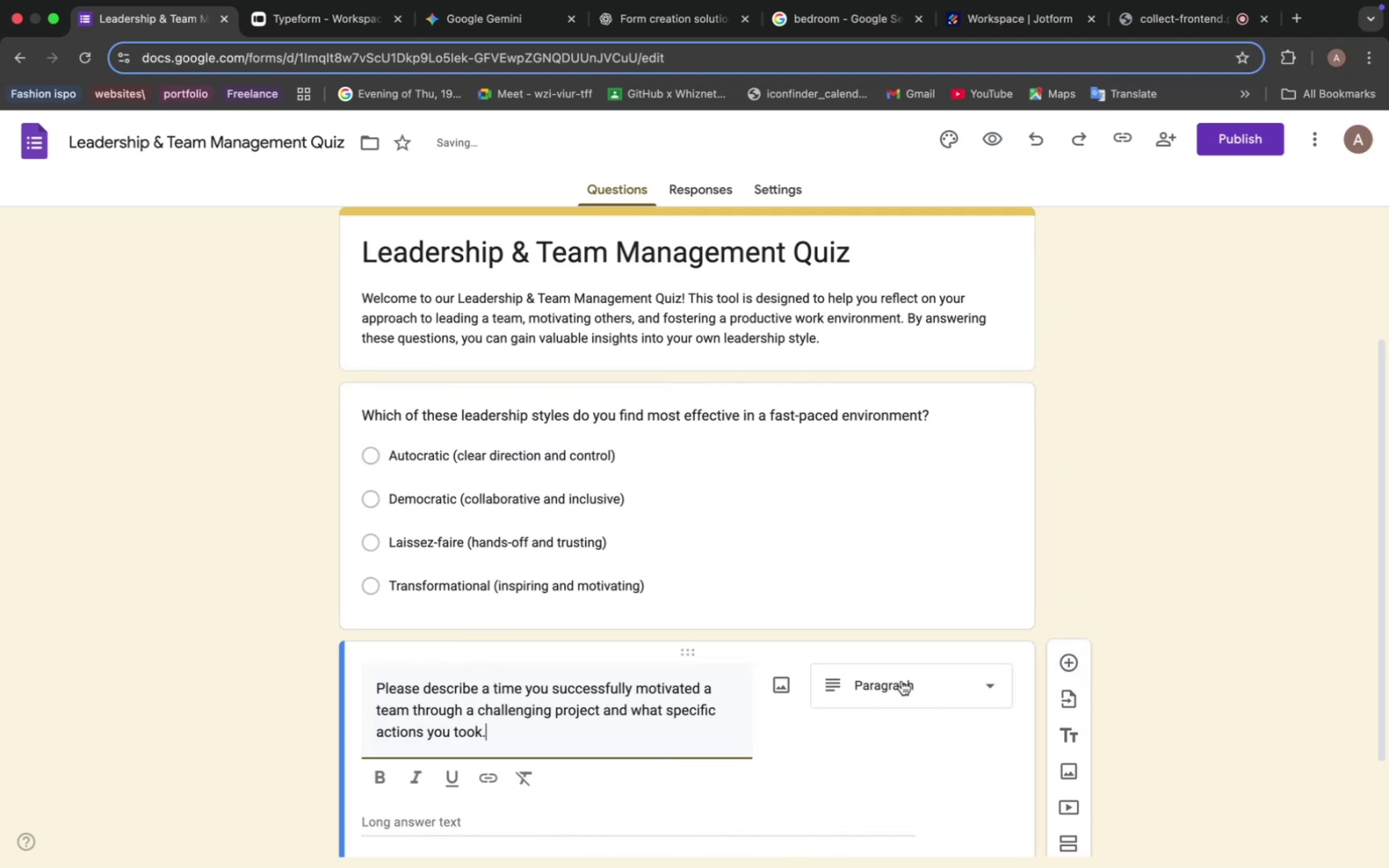 
scroll: coordinate [761, 715], scroll_direction: down, amount: 9.0
 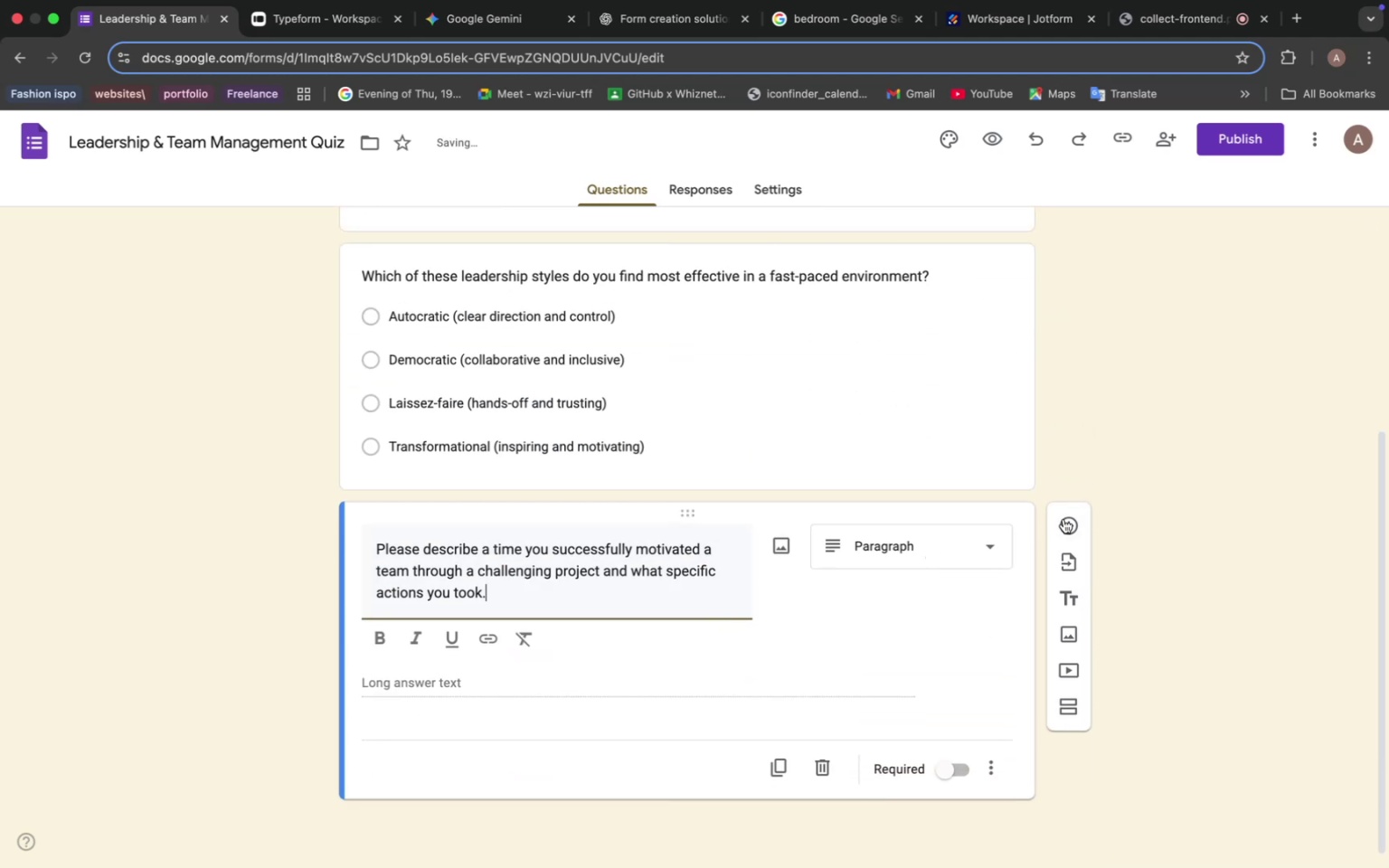 
left_click([1072, 524])
 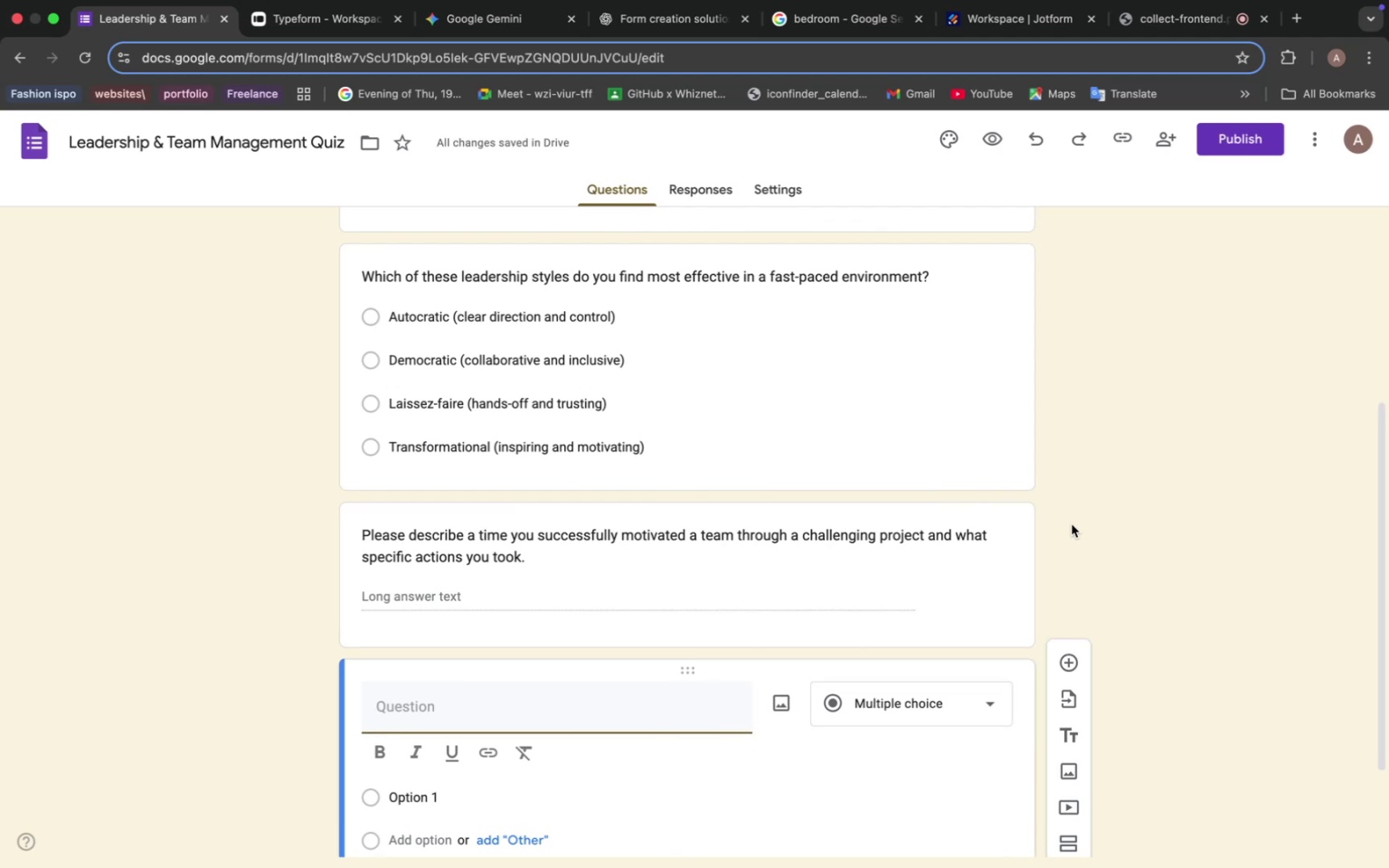 
wait(7.59)
 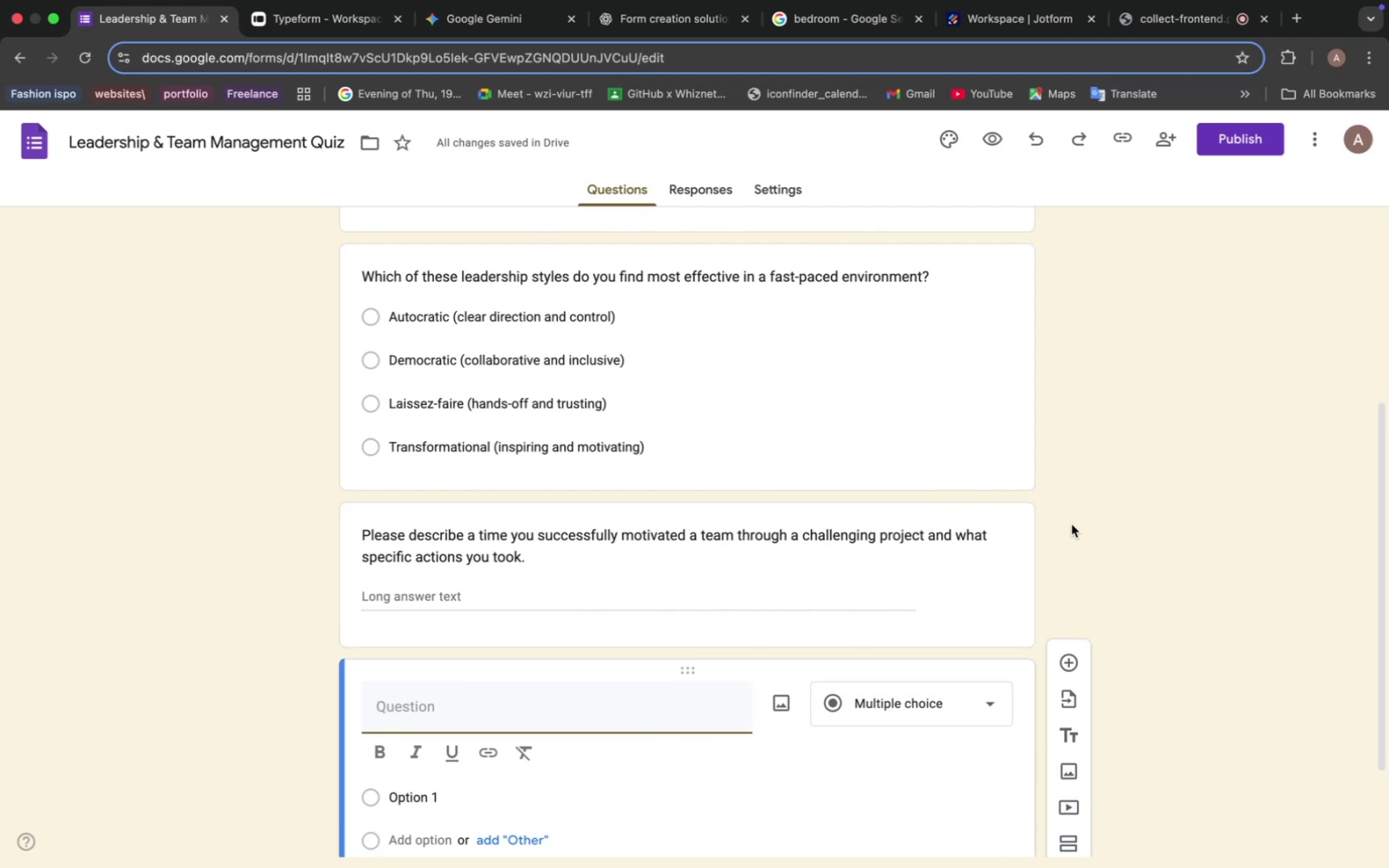 
left_click([458, 23])
 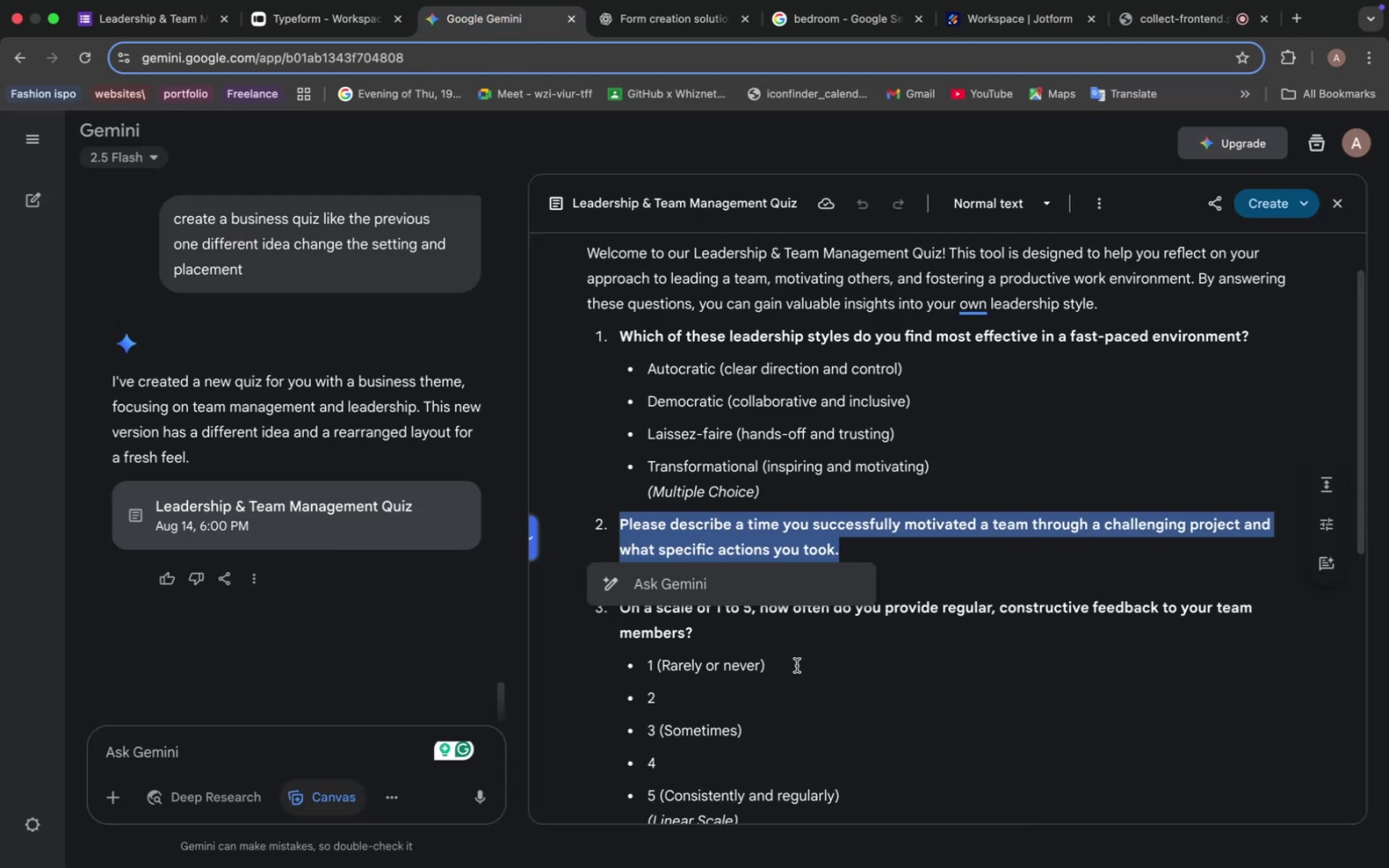 
left_click([738, 656])
 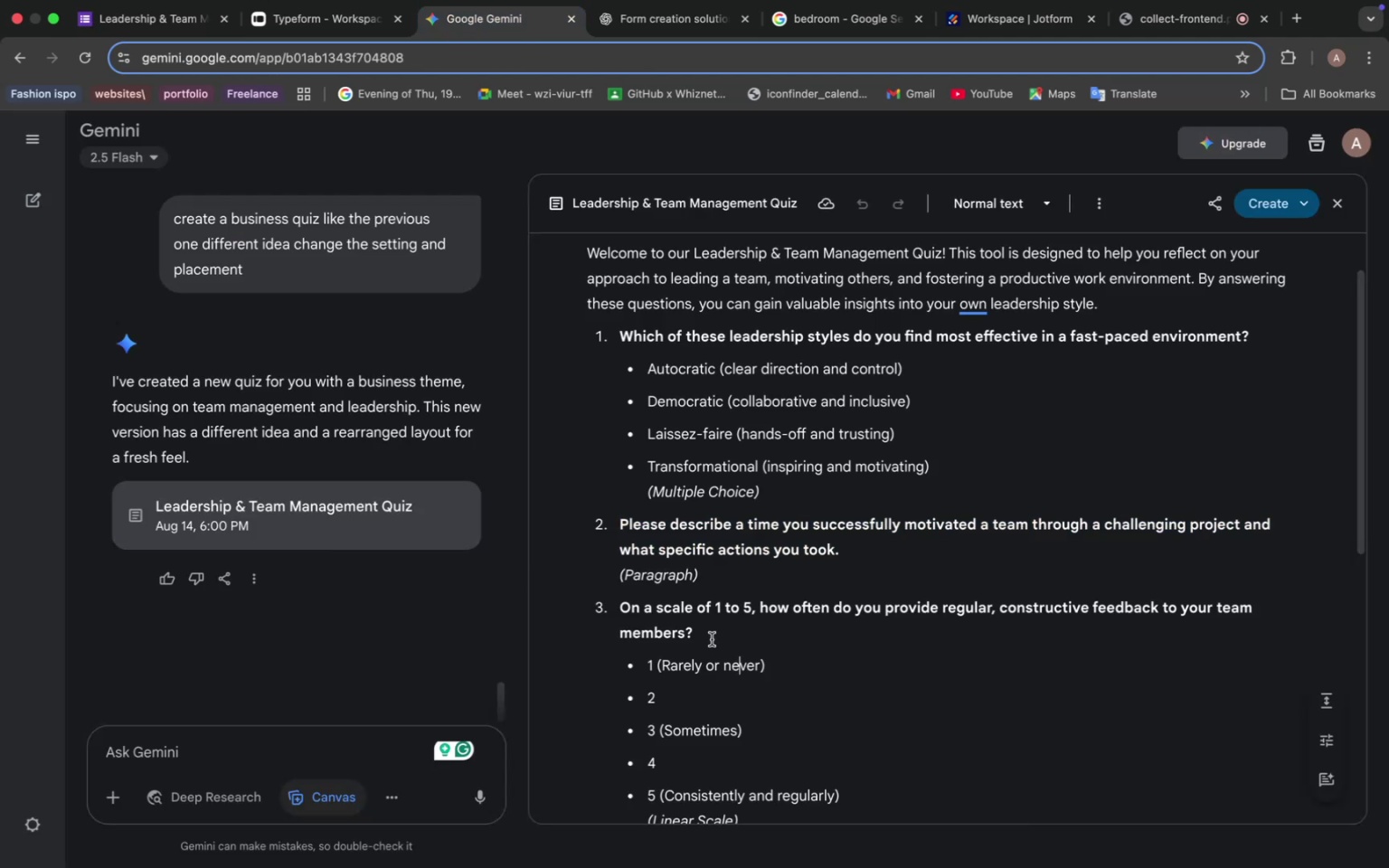 
left_click_drag(start_coordinate=[708, 639], to_coordinate=[599, 608])
 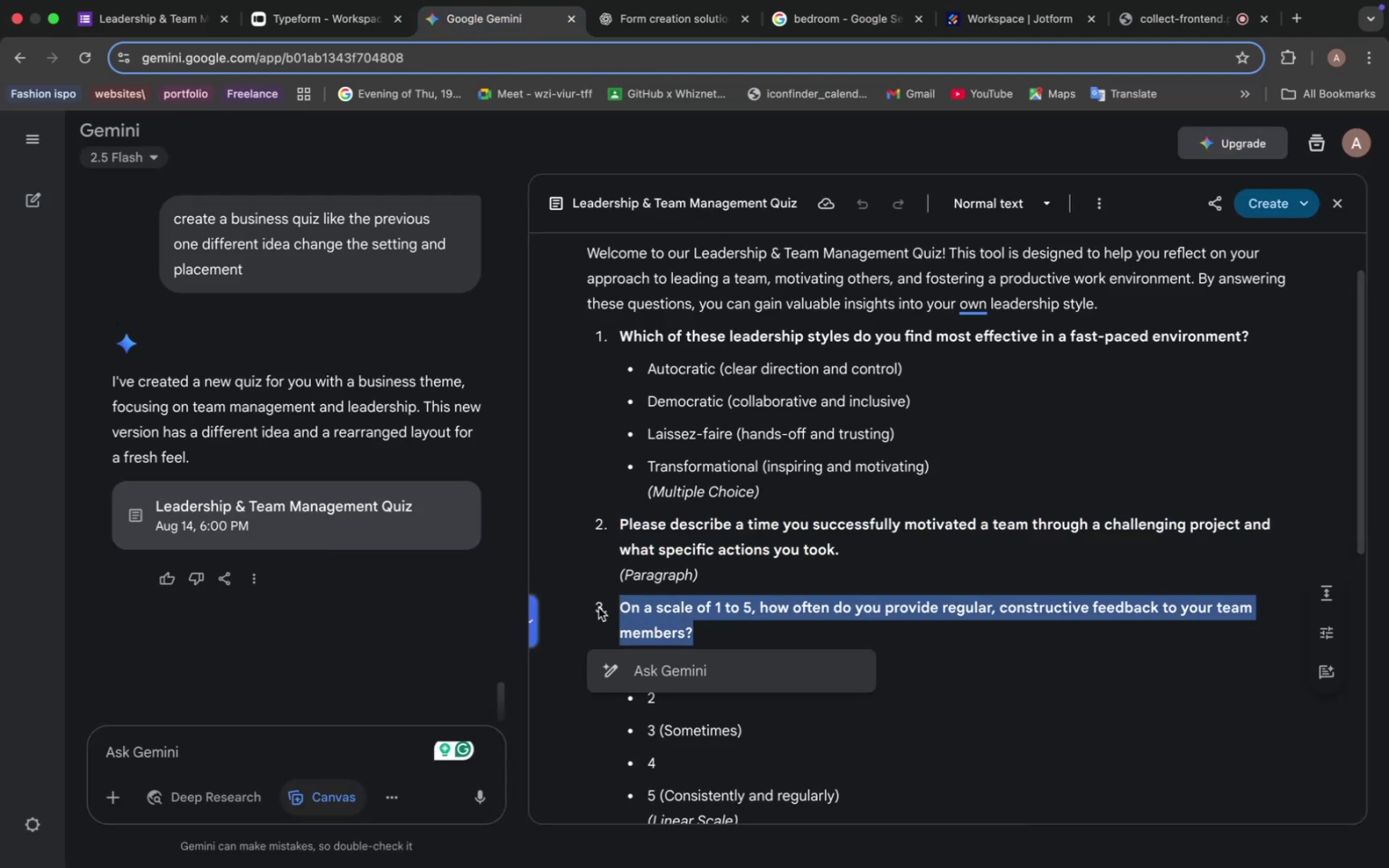 
key(Meta+C)
 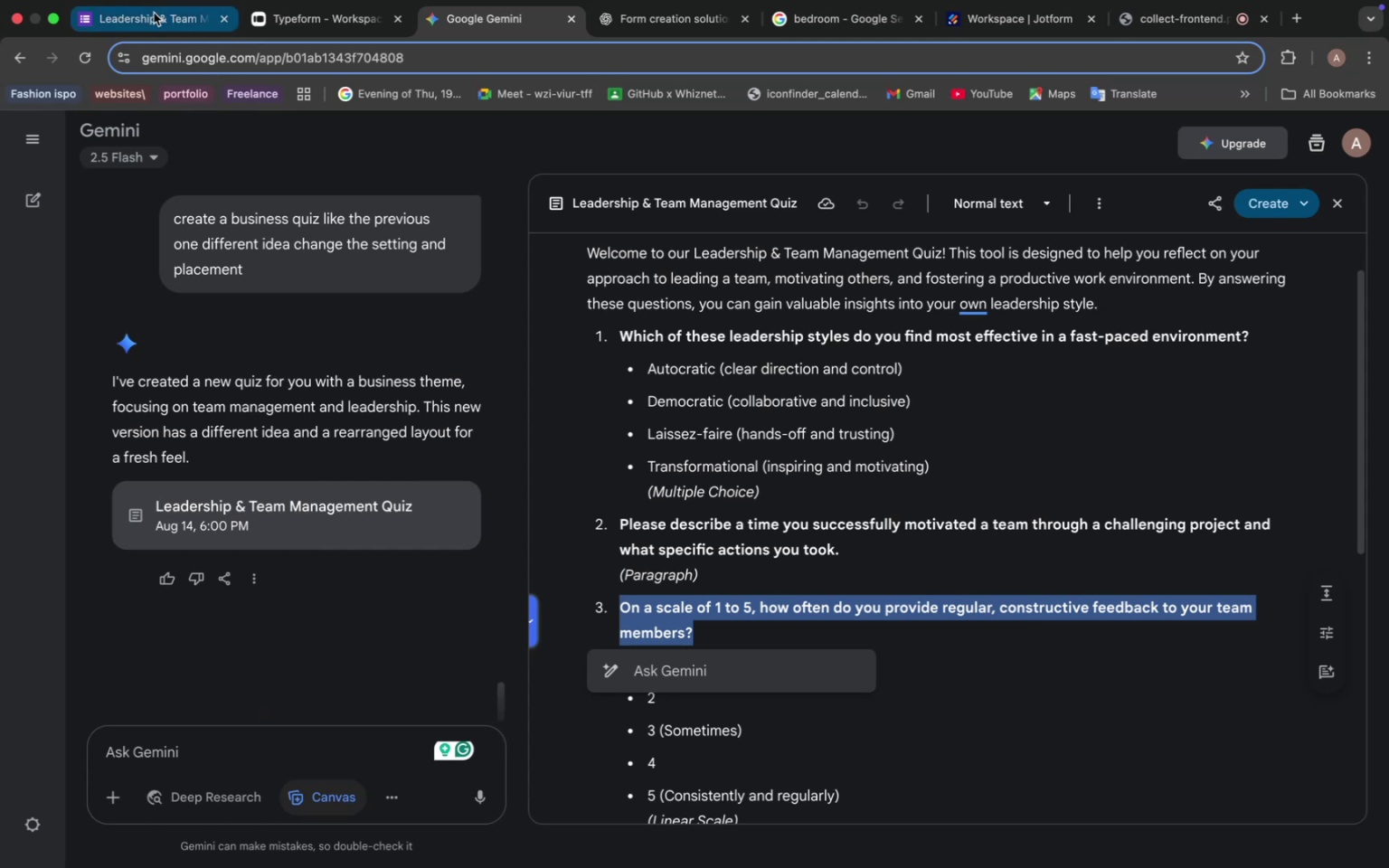 
left_click([152, 17])
 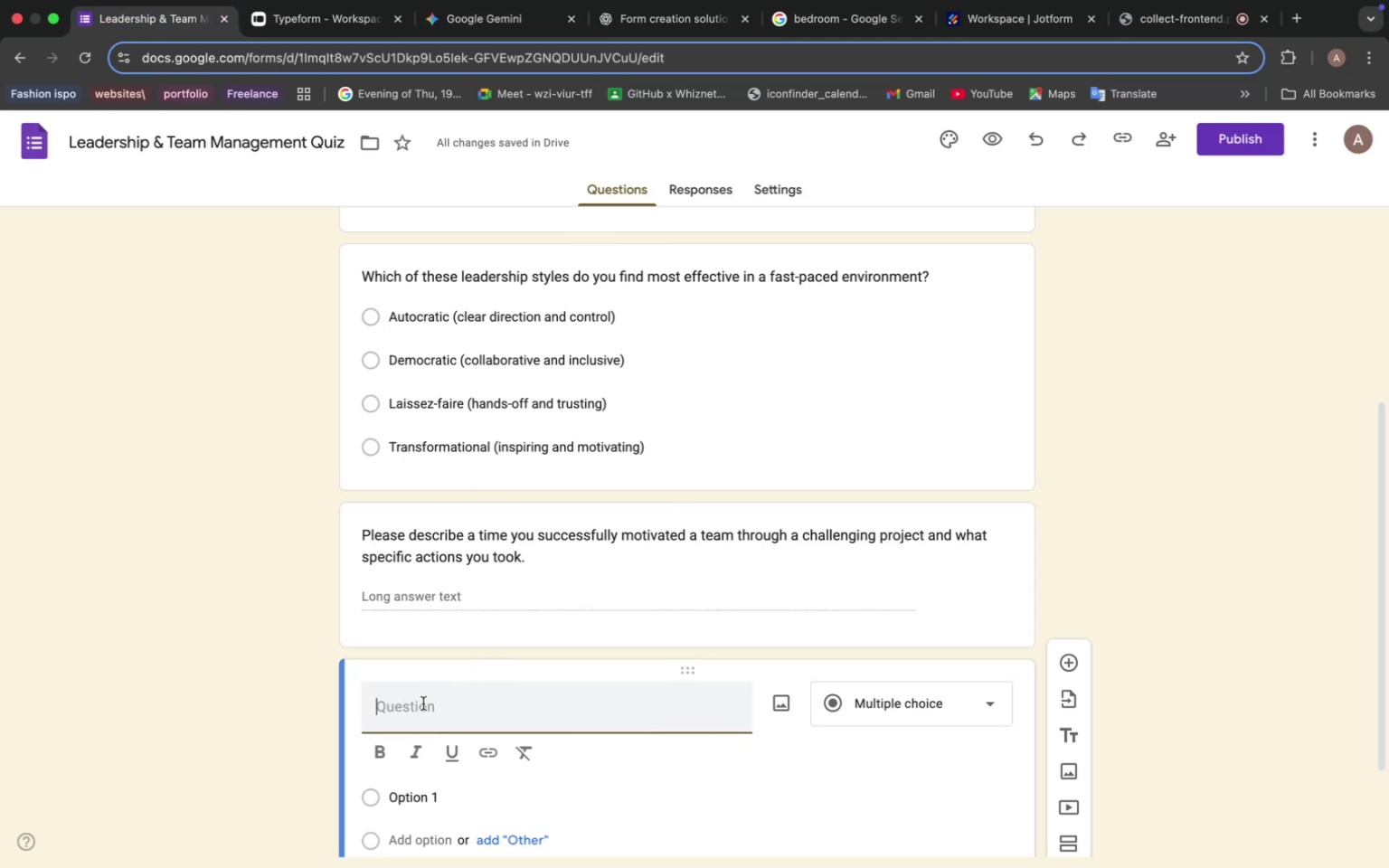 
key(Meta+V)
 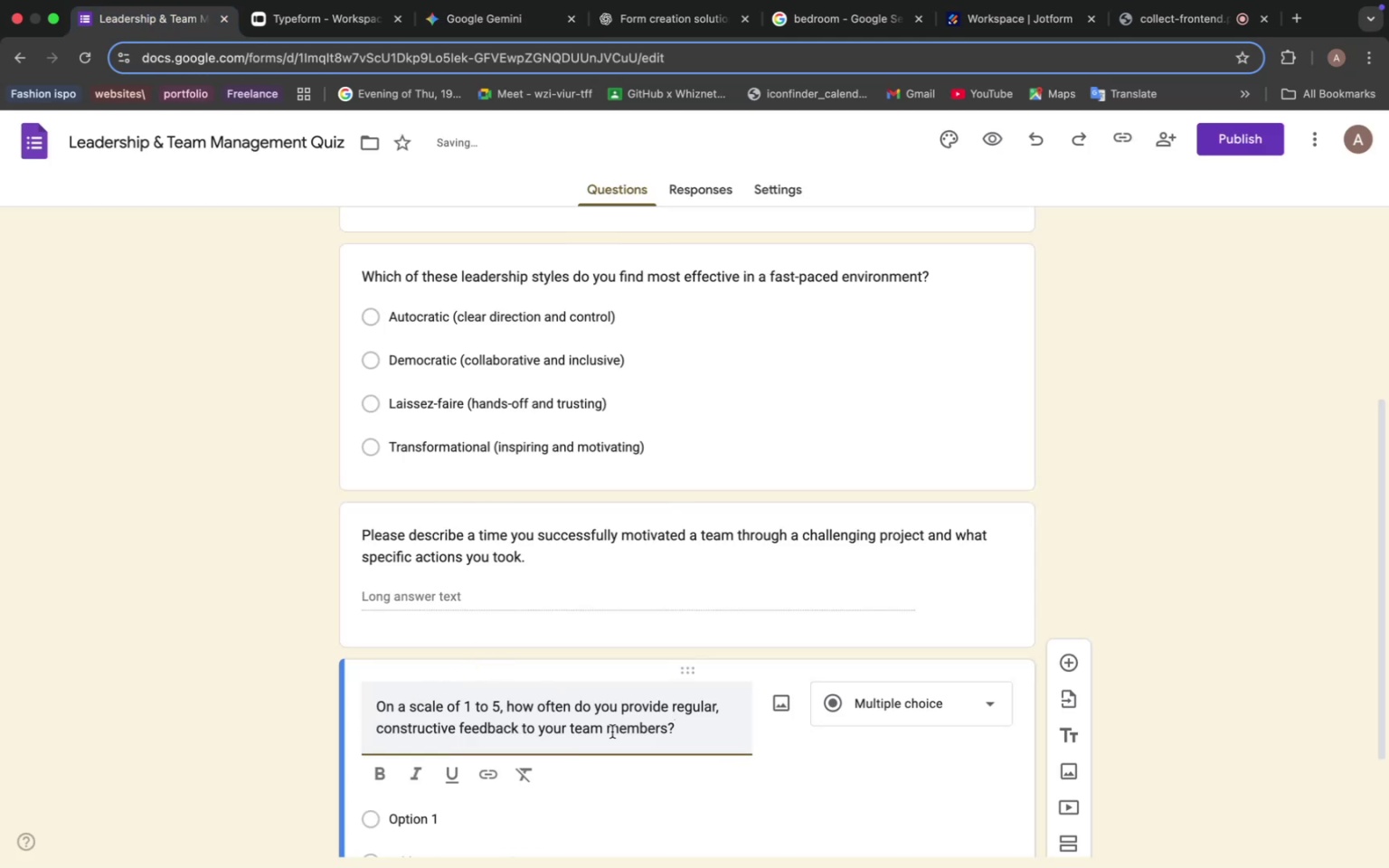 
scroll: coordinate [593, 747], scroll_direction: down, amount: 14.0
 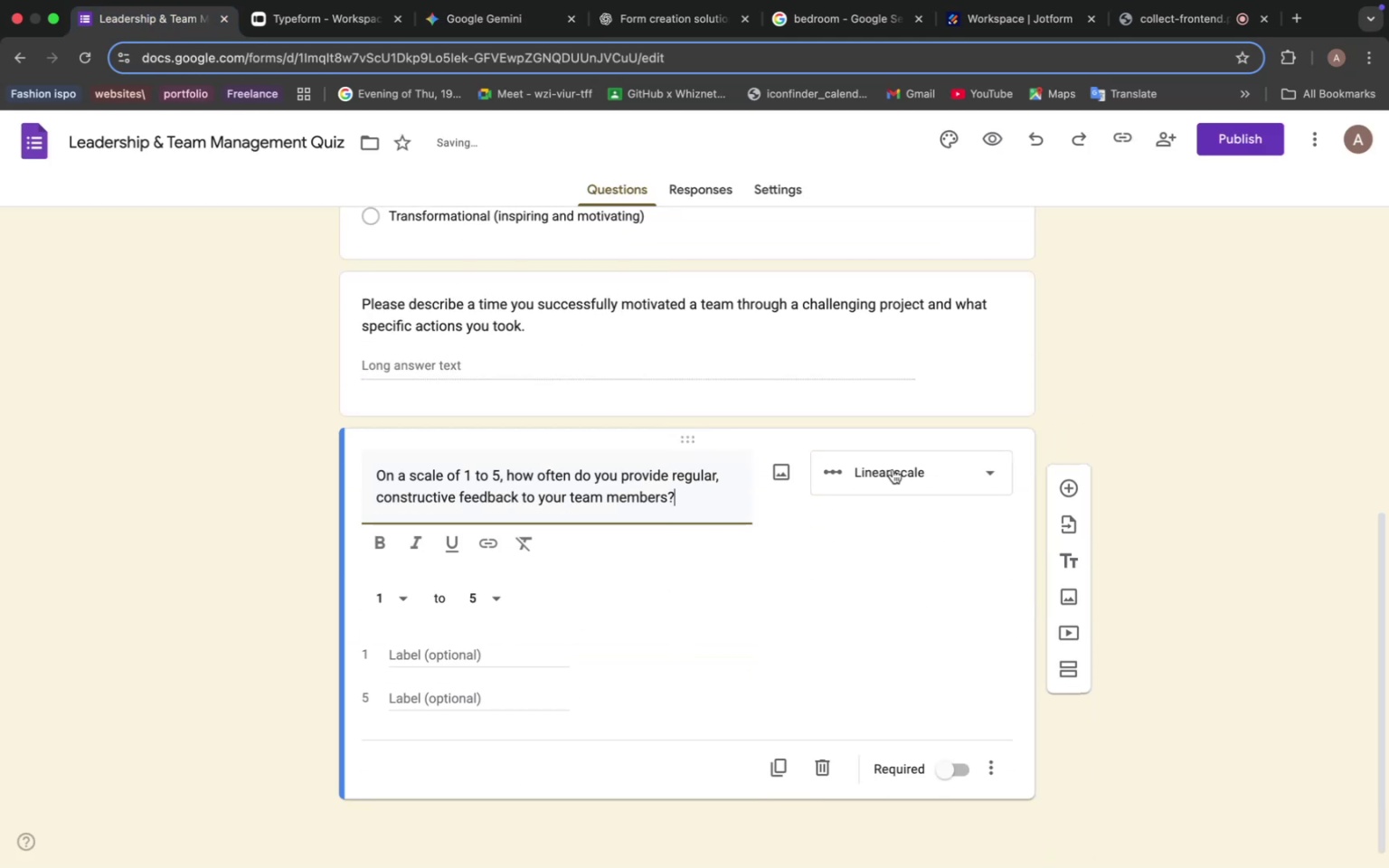 
left_click([906, 469])
 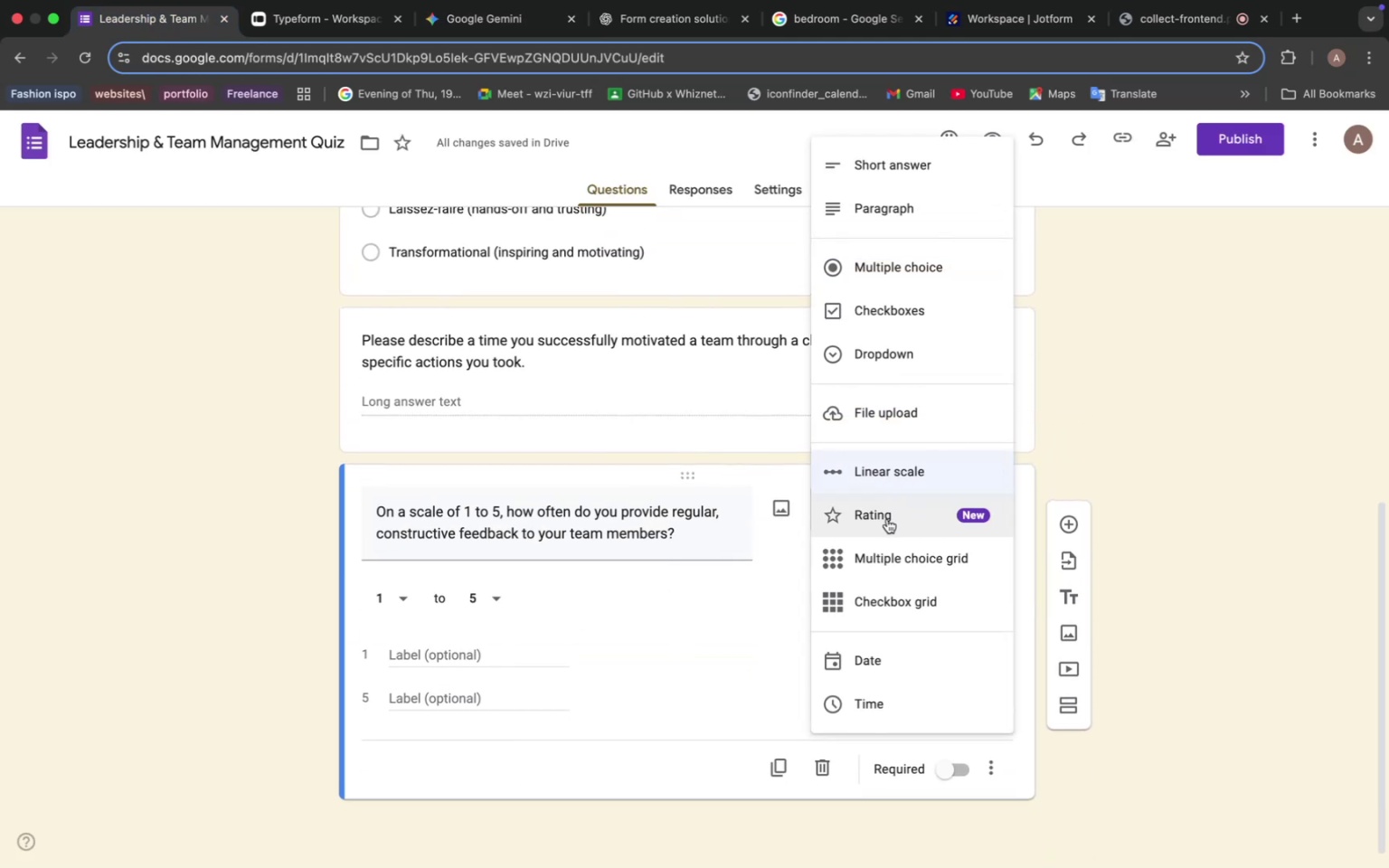 
left_click([887, 519])
 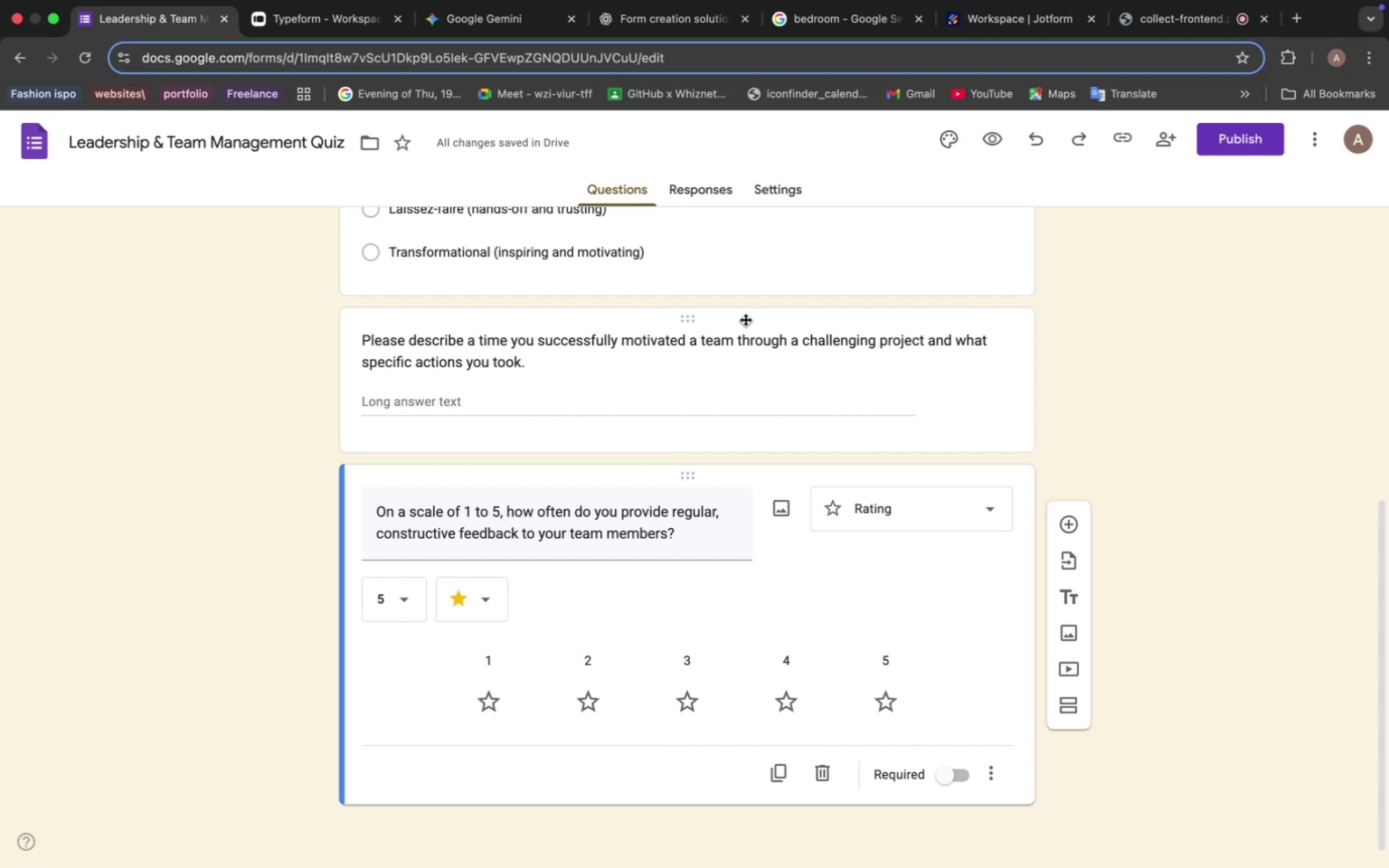 
wait(13.74)
 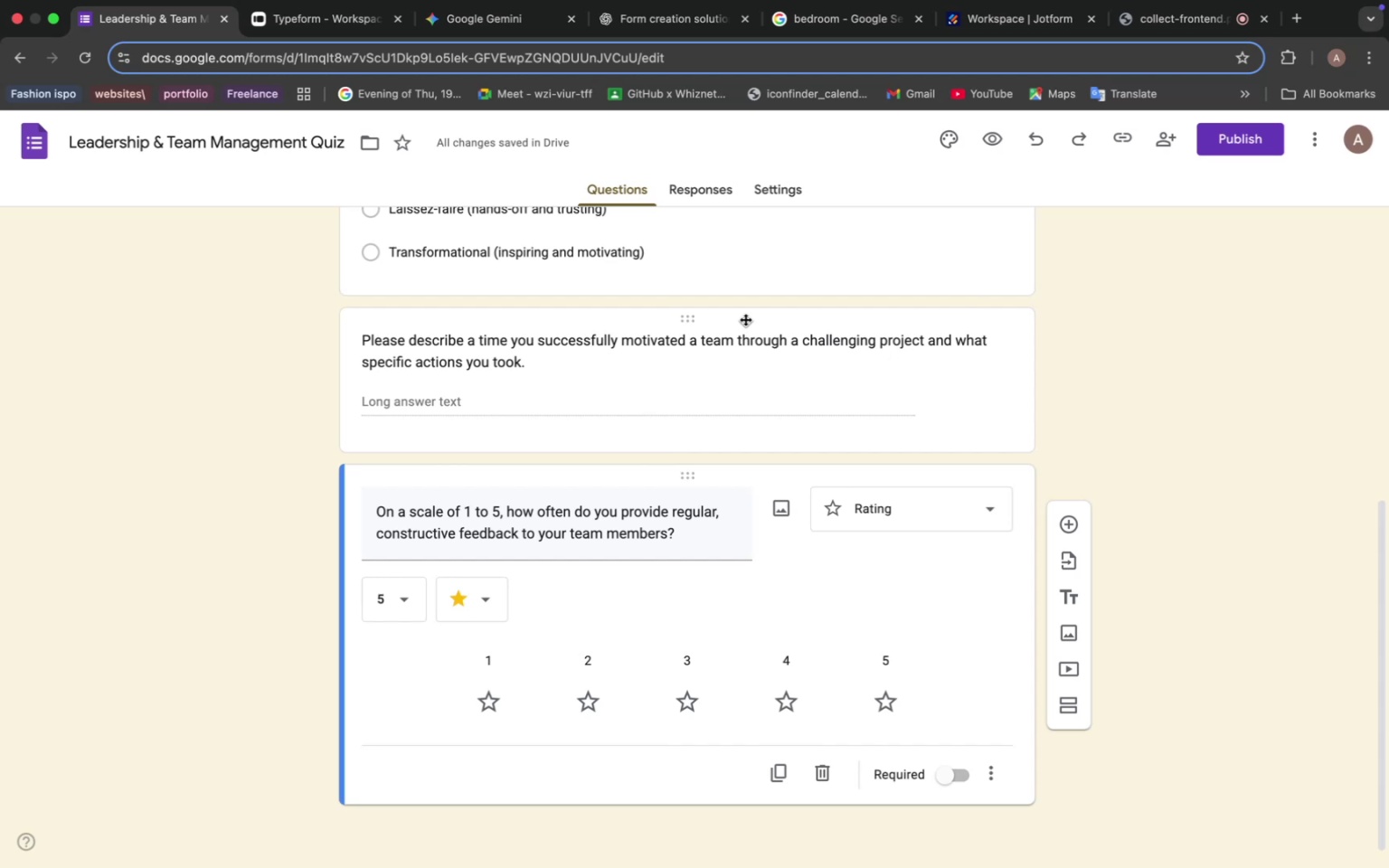 
left_click([473, 20])
 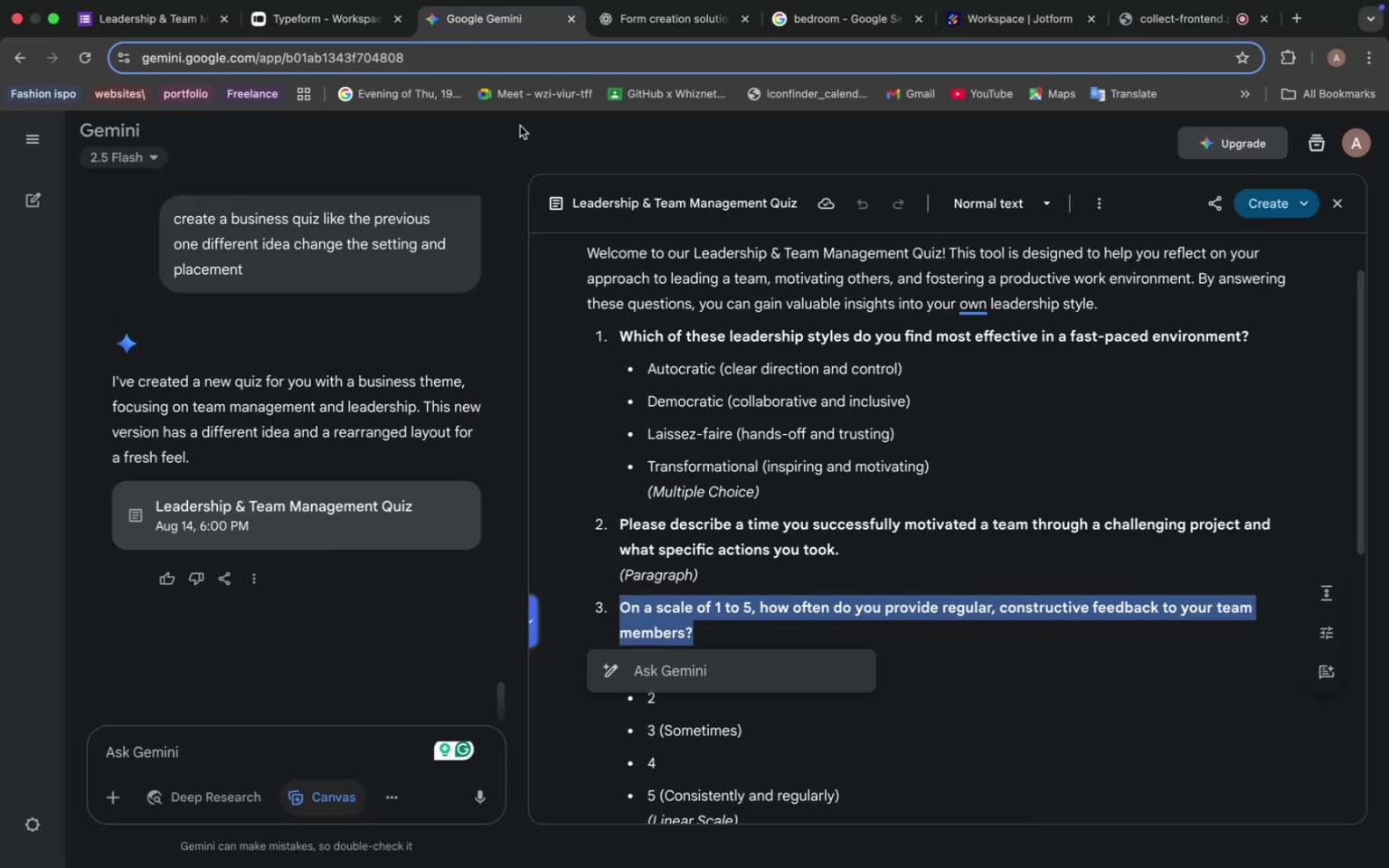 
wait(9.78)
 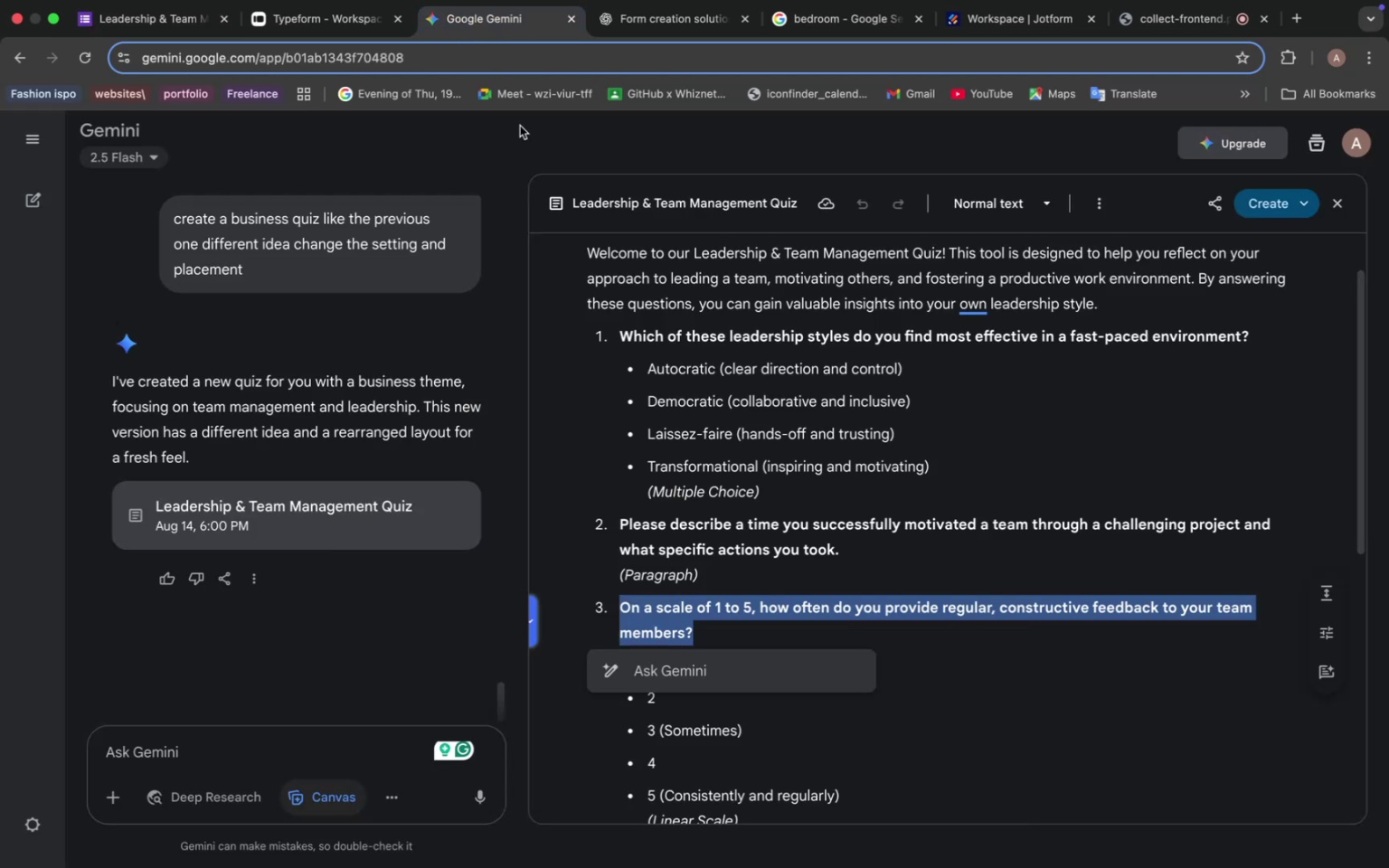 
scroll: coordinate [667, 456], scroll_direction: down, amount: 10.0
 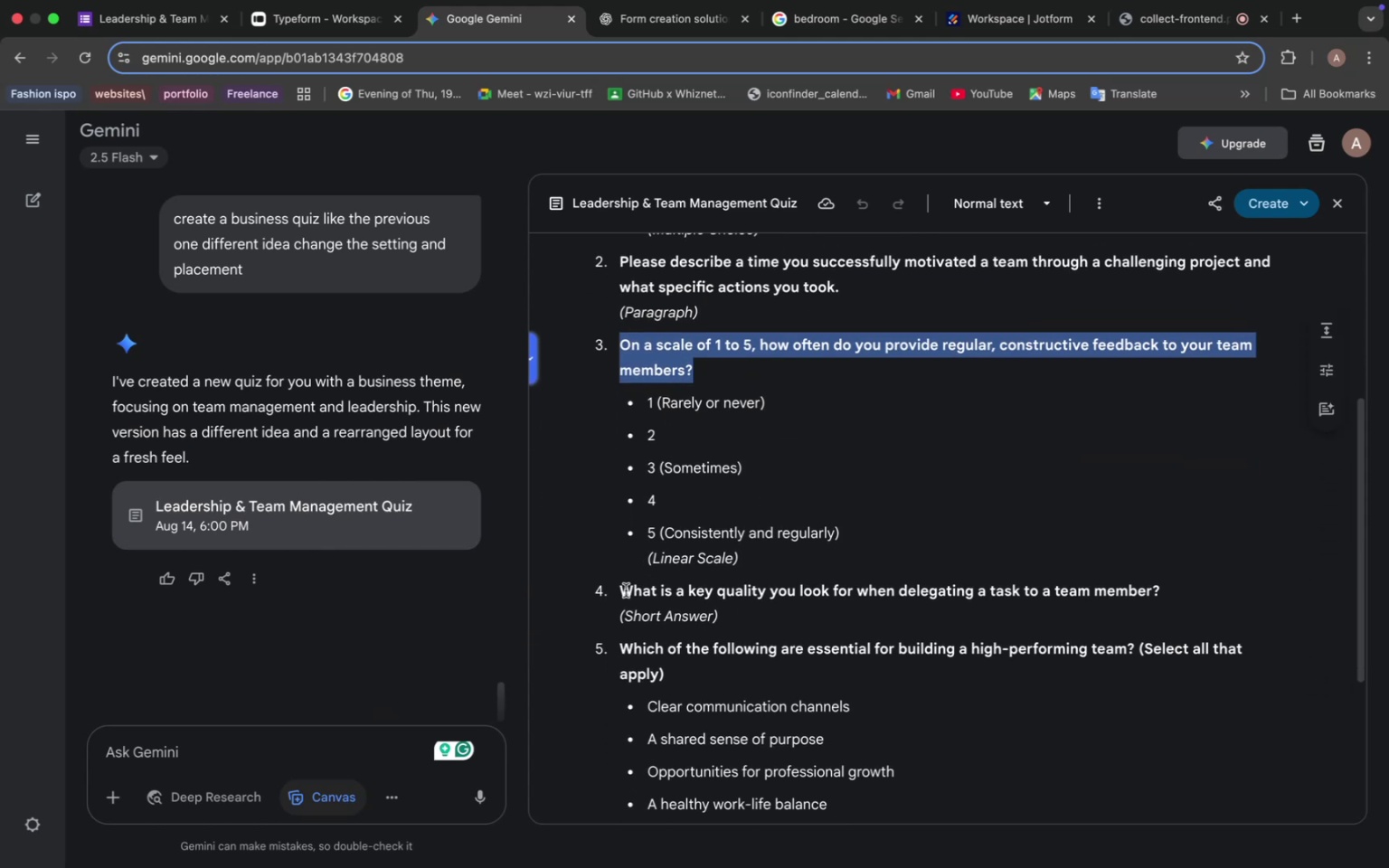 
left_click_drag(start_coordinate=[619, 591], to_coordinate=[1171, 592])
 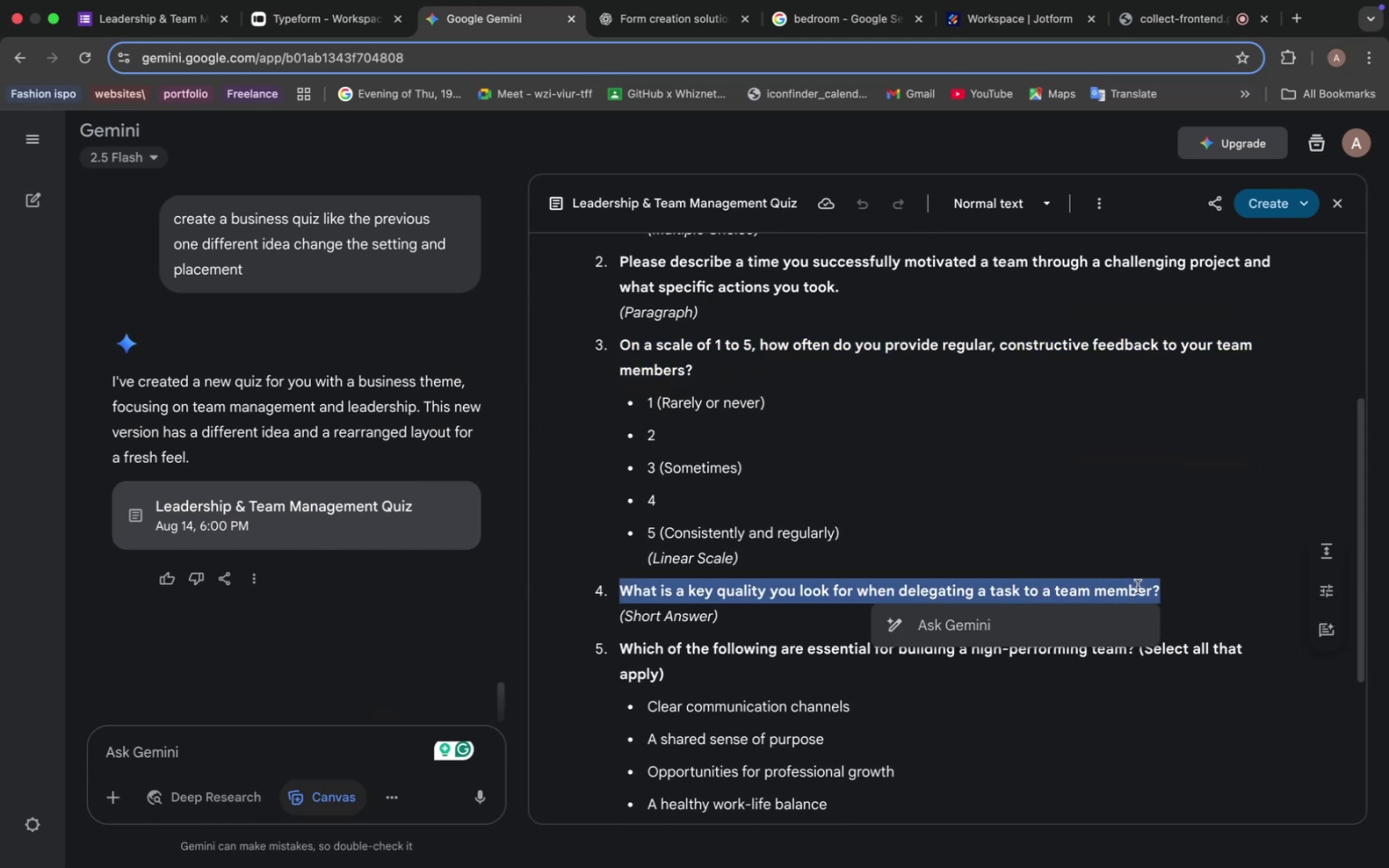 
key(Meta+C)
 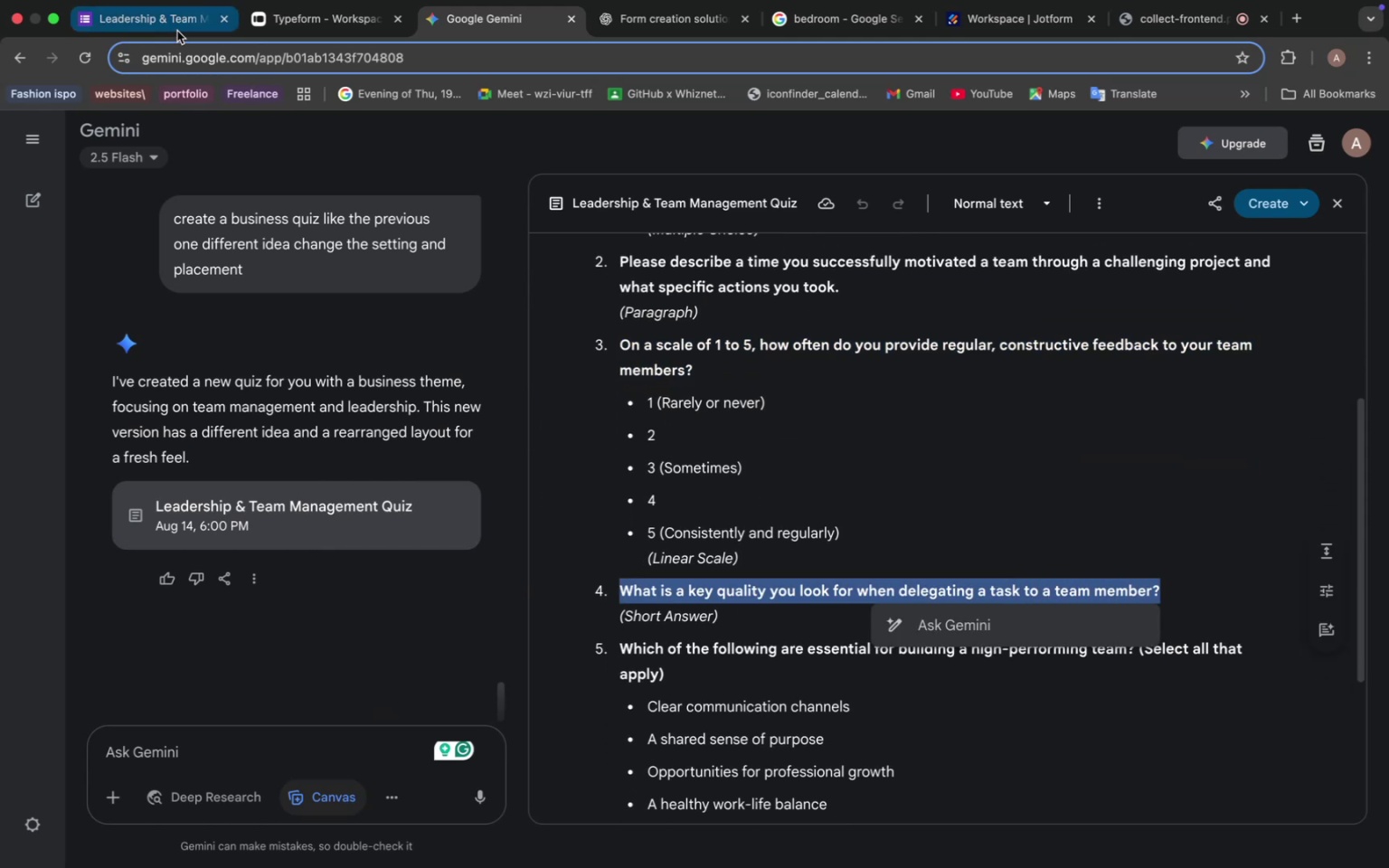 
left_click([175, 29])
 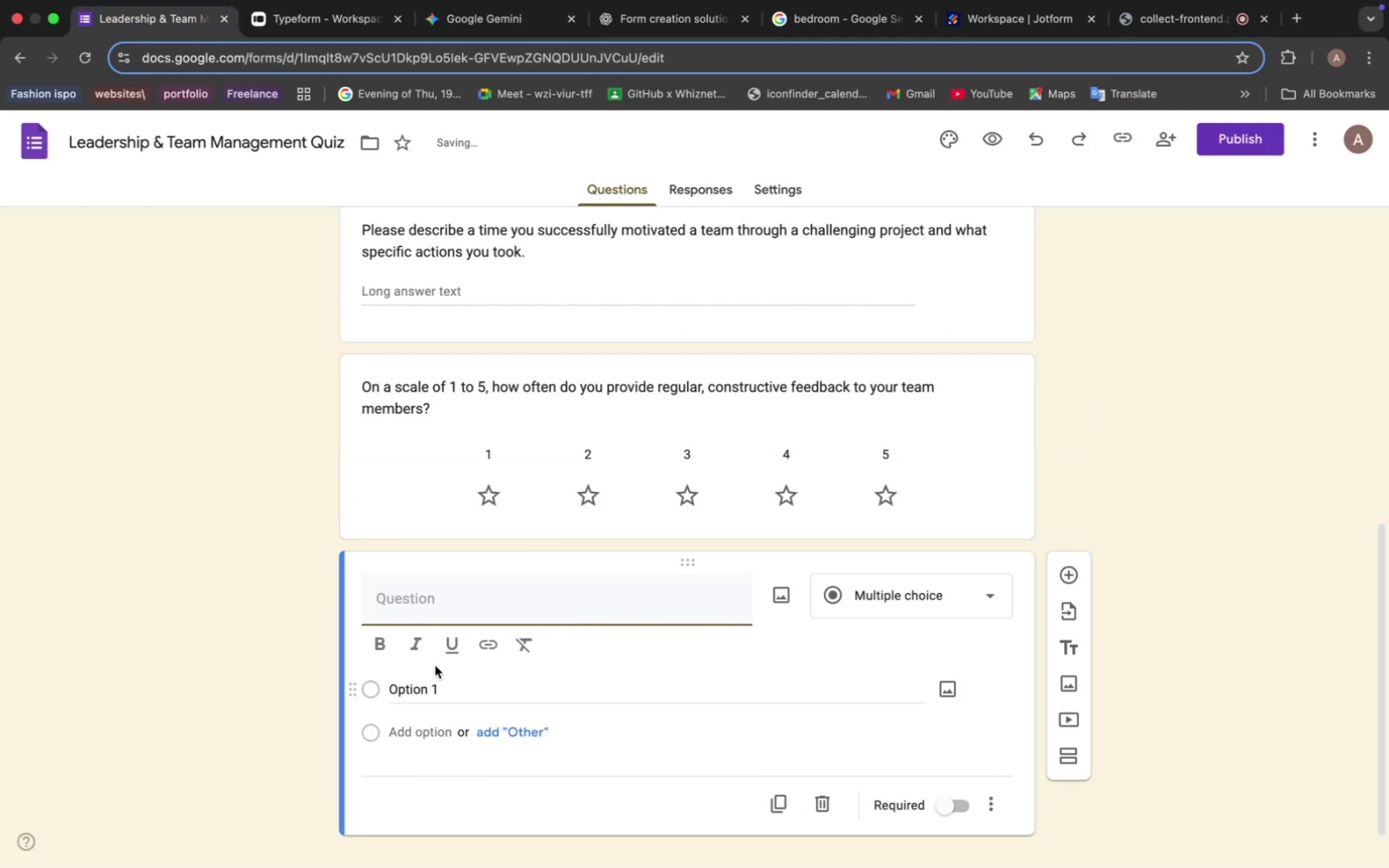 
left_click([416, 599])
 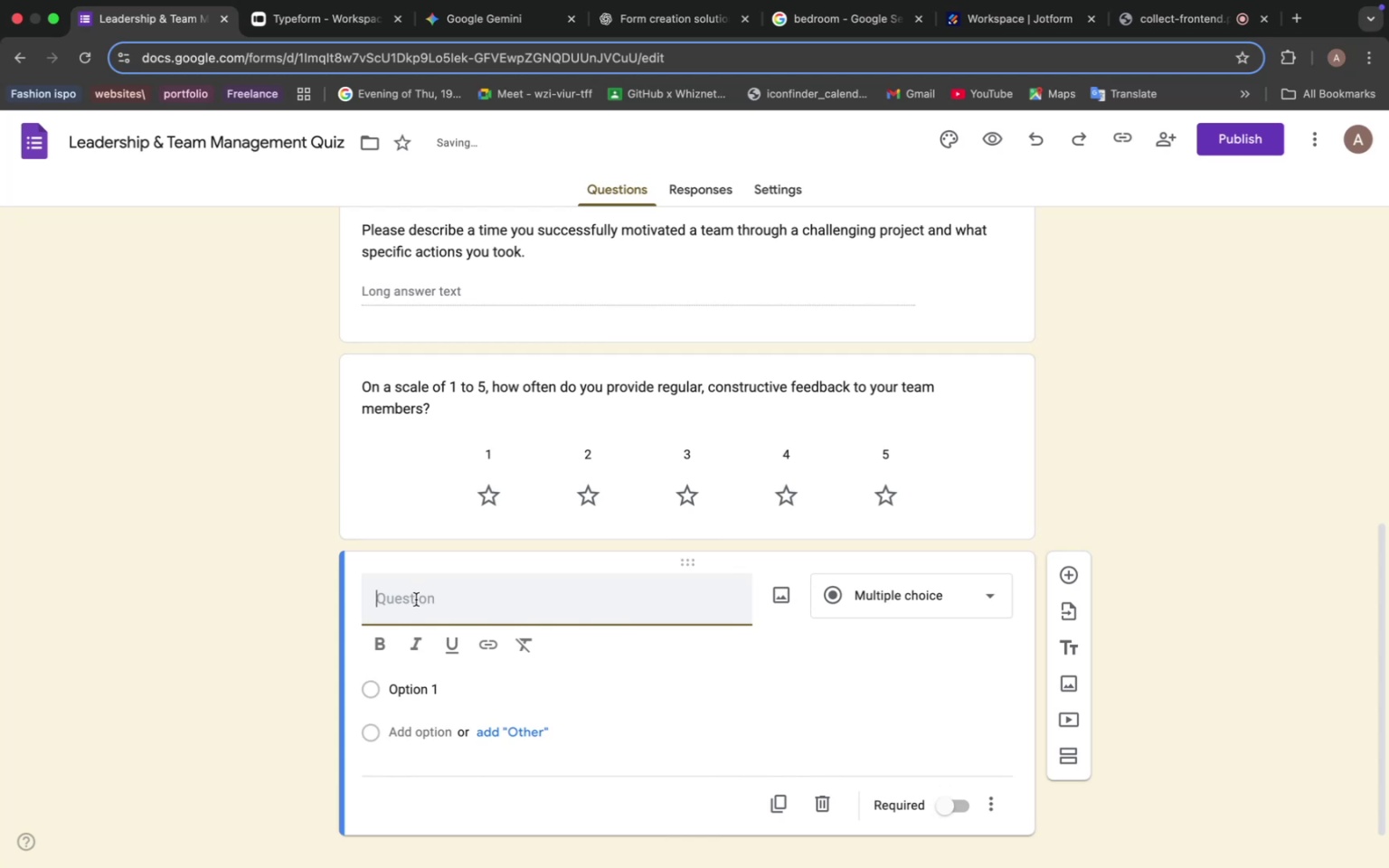 
key(Meta+V)
 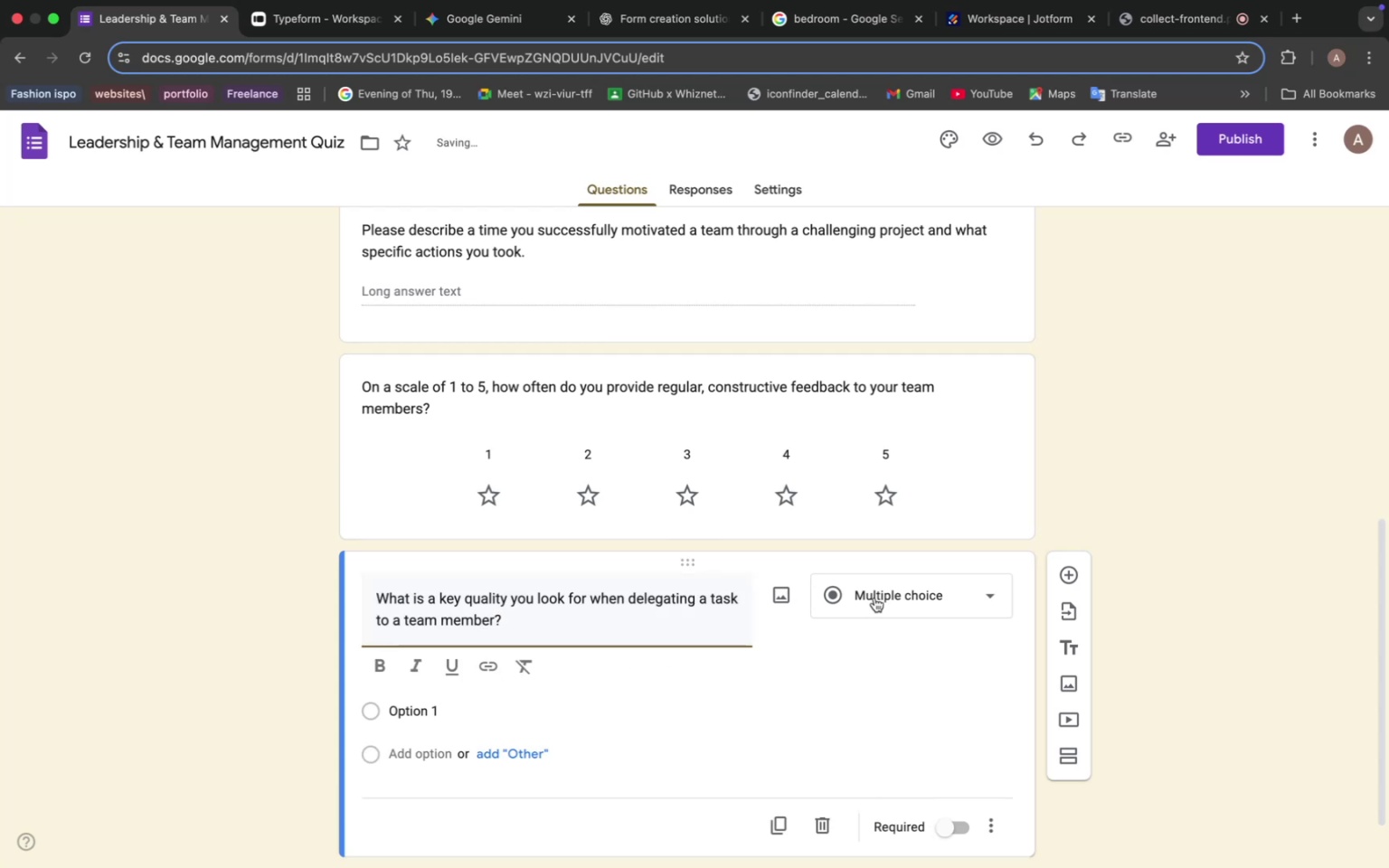 
left_click([883, 594])
 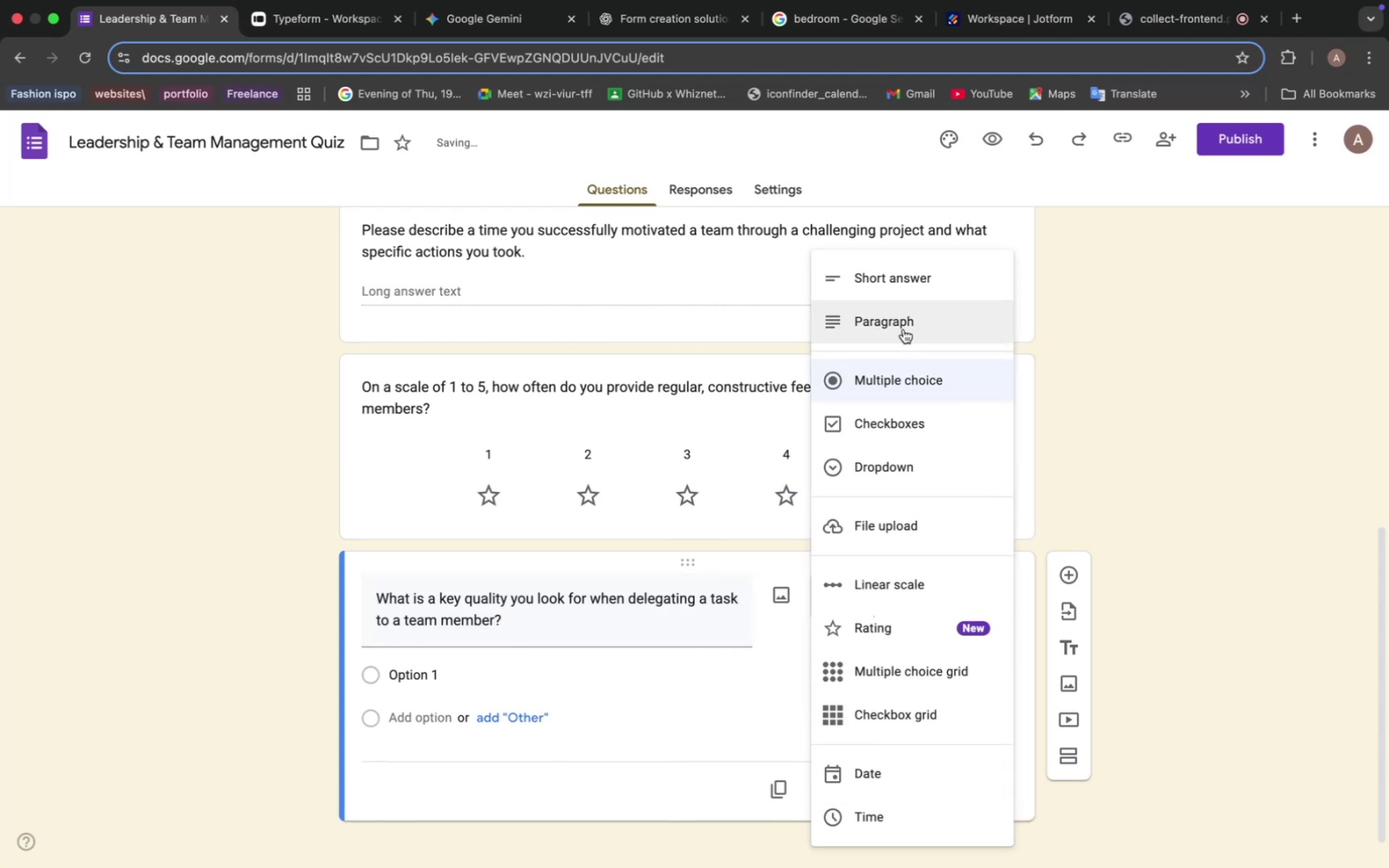 
left_click([895, 287])
 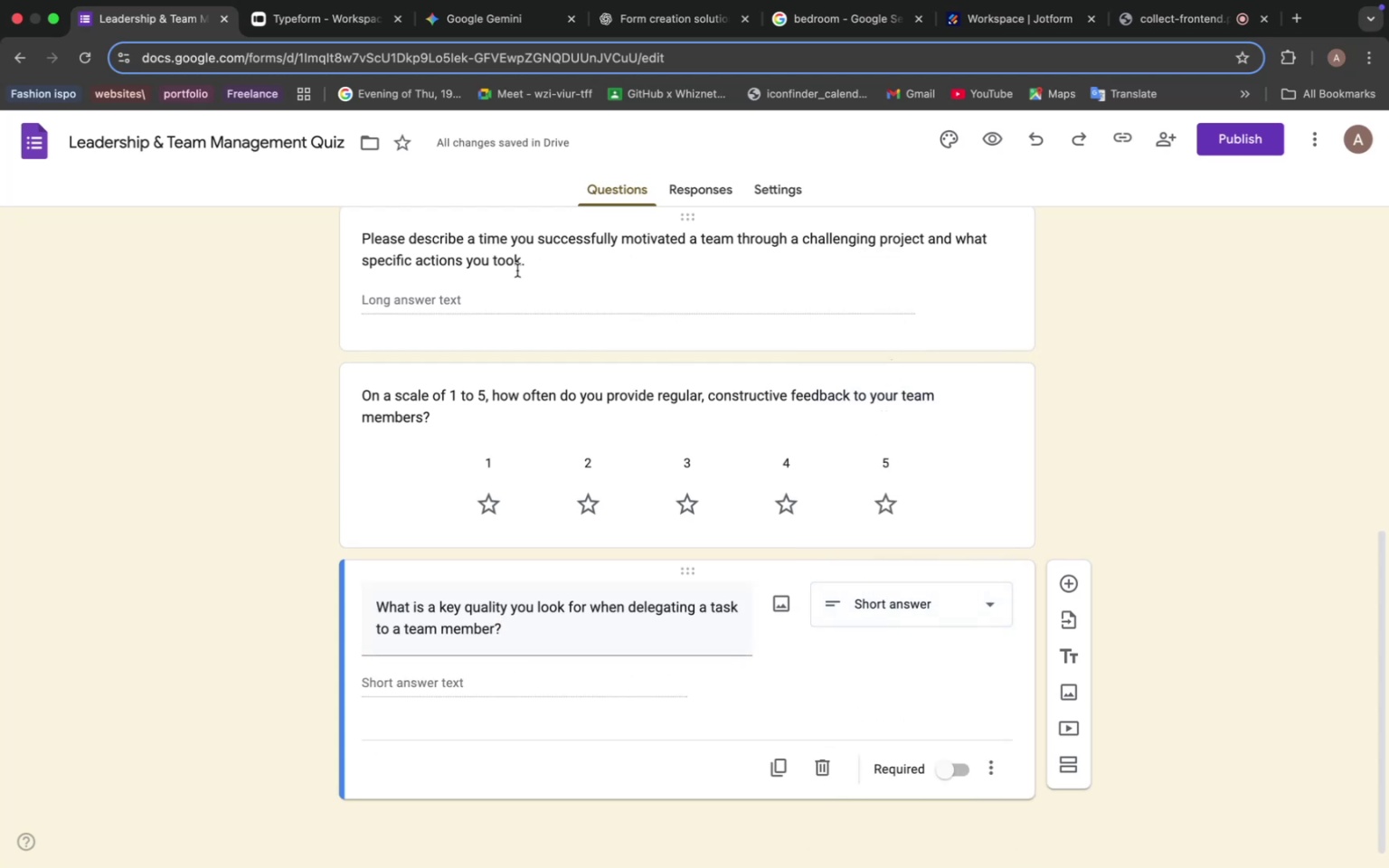 
left_click([489, 29])
 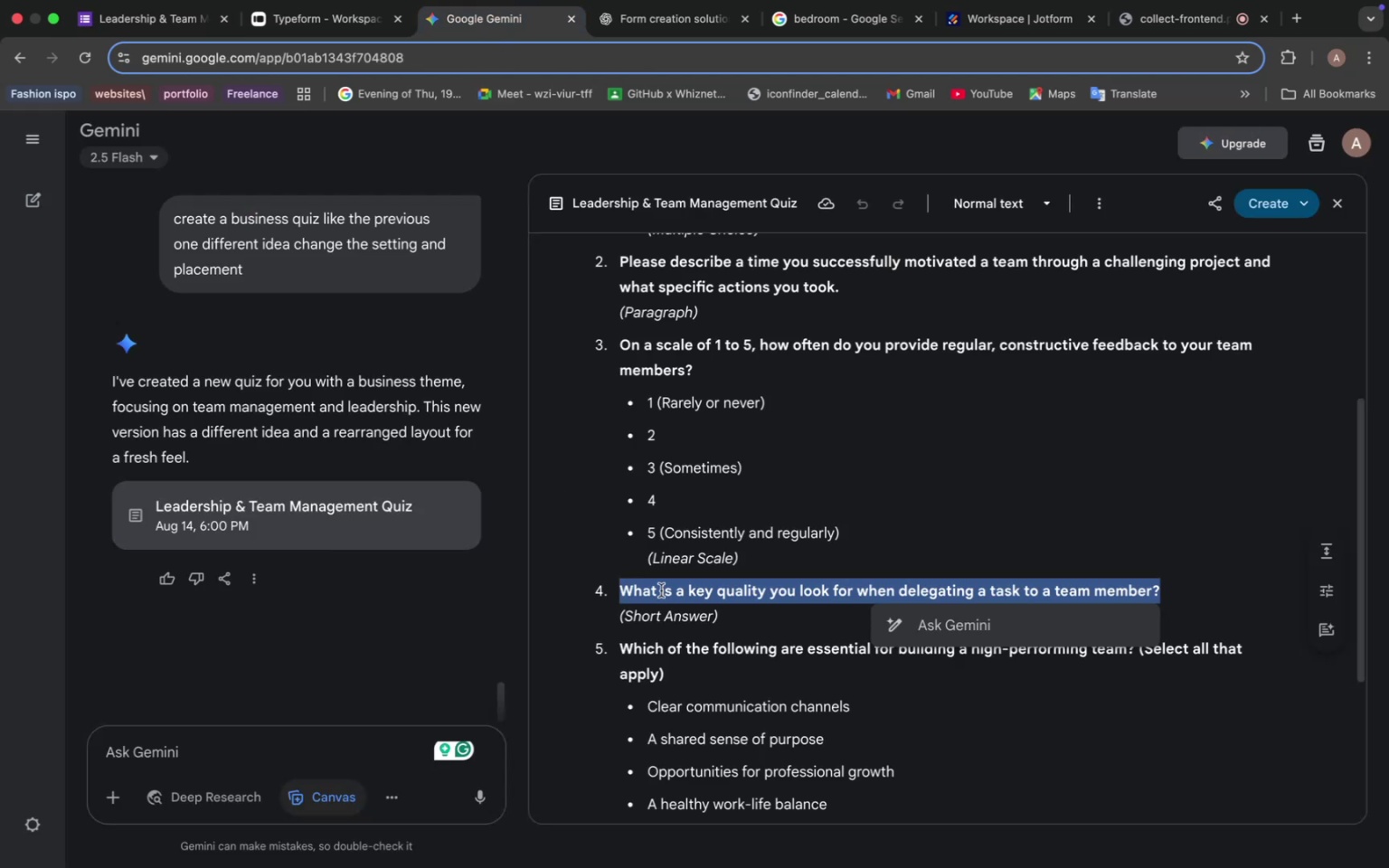 
scroll: coordinate [646, 551], scroll_direction: down, amount: 9.0
 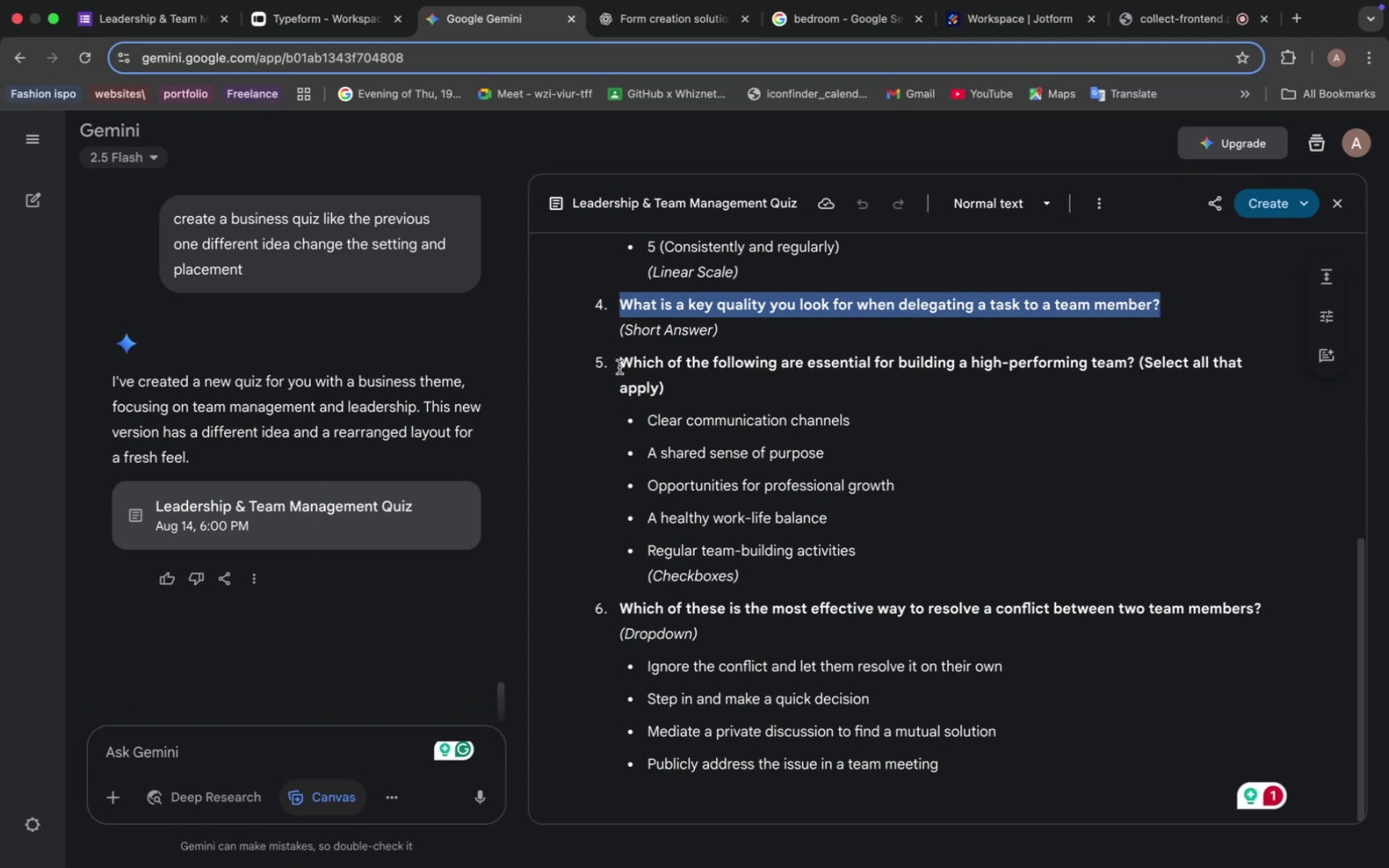 
left_click_drag(start_coordinate=[619, 363], to_coordinate=[1136, 363])
 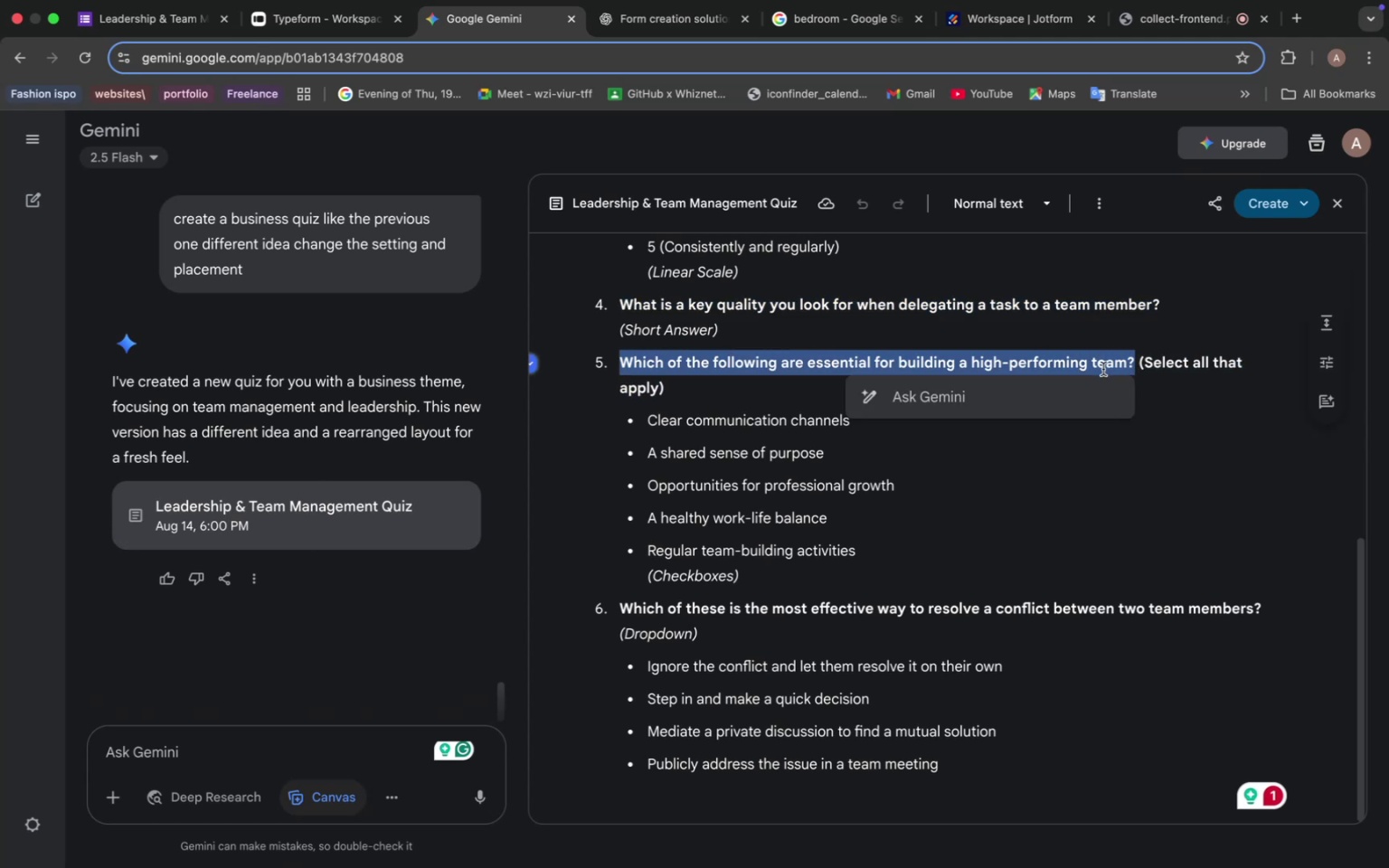 
key(Meta+C)
 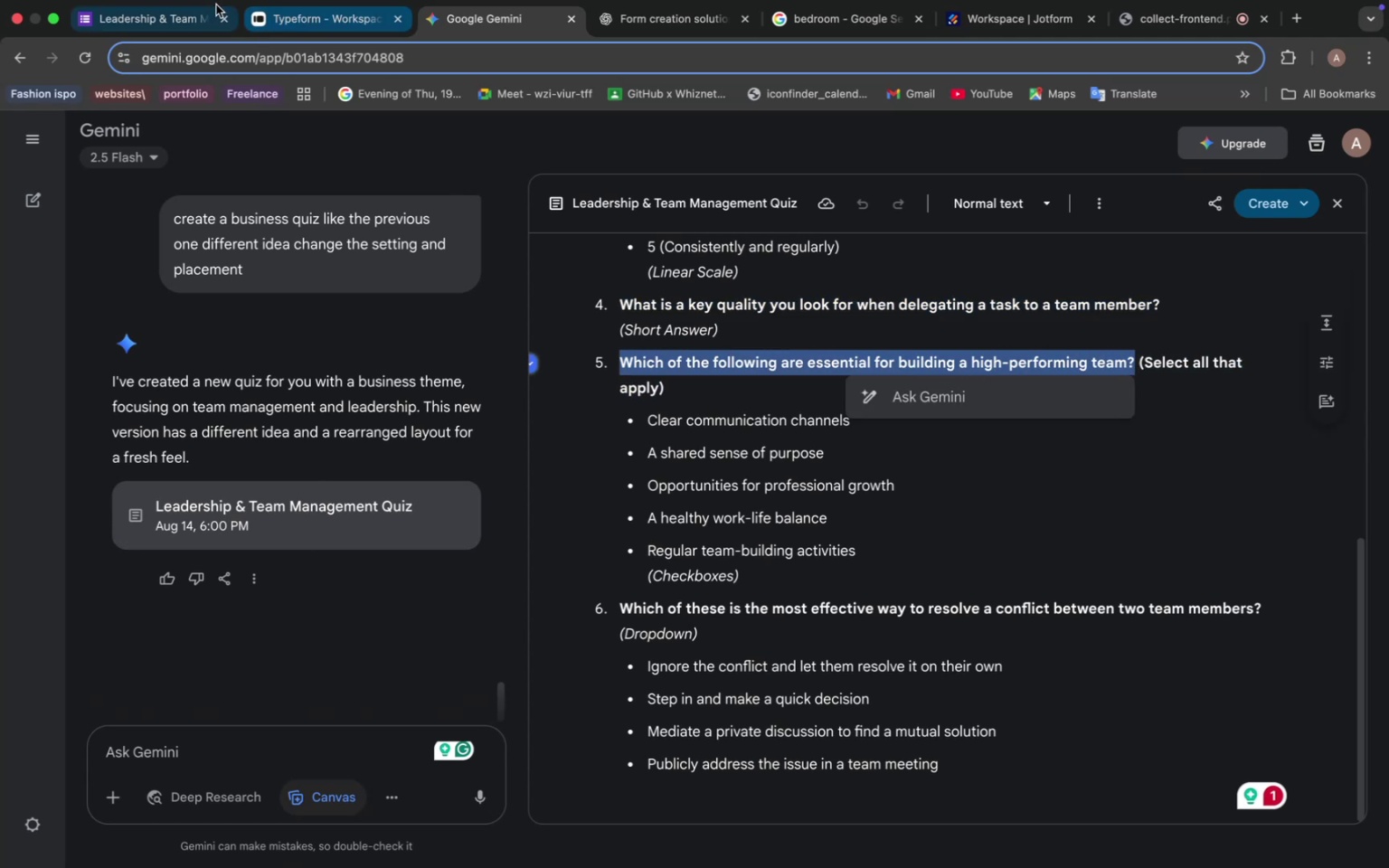 
left_click([171, 21])
 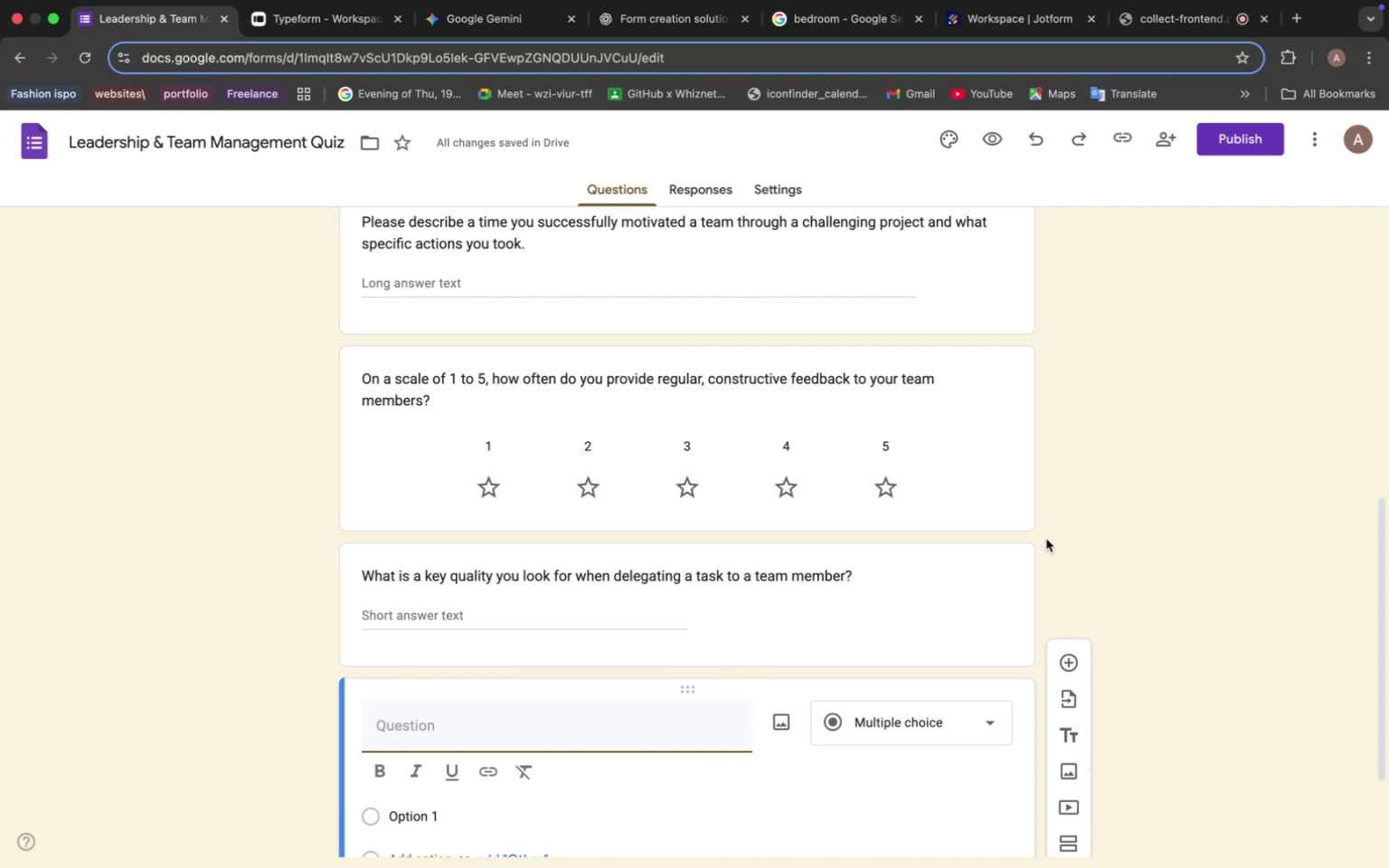 
wait(7.67)
 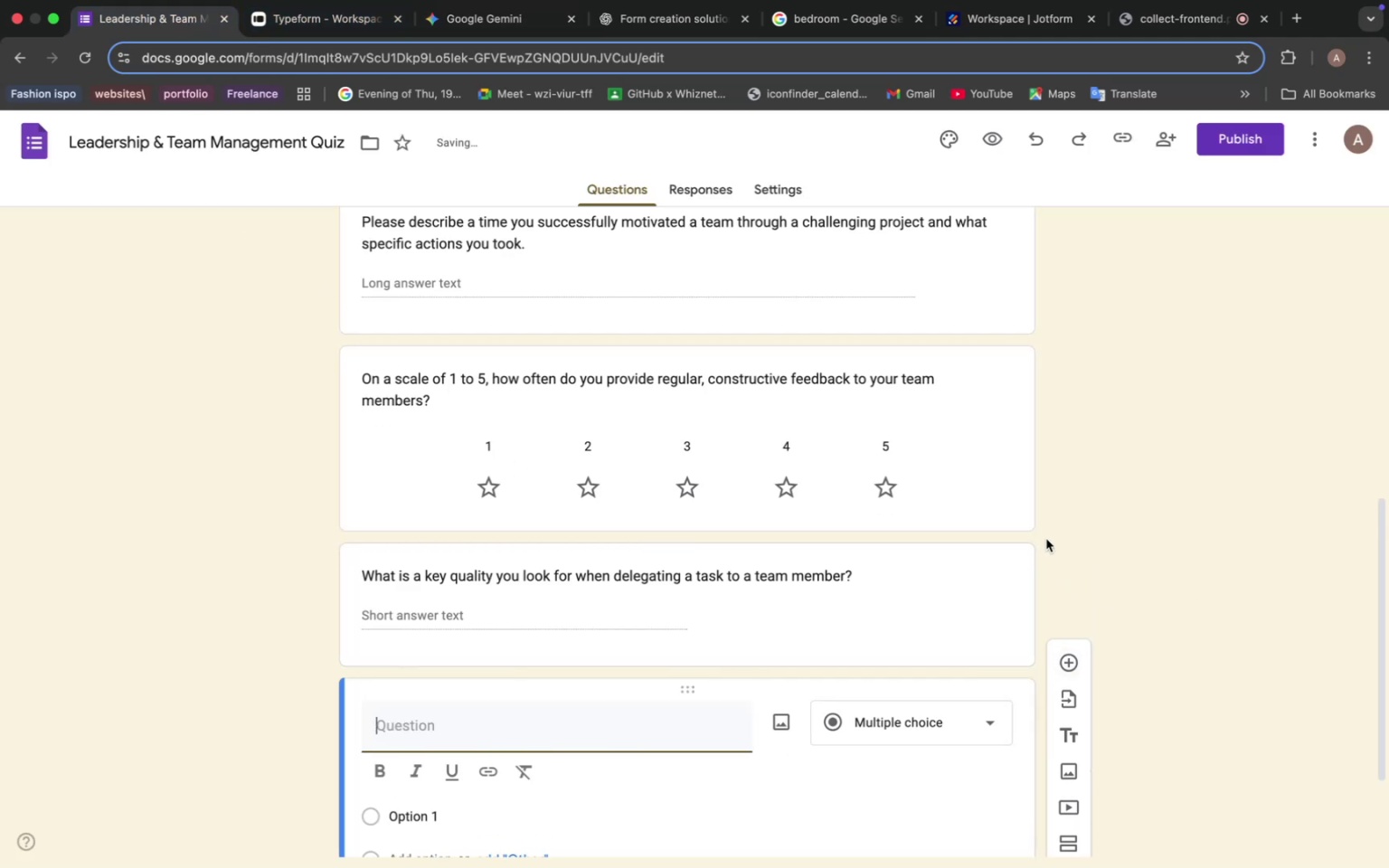 
key(Meta+V)
 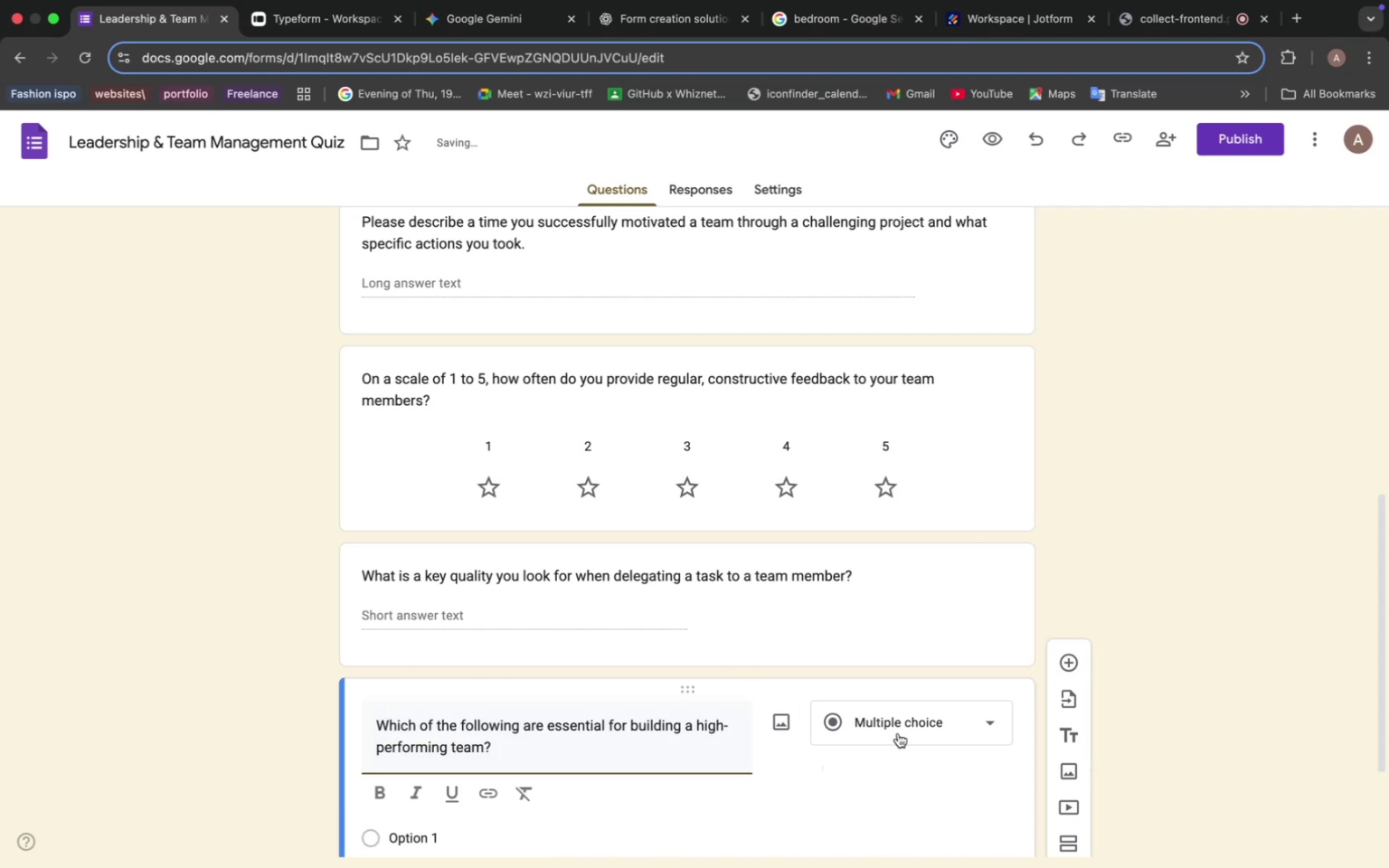 
left_click([896, 725])
 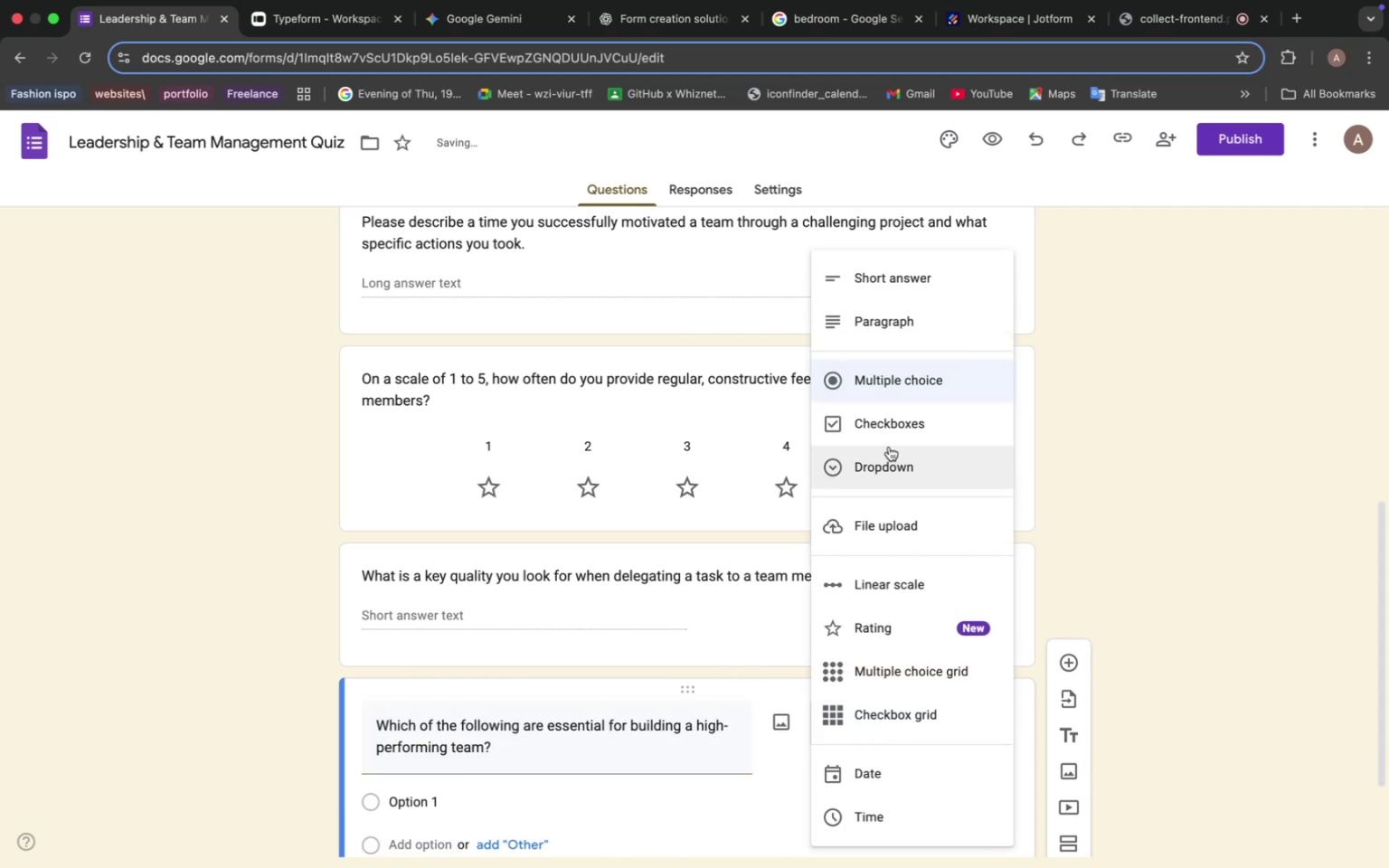 
left_click([887, 427])
 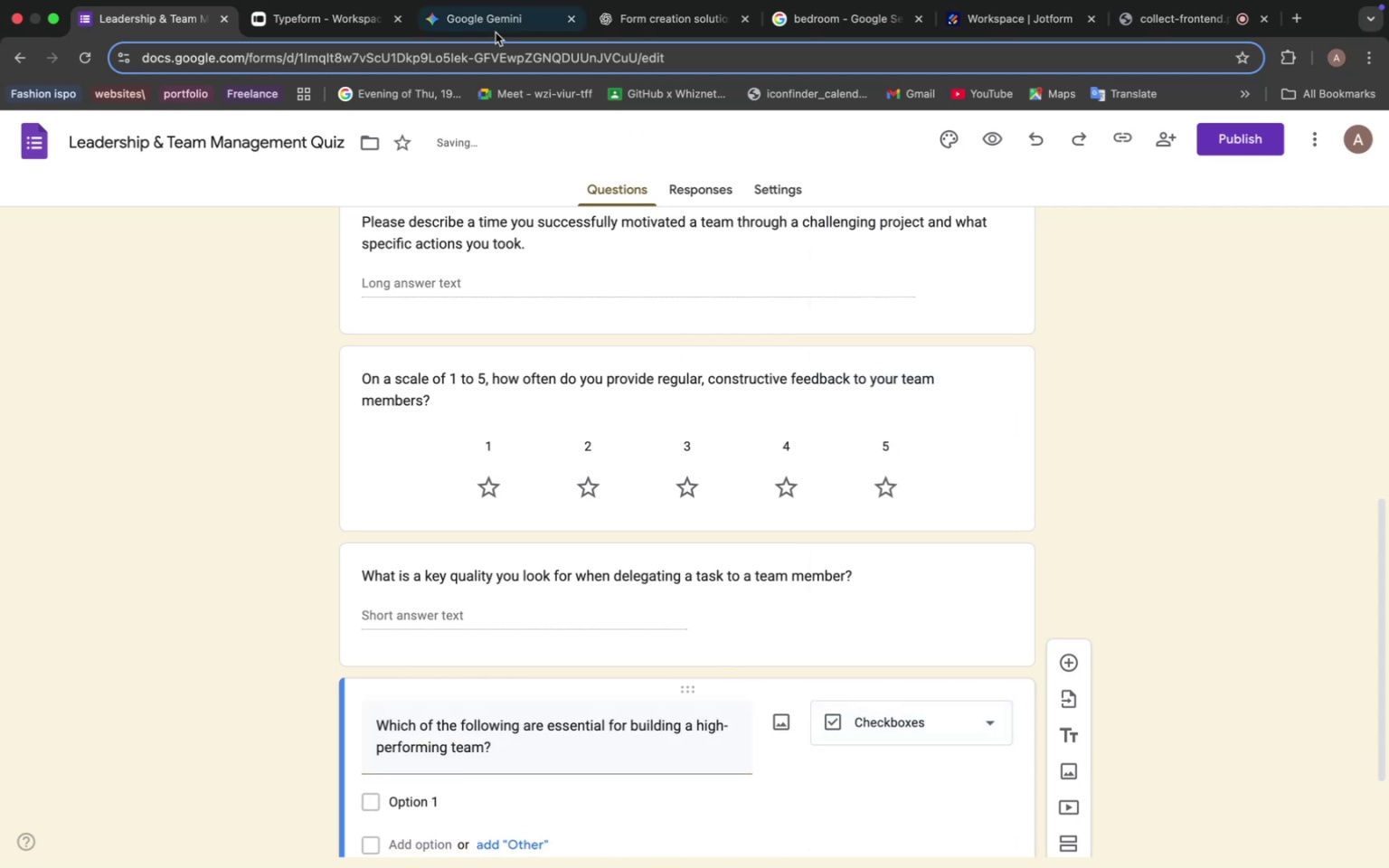 
left_click([490, 27])
 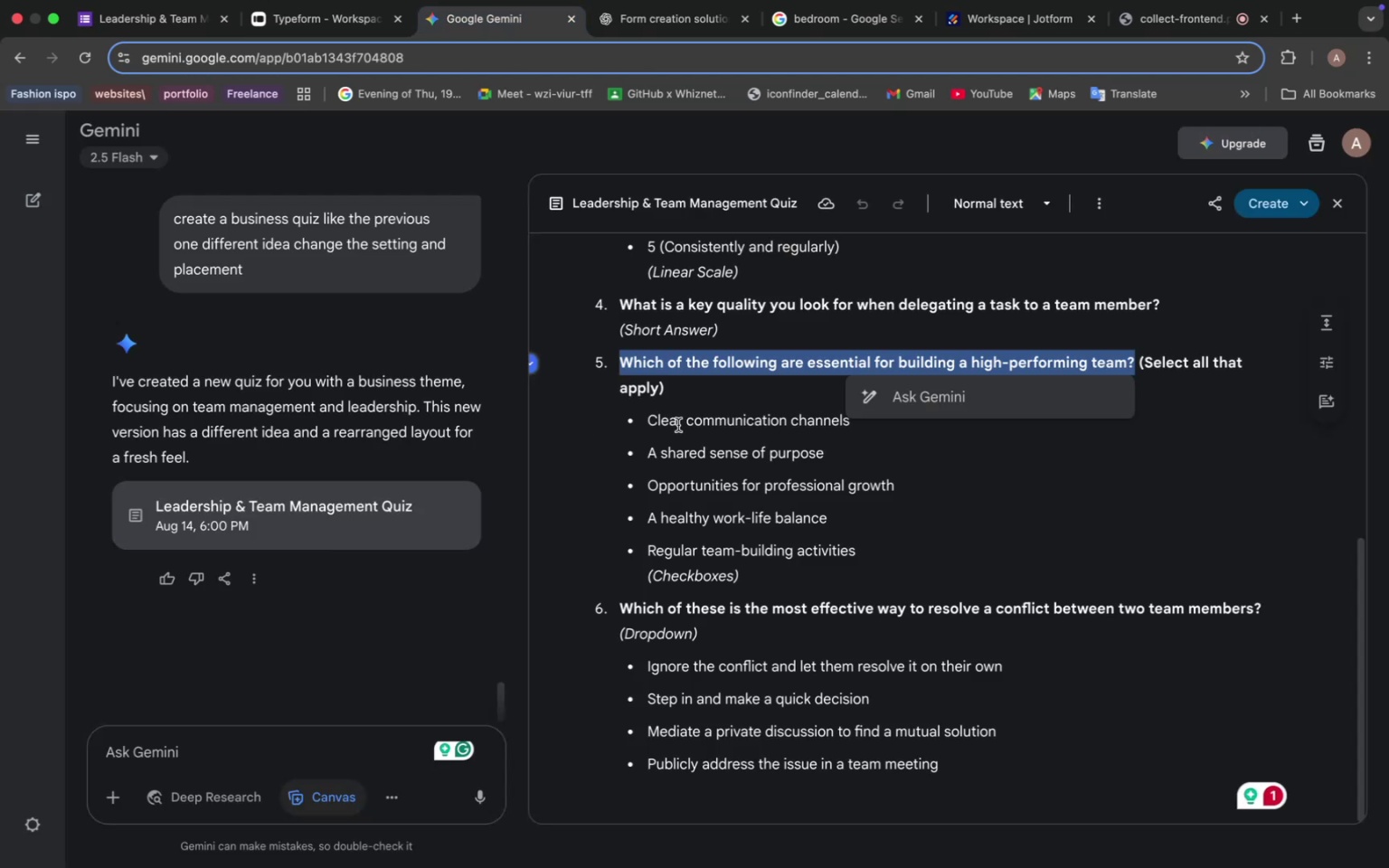 
left_click_drag(start_coordinate=[647, 420], to_coordinate=[866, 426])
 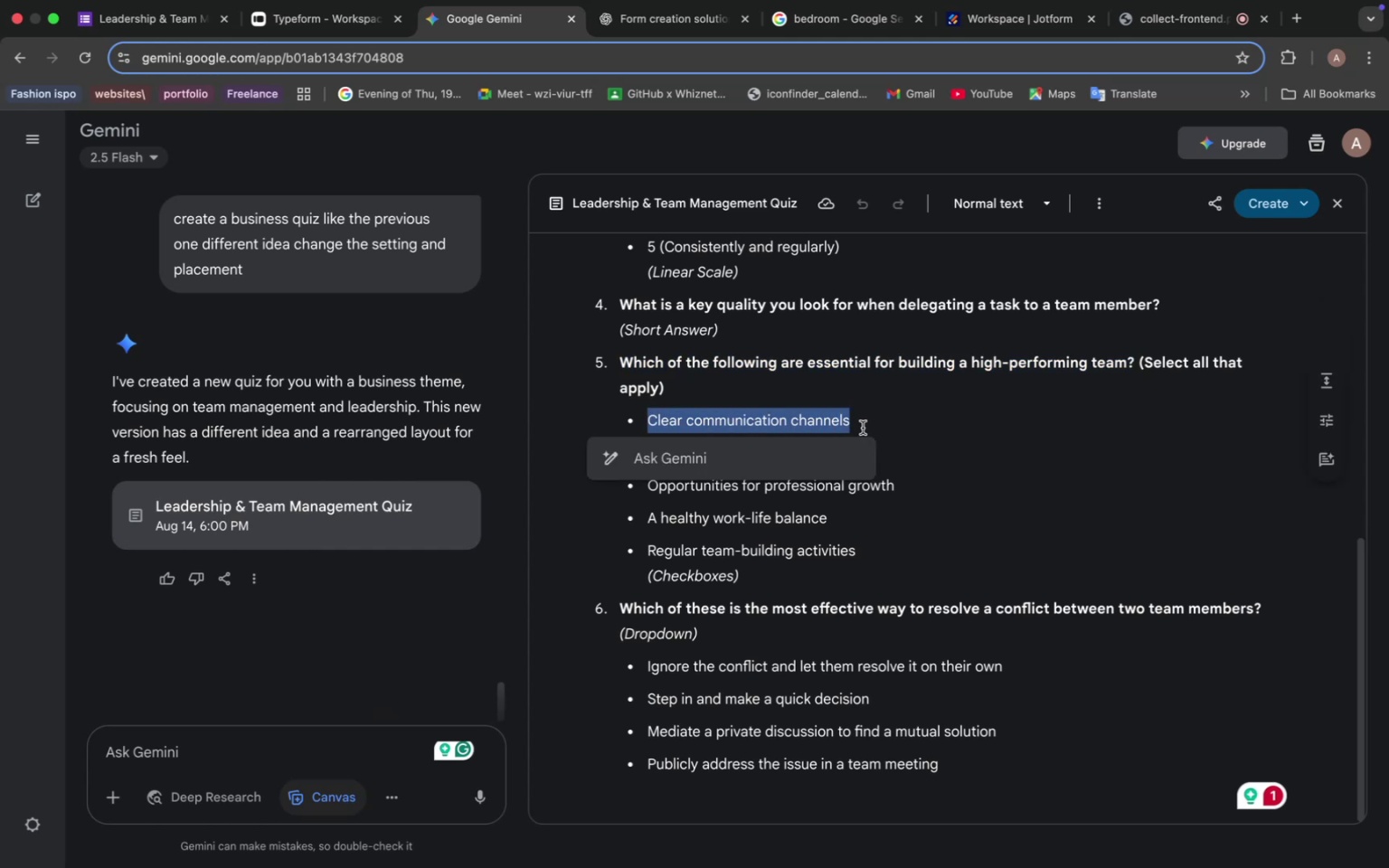 
key(Meta+C)
 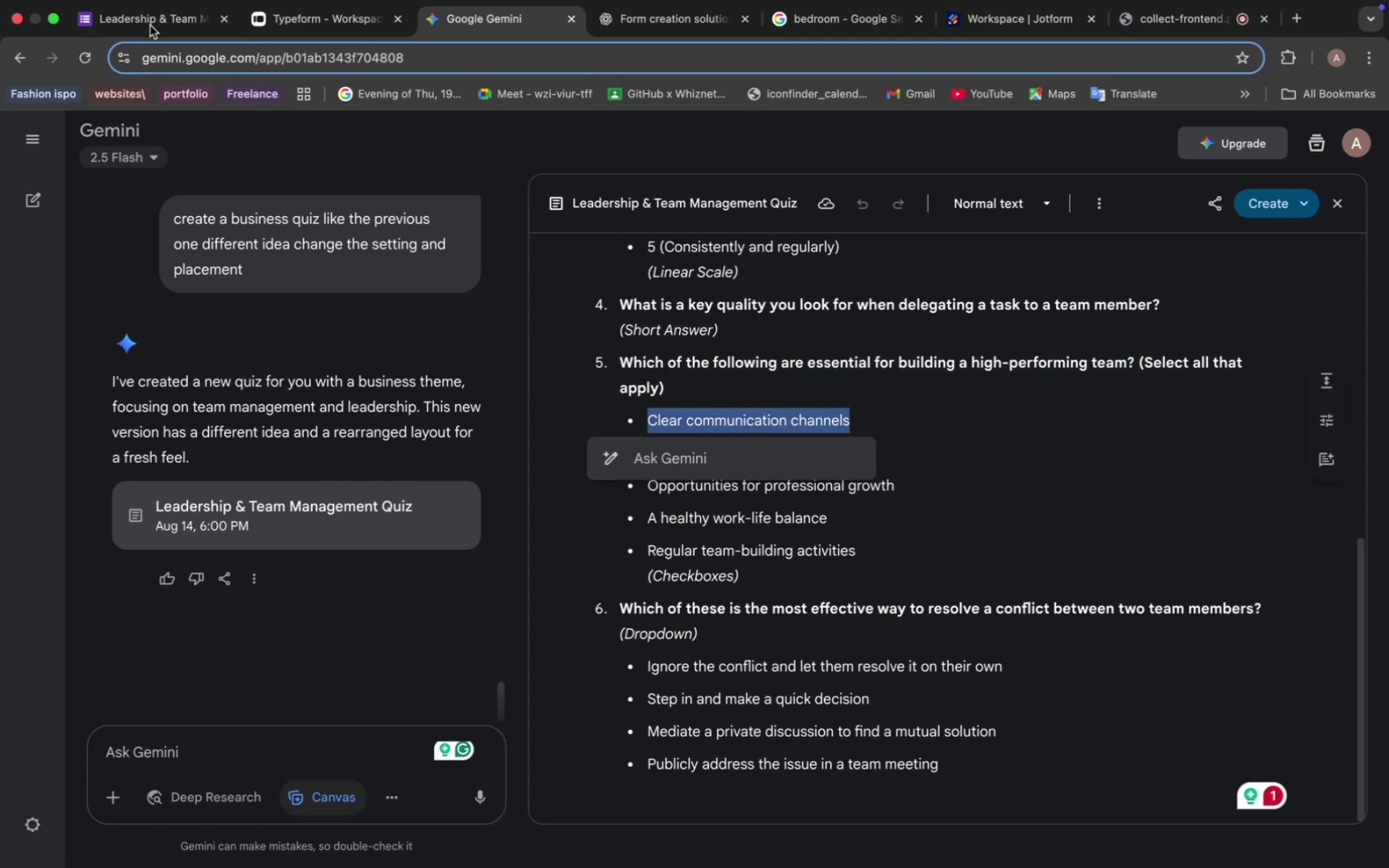 
left_click([142, 21])
 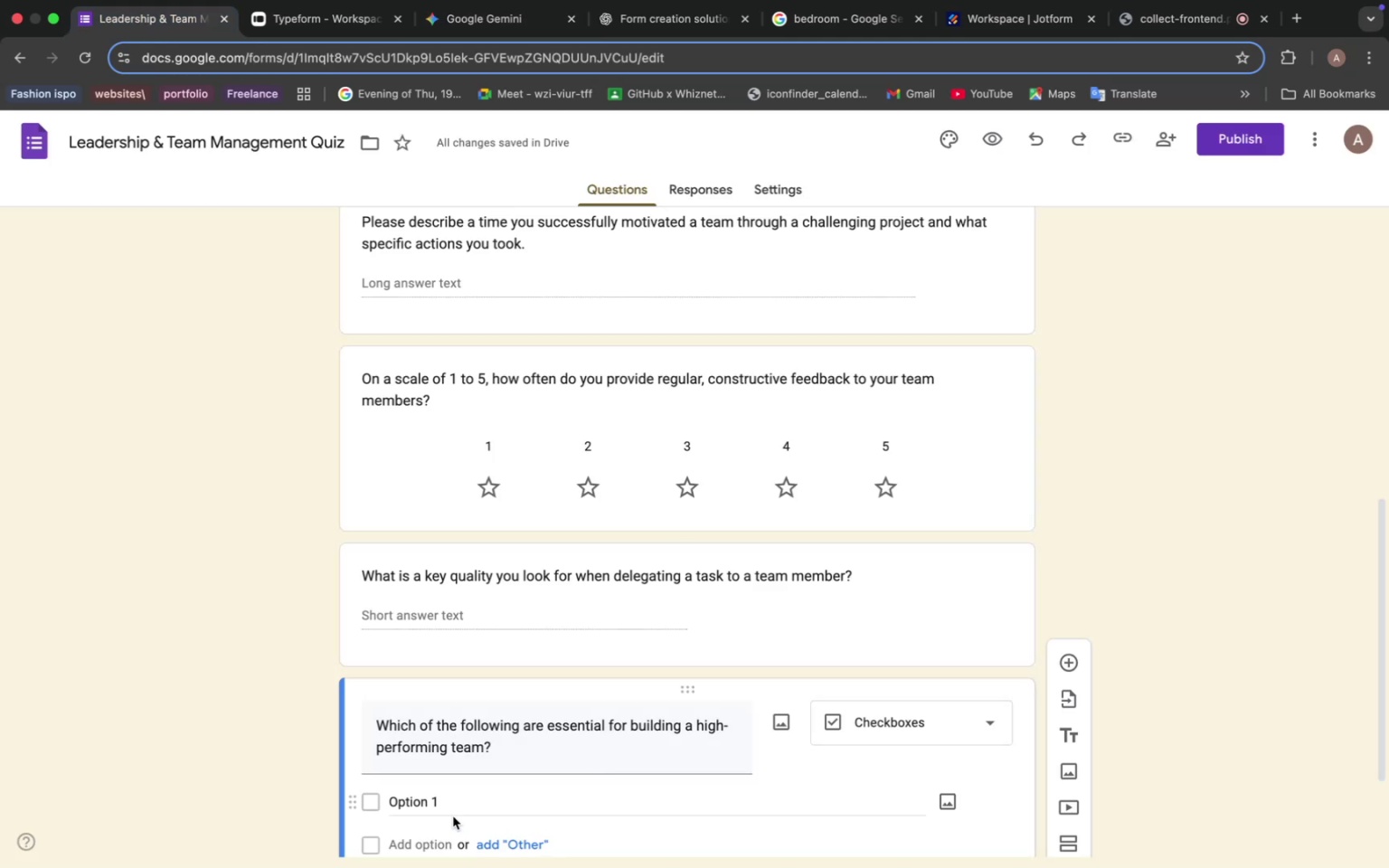 
left_click([438, 800])
 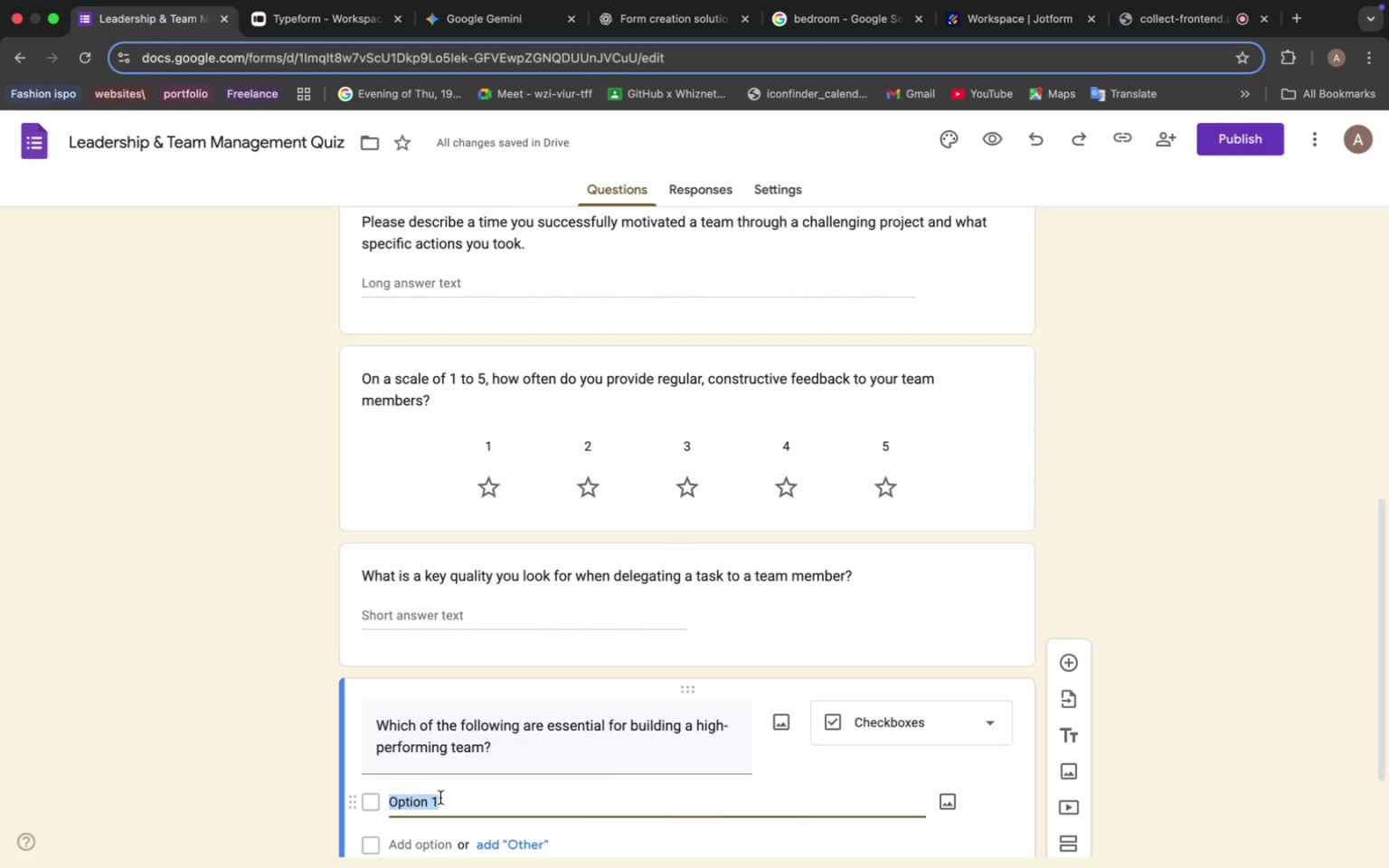 
key(Meta+V)
 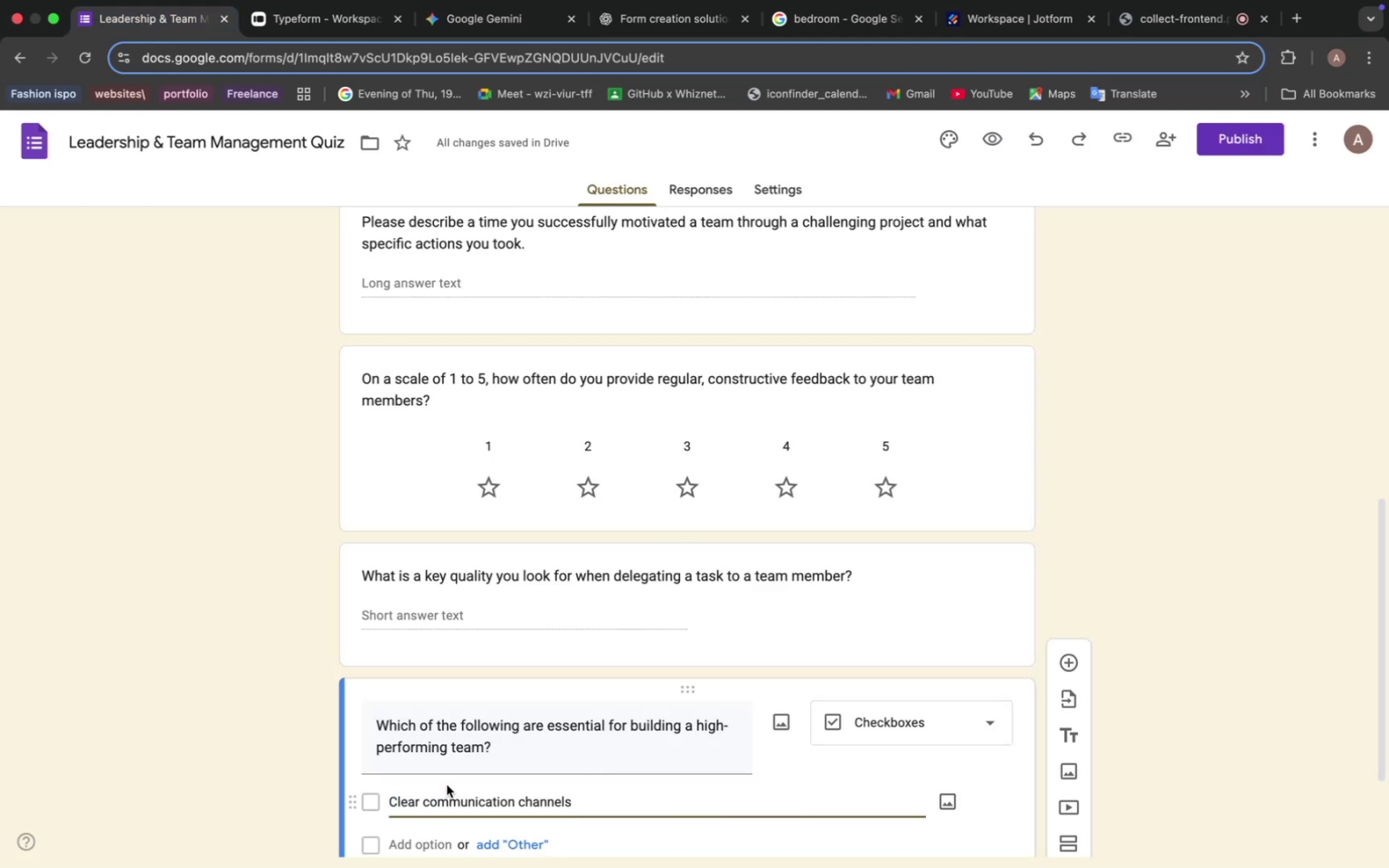 
wait(8.54)
 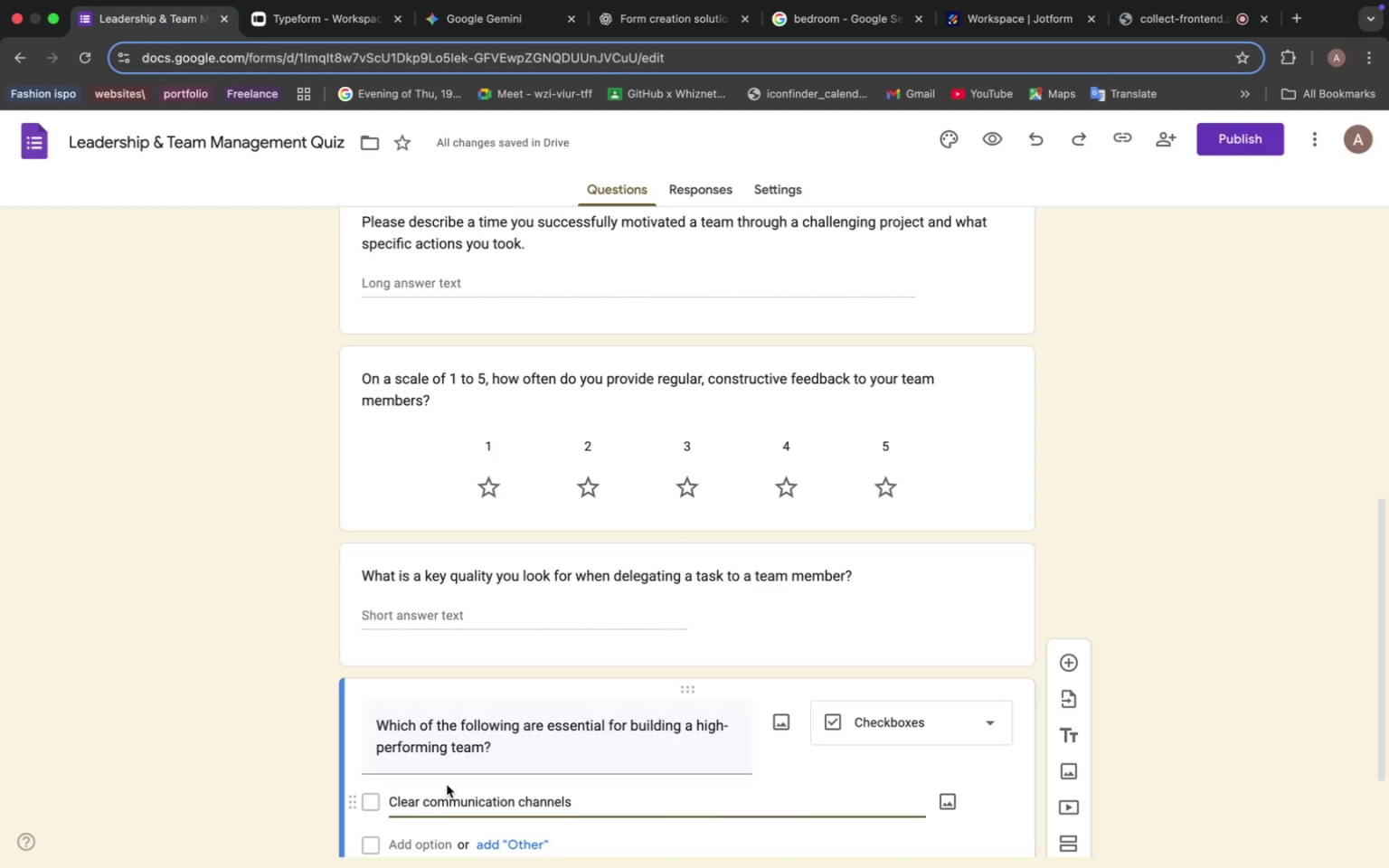 
left_click([681, 505])
 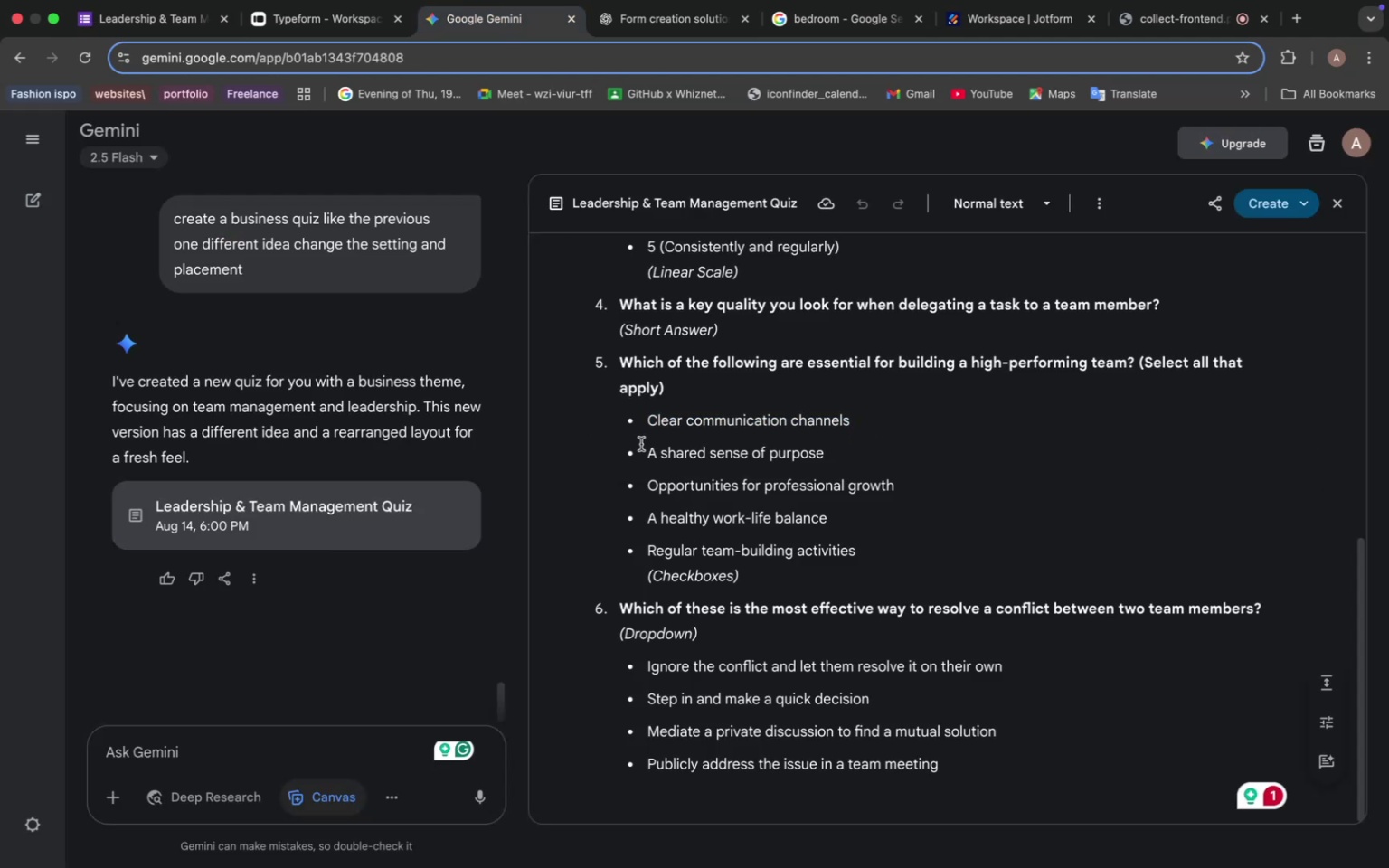 
left_click_drag(start_coordinate=[644, 452], to_coordinate=[885, 447])
 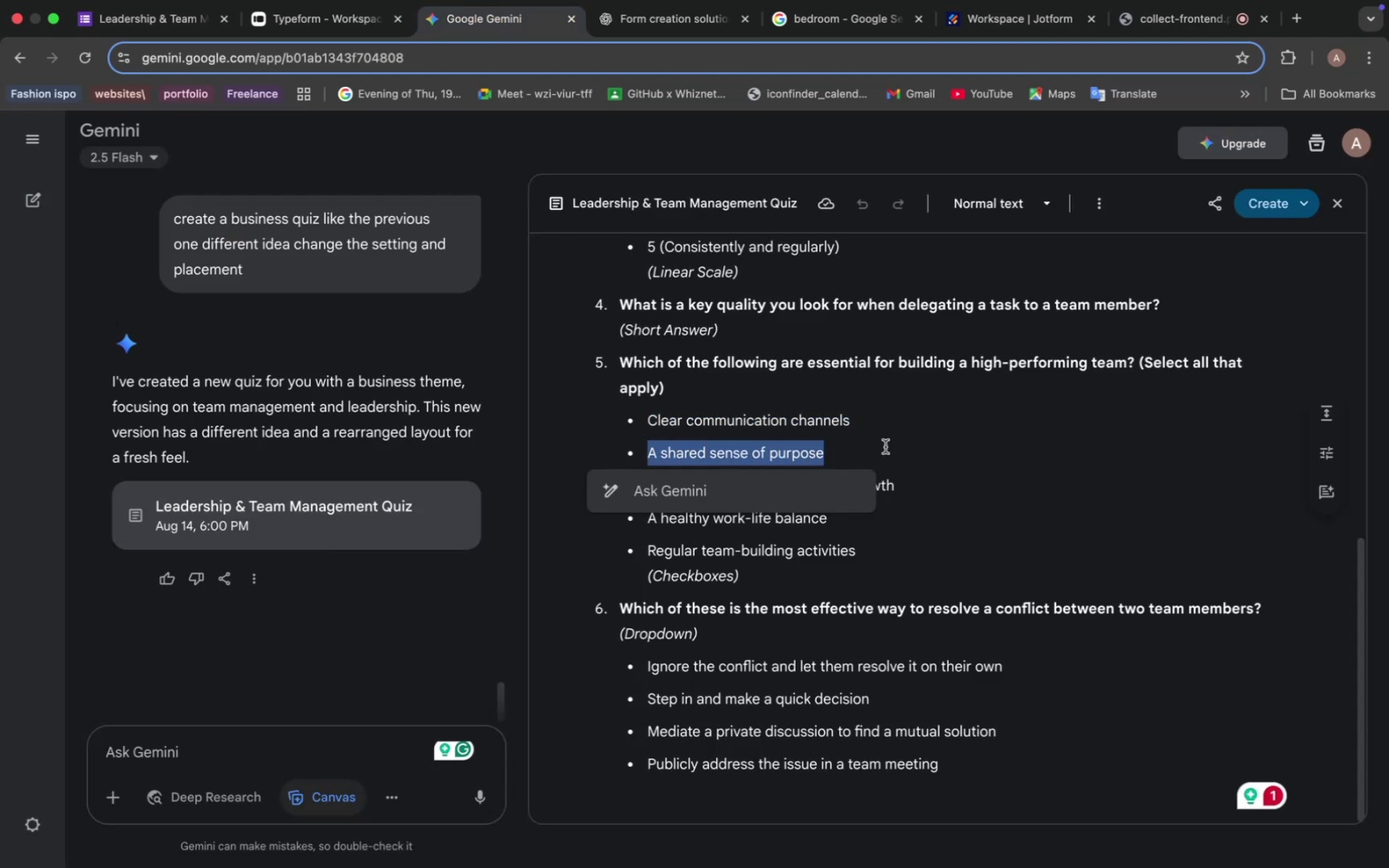 
key(Meta+C)
 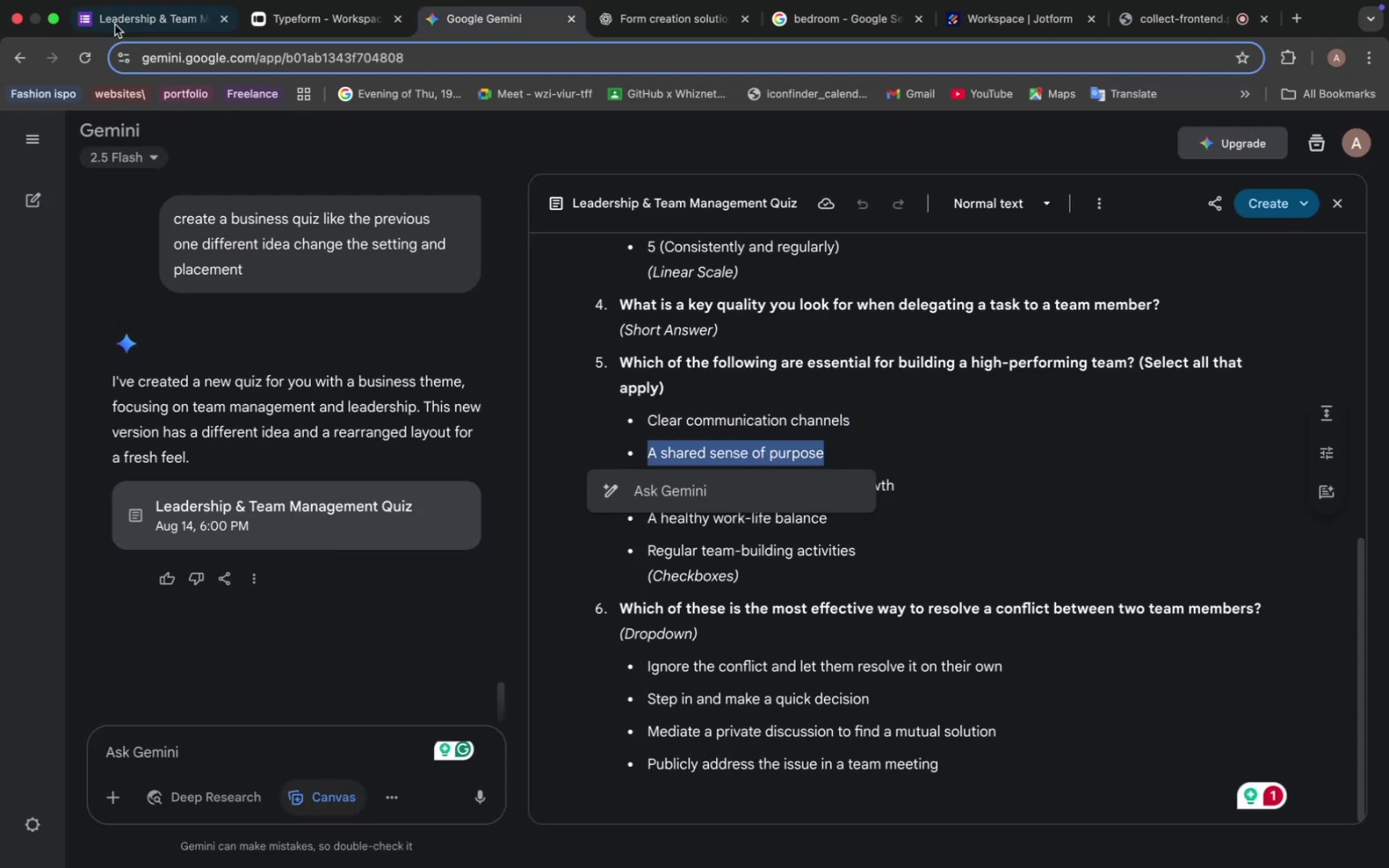 
left_click([102, 7])
 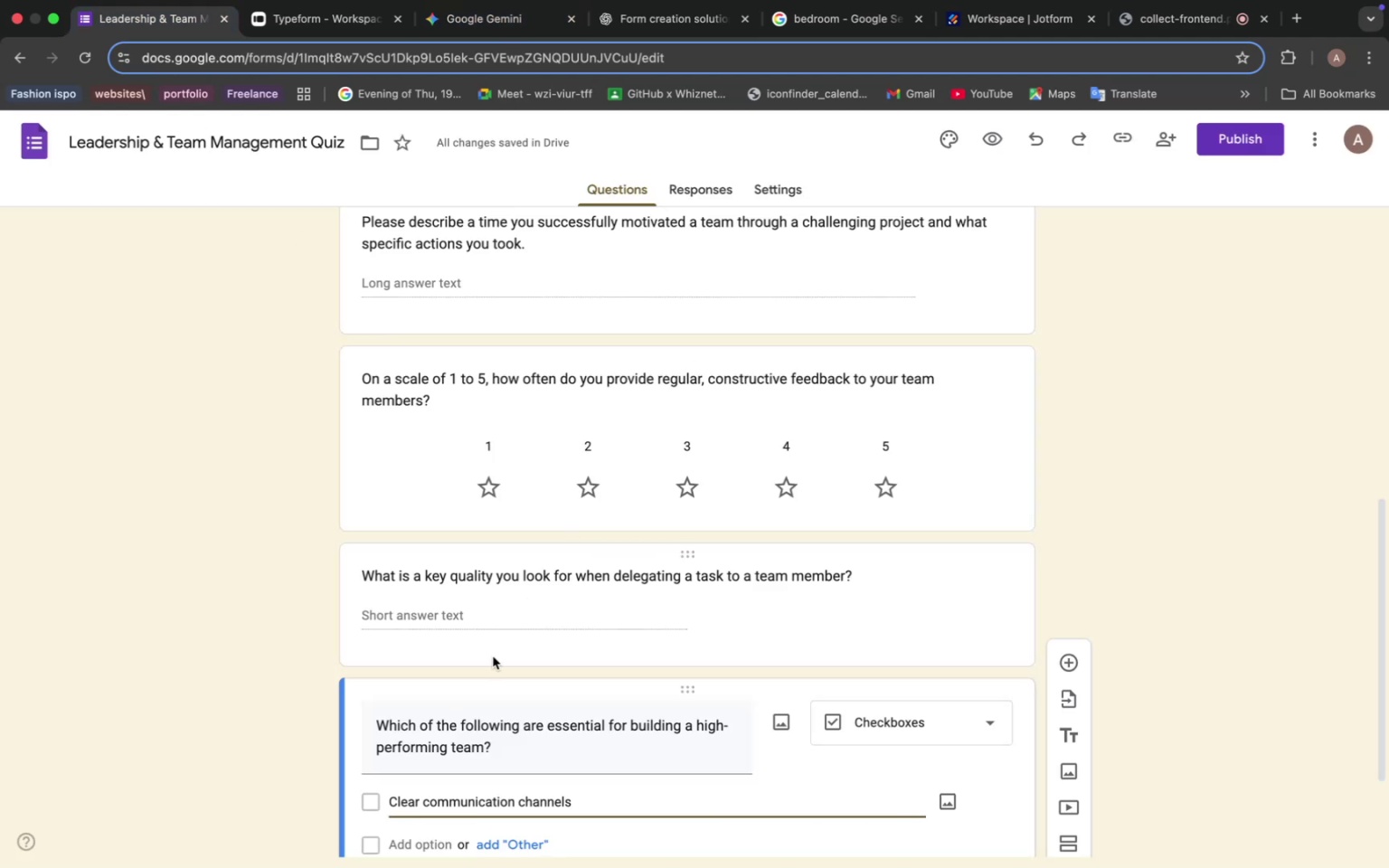 
scroll: coordinate [488, 689], scroll_direction: down, amount: 9.0
 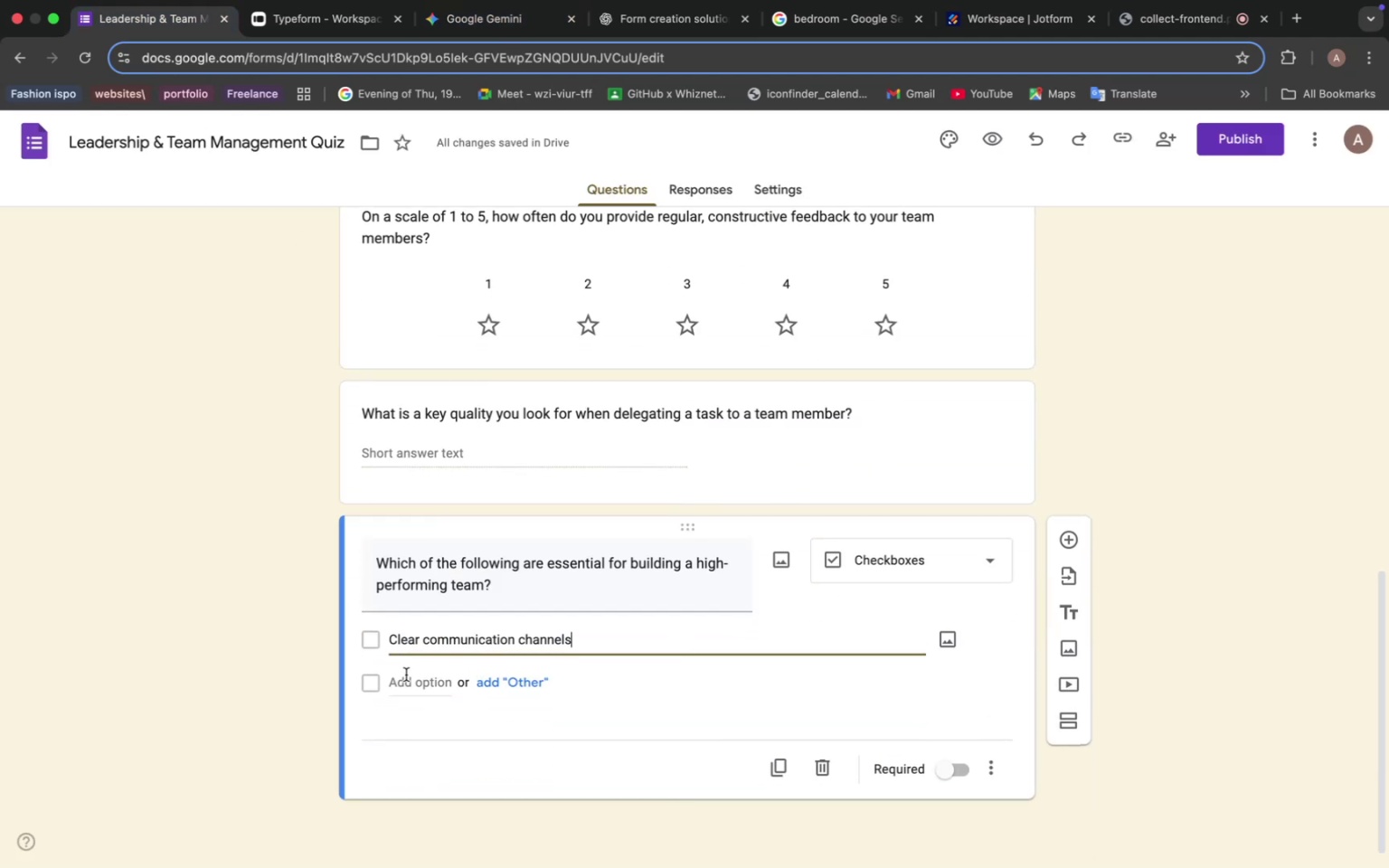 
left_click([413, 681])
 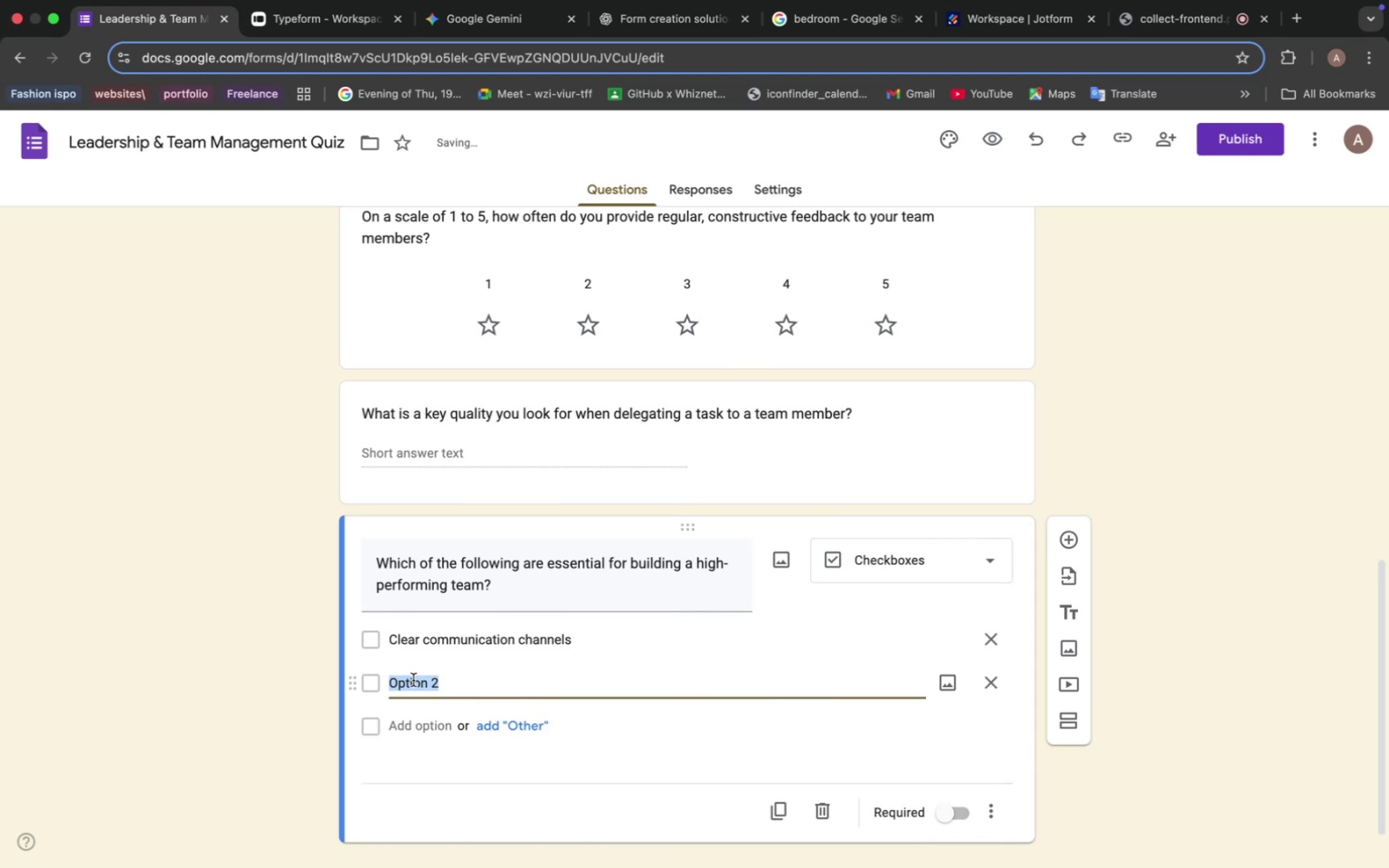 
key(Meta+V)
 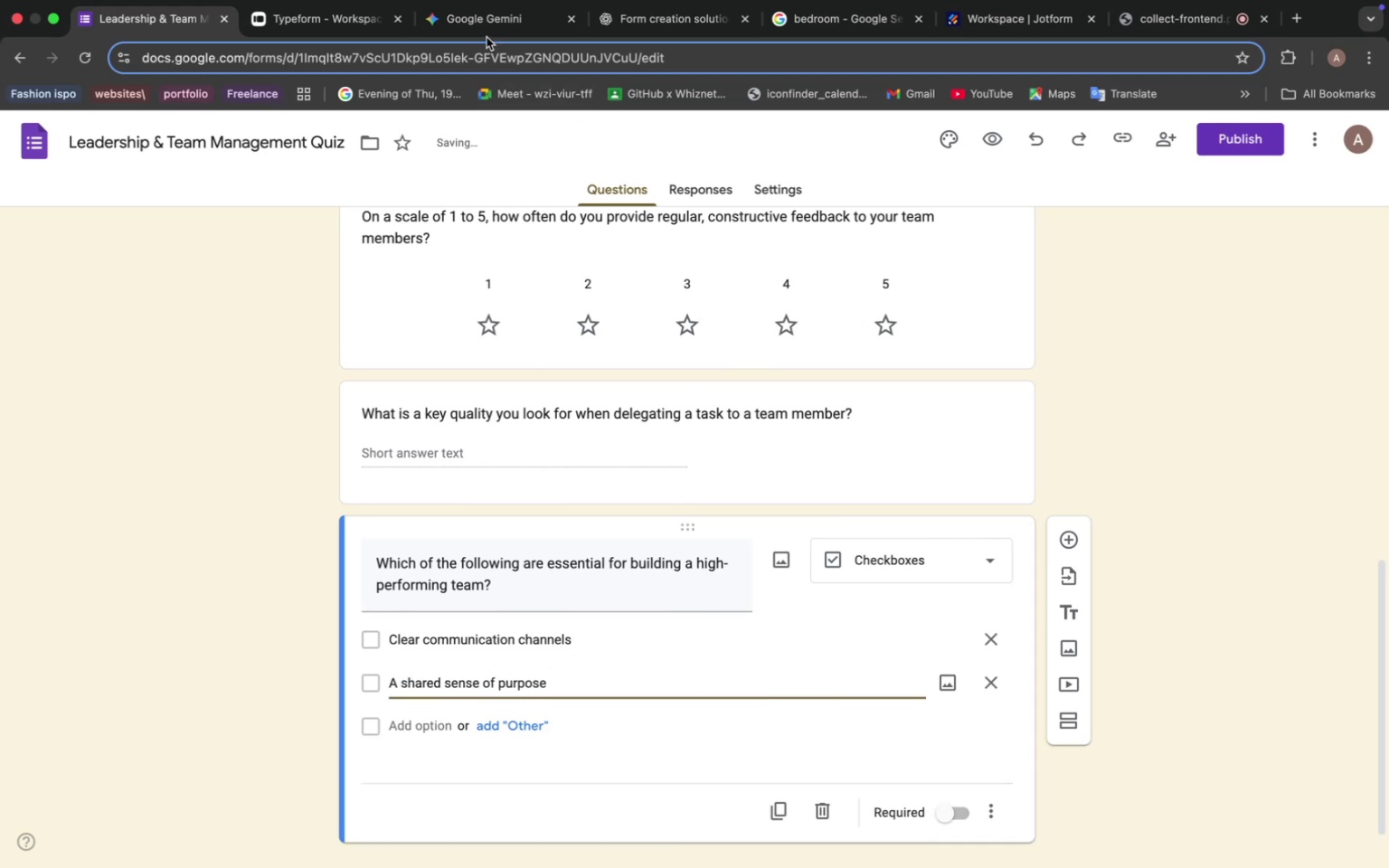 
left_click([479, 26])
 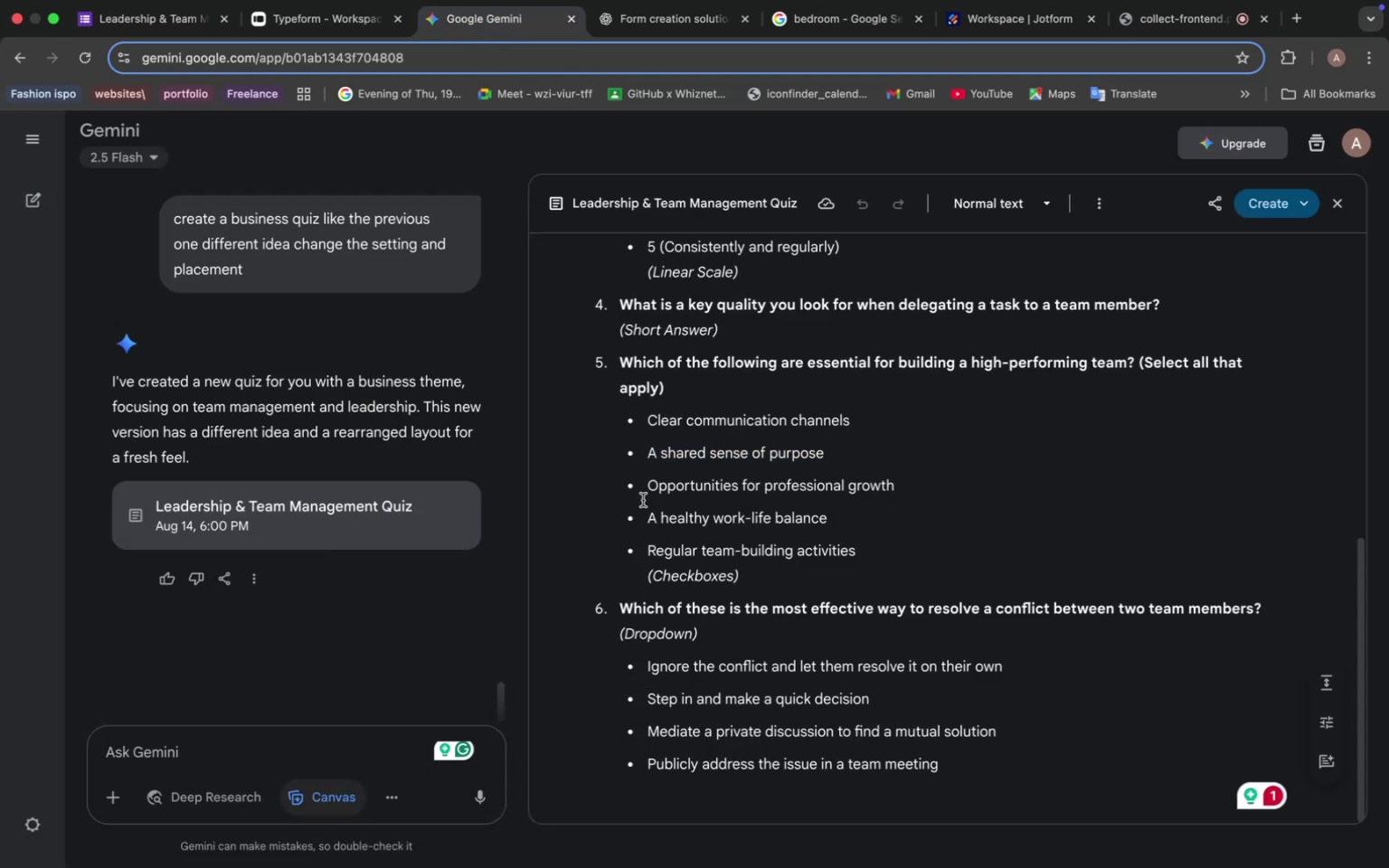 
left_click_drag(start_coordinate=[644, 490], to_coordinate=[935, 485])
 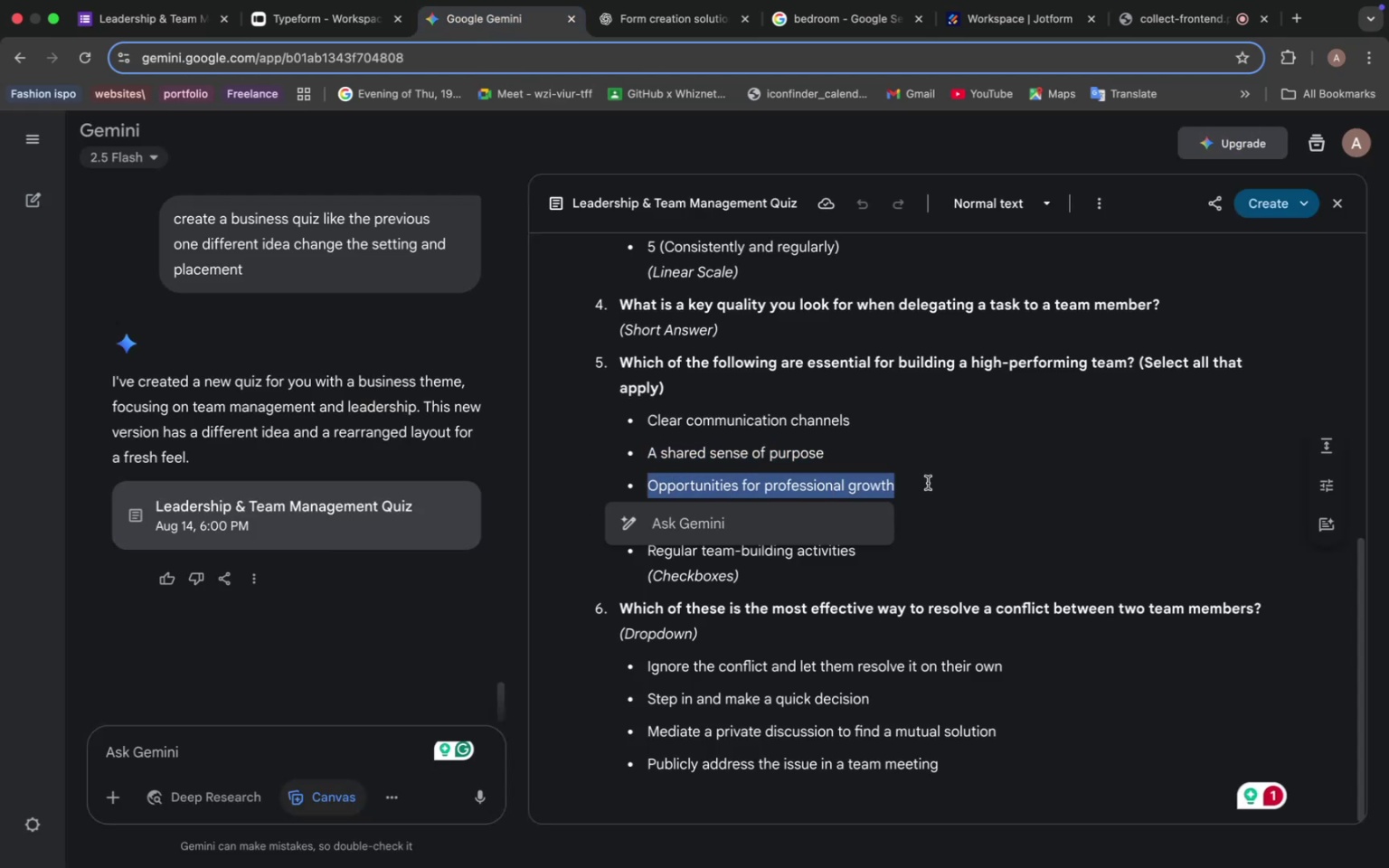 
key(Meta+C)
 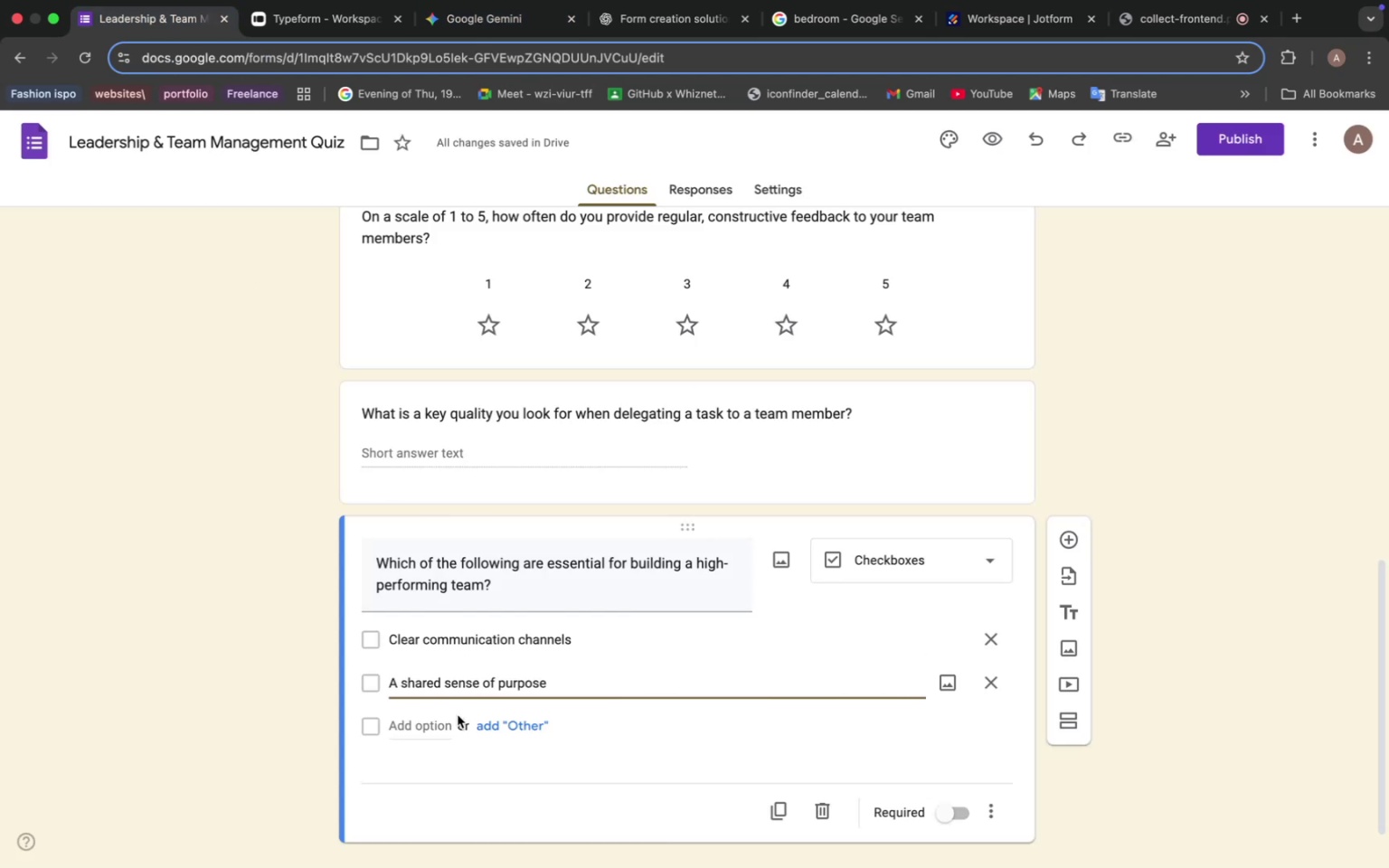 
left_click([425, 724])
 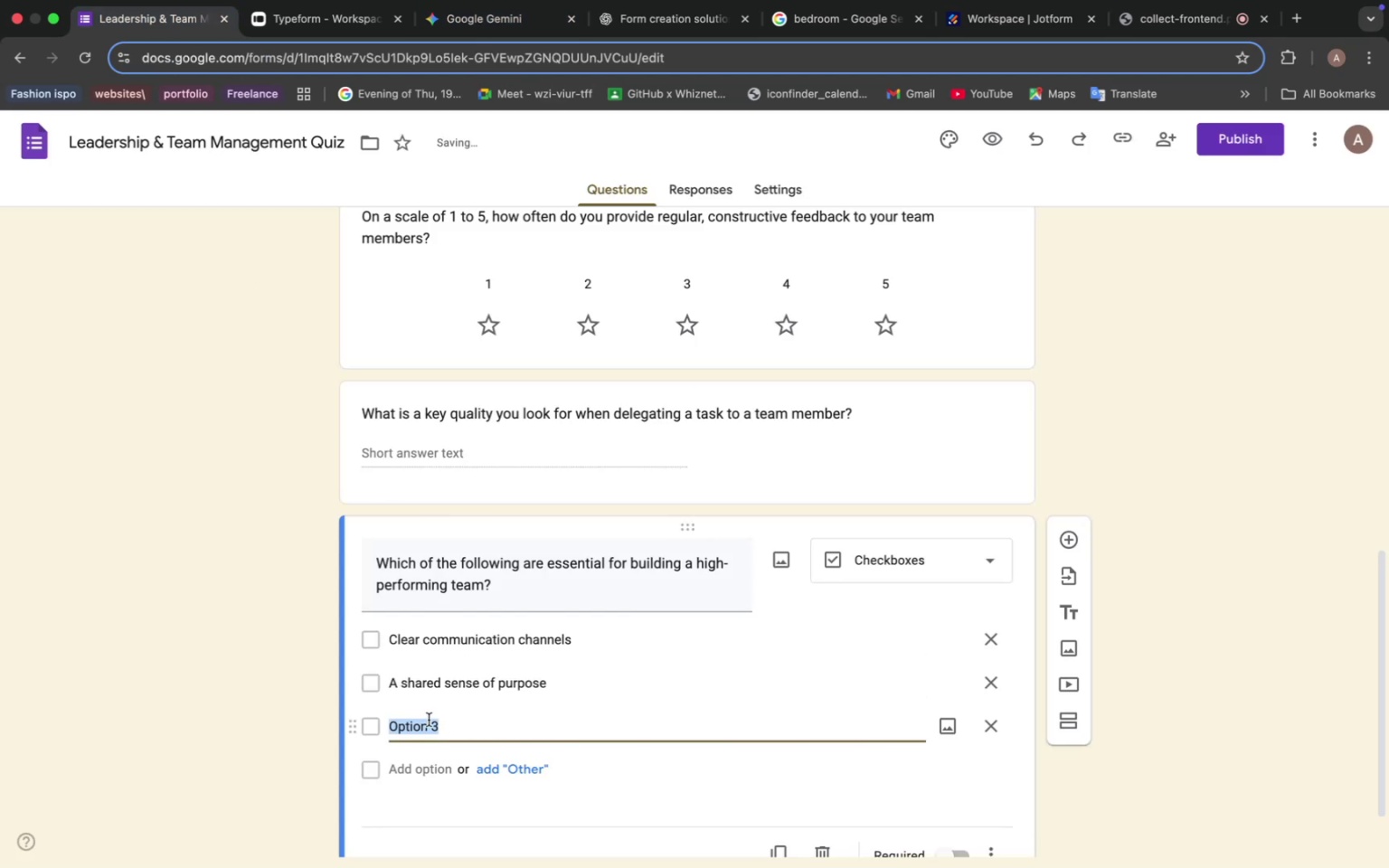 
key(Meta+V)
 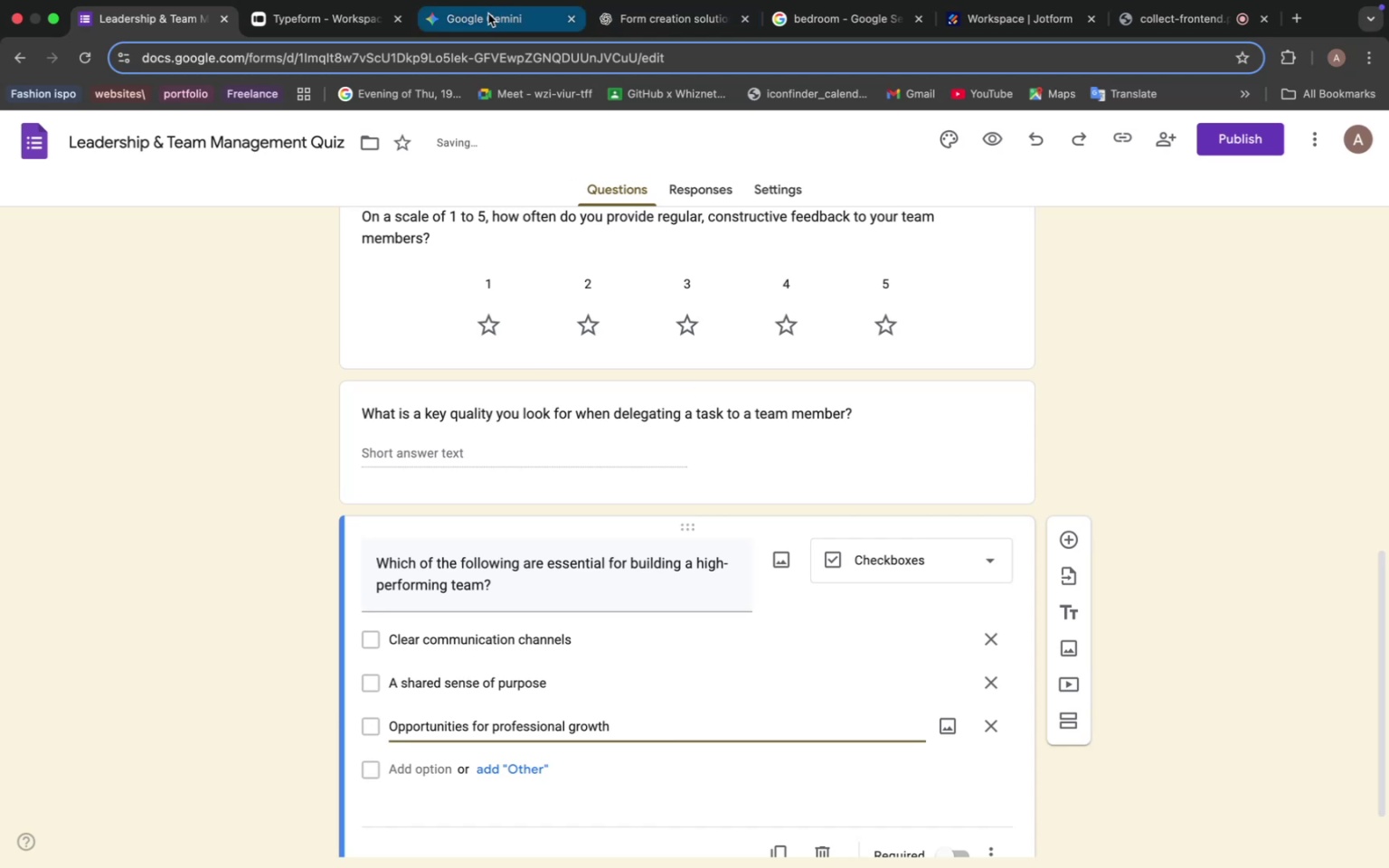 
left_click([488, 14])
 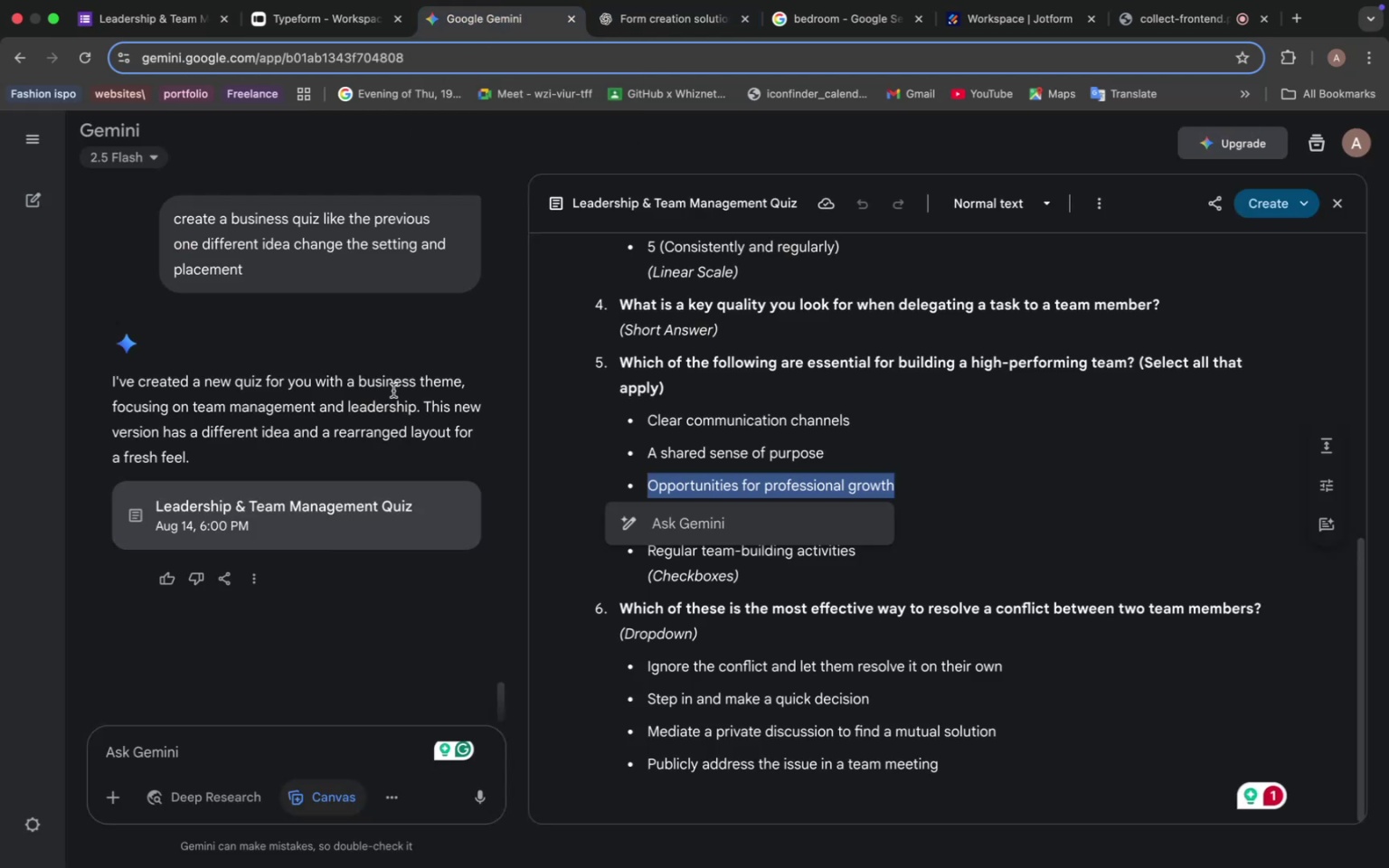 
wait(7.45)
 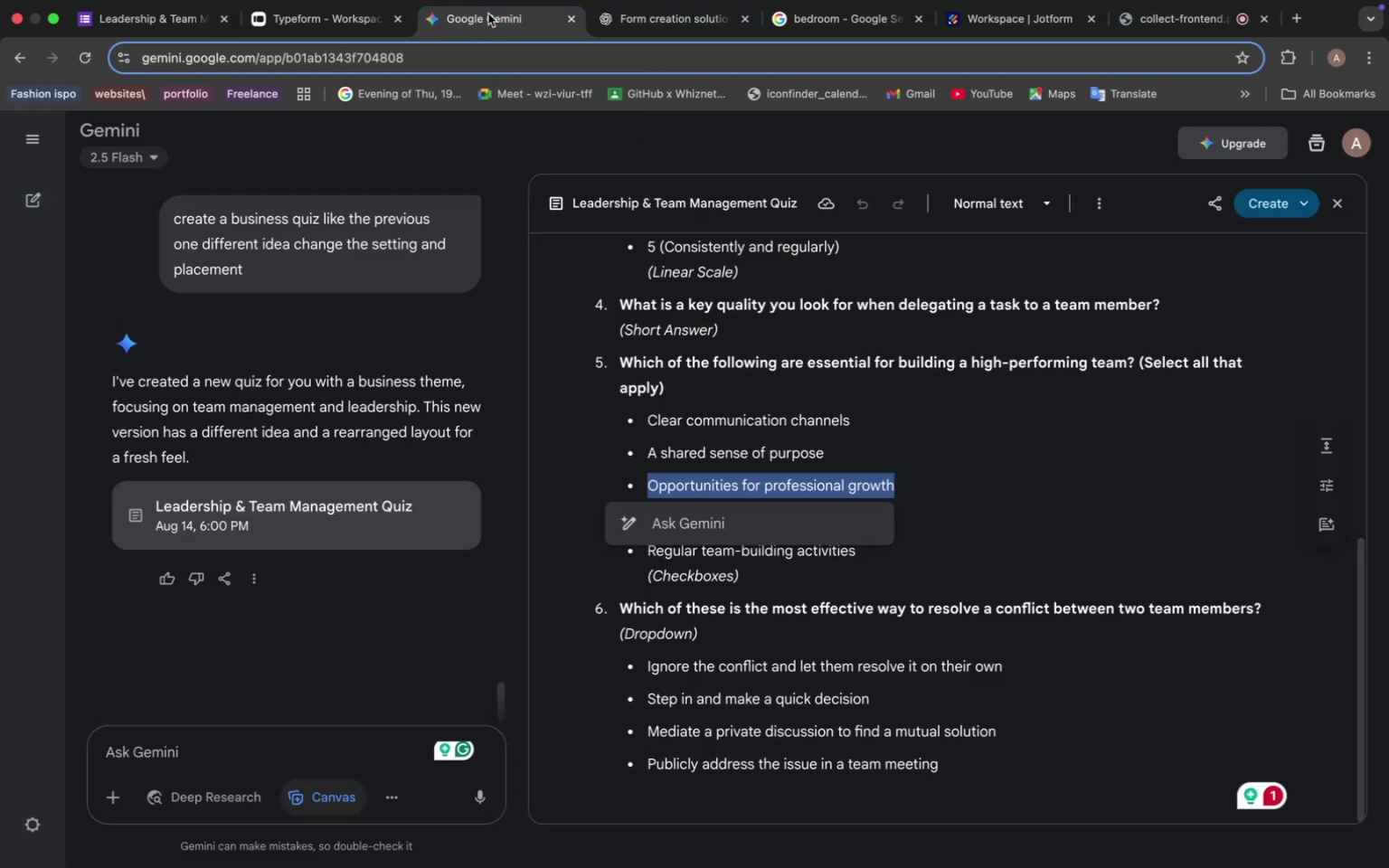 
left_click_drag(start_coordinate=[639, 517], to_coordinate=[846, 524])
 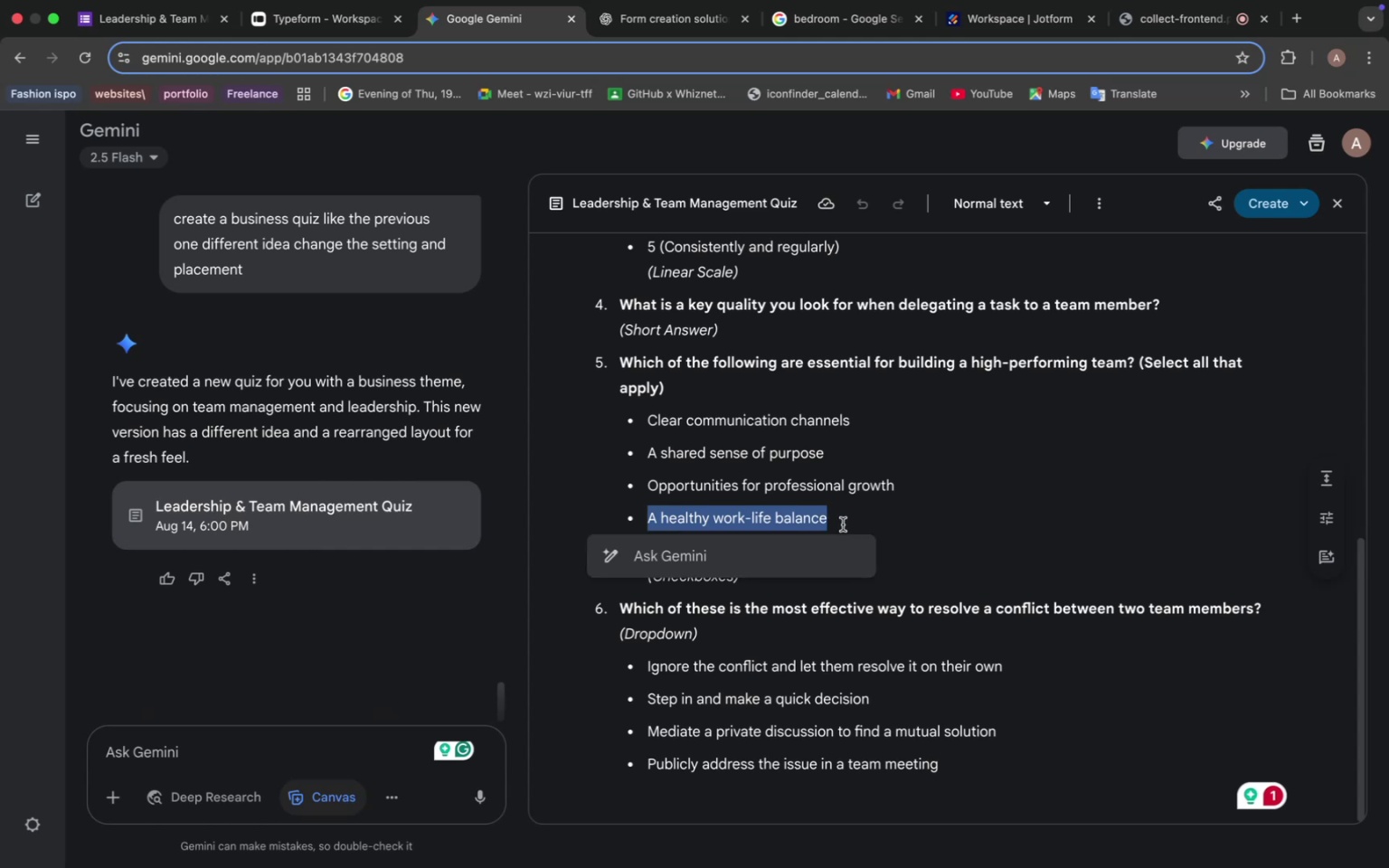 
key(Meta+C)
 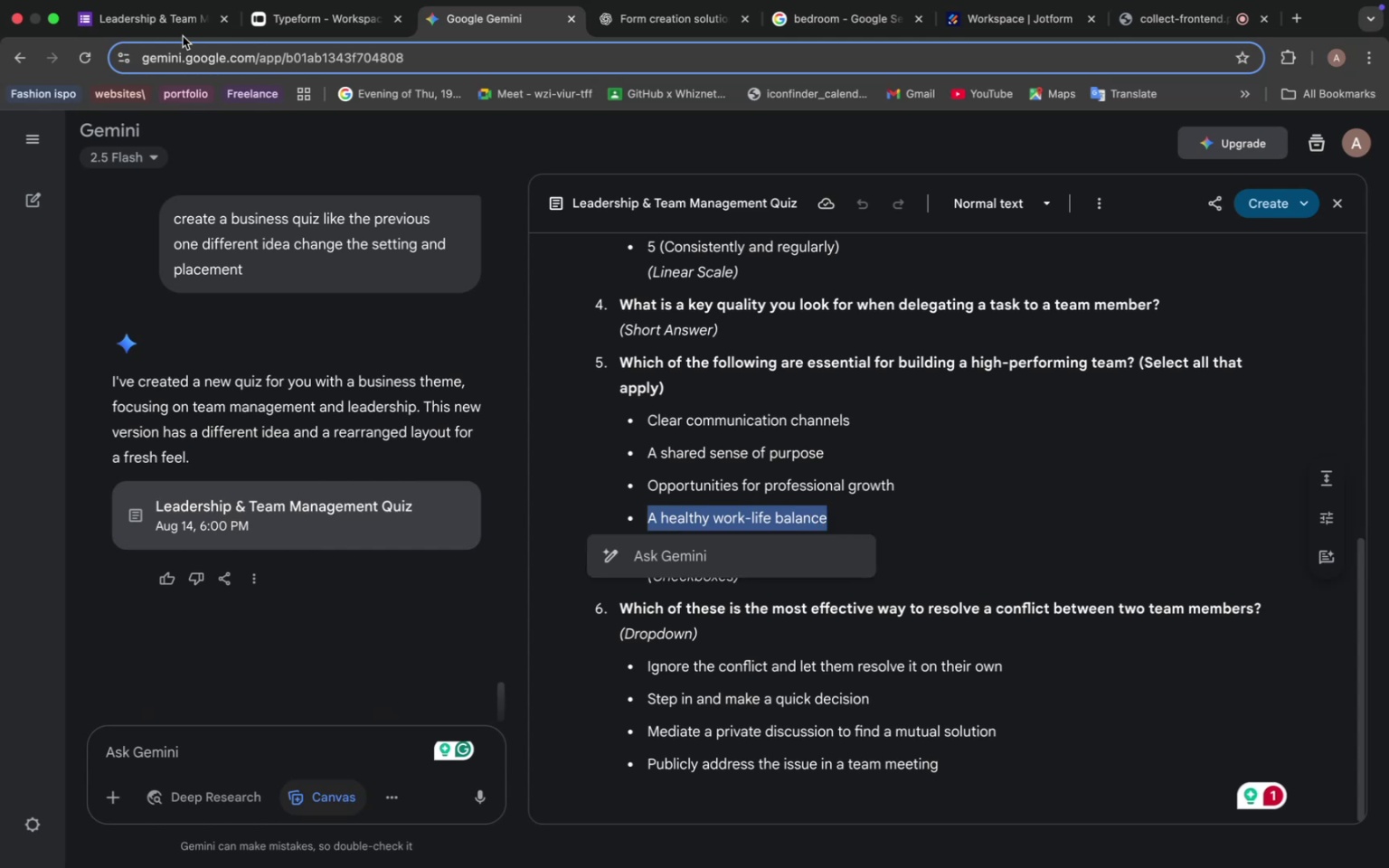 
left_click([156, 22])
 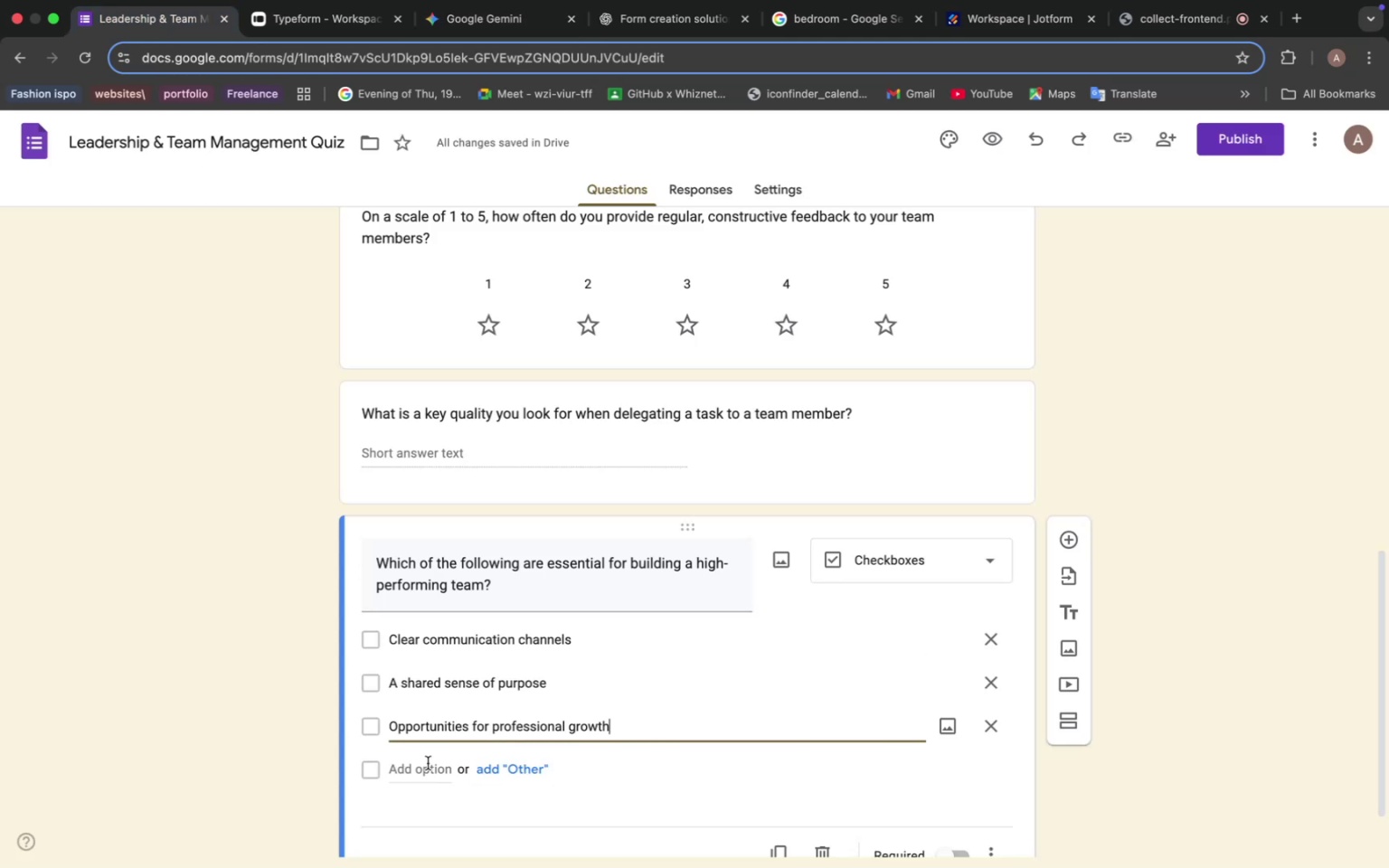 
left_click([426, 763])
 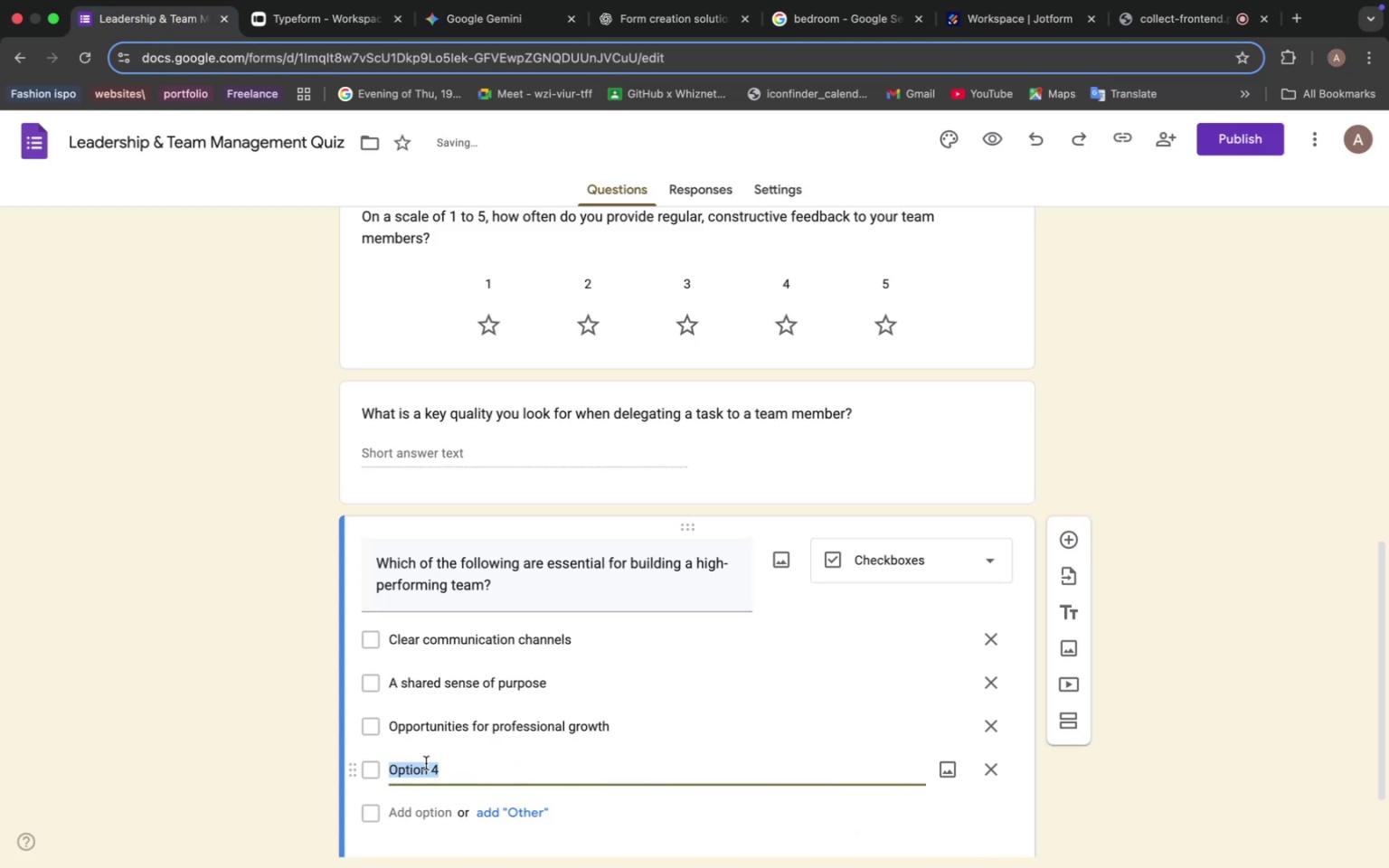 
key(Meta+V)
 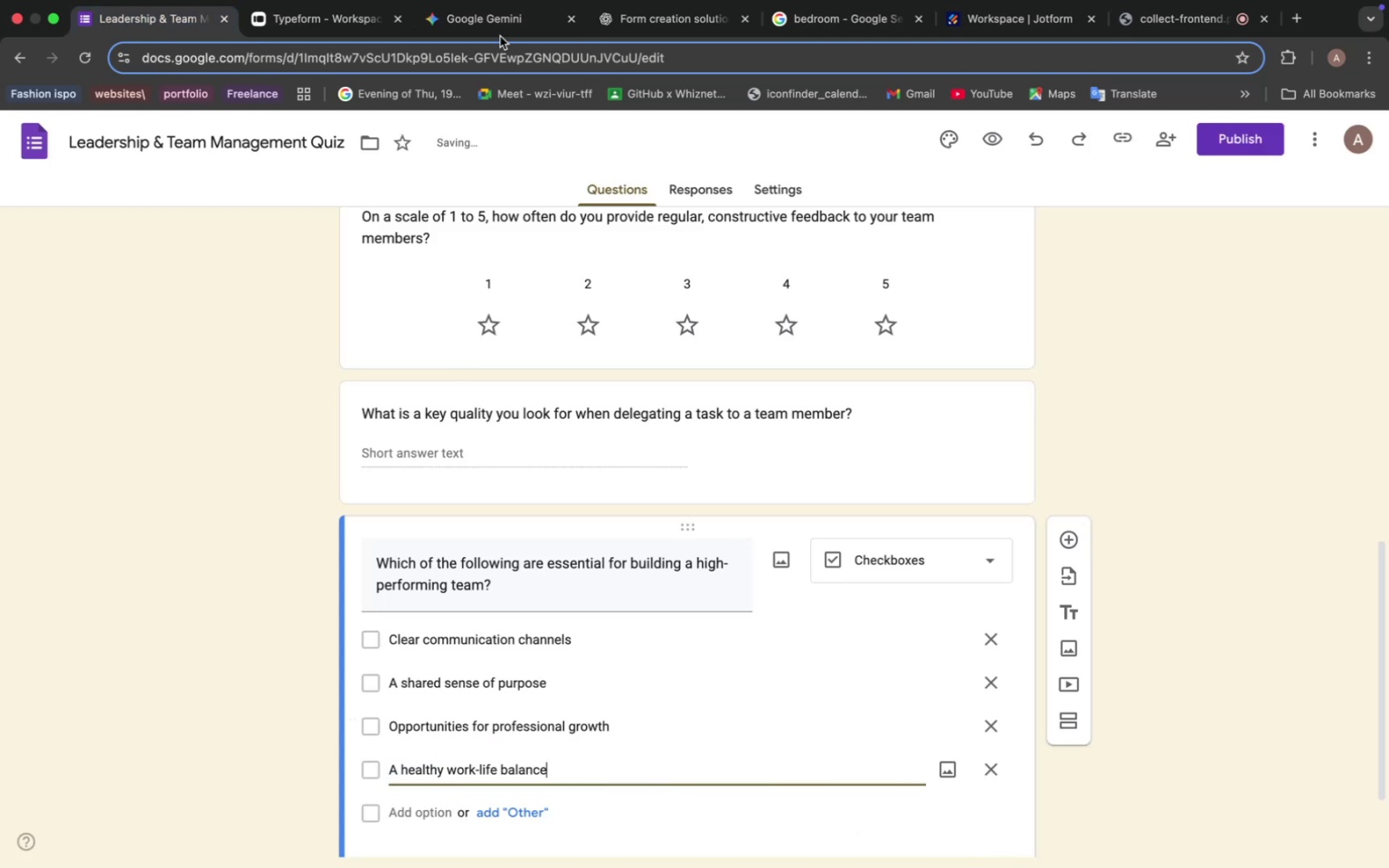 
left_click([500, 36])
 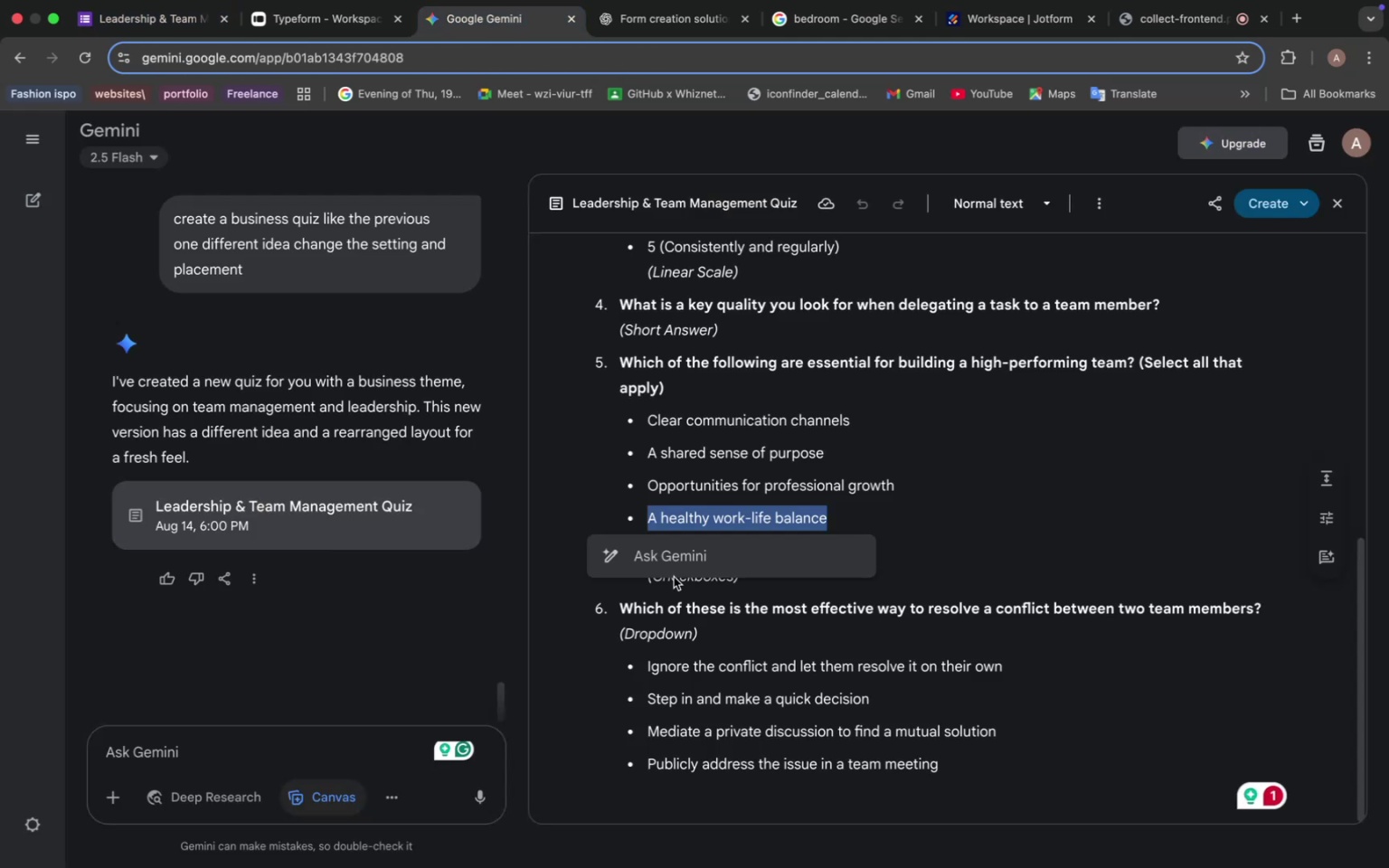 
left_click([673, 591])
 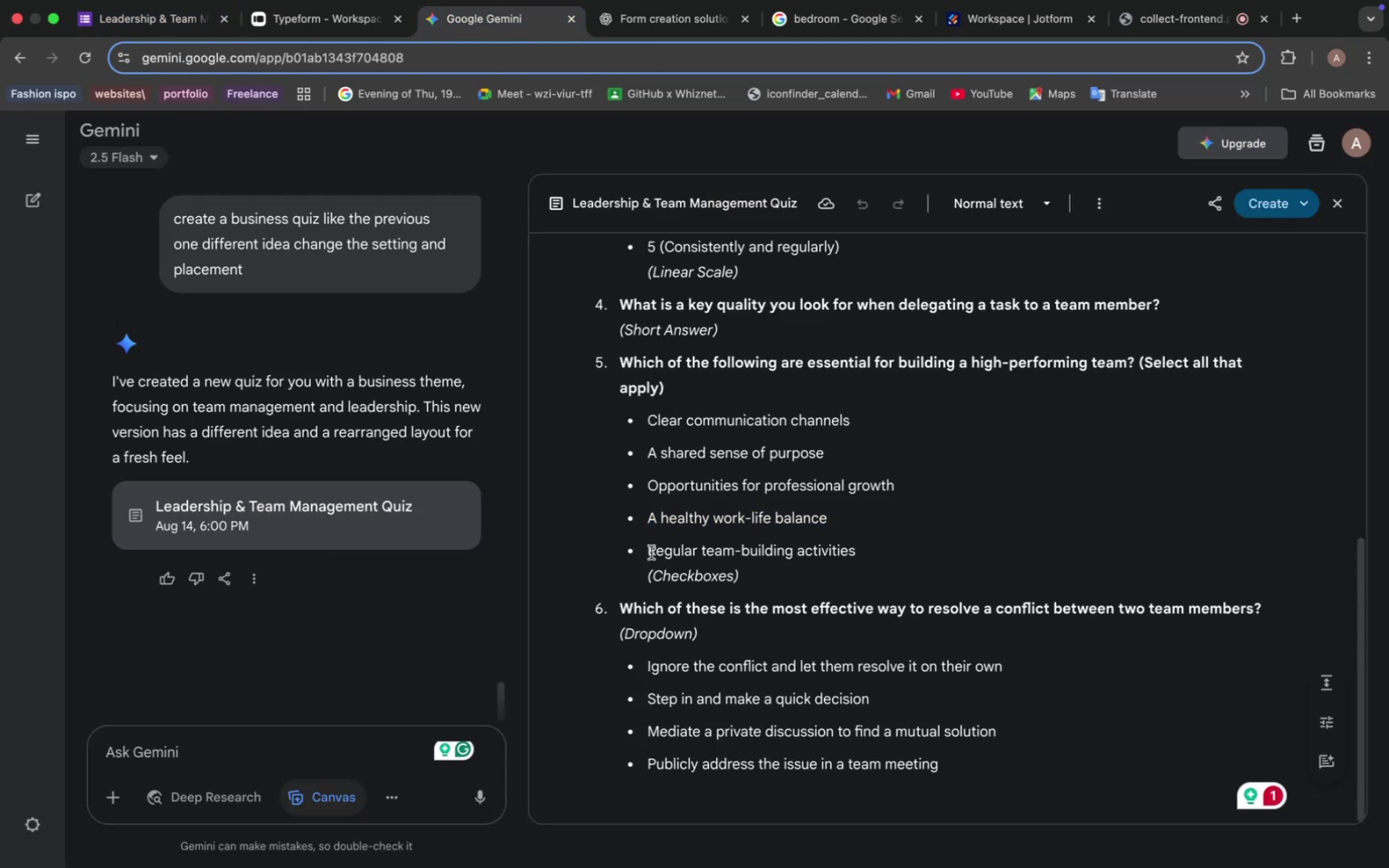 
left_click_drag(start_coordinate=[647, 548], to_coordinate=[907, 554])
 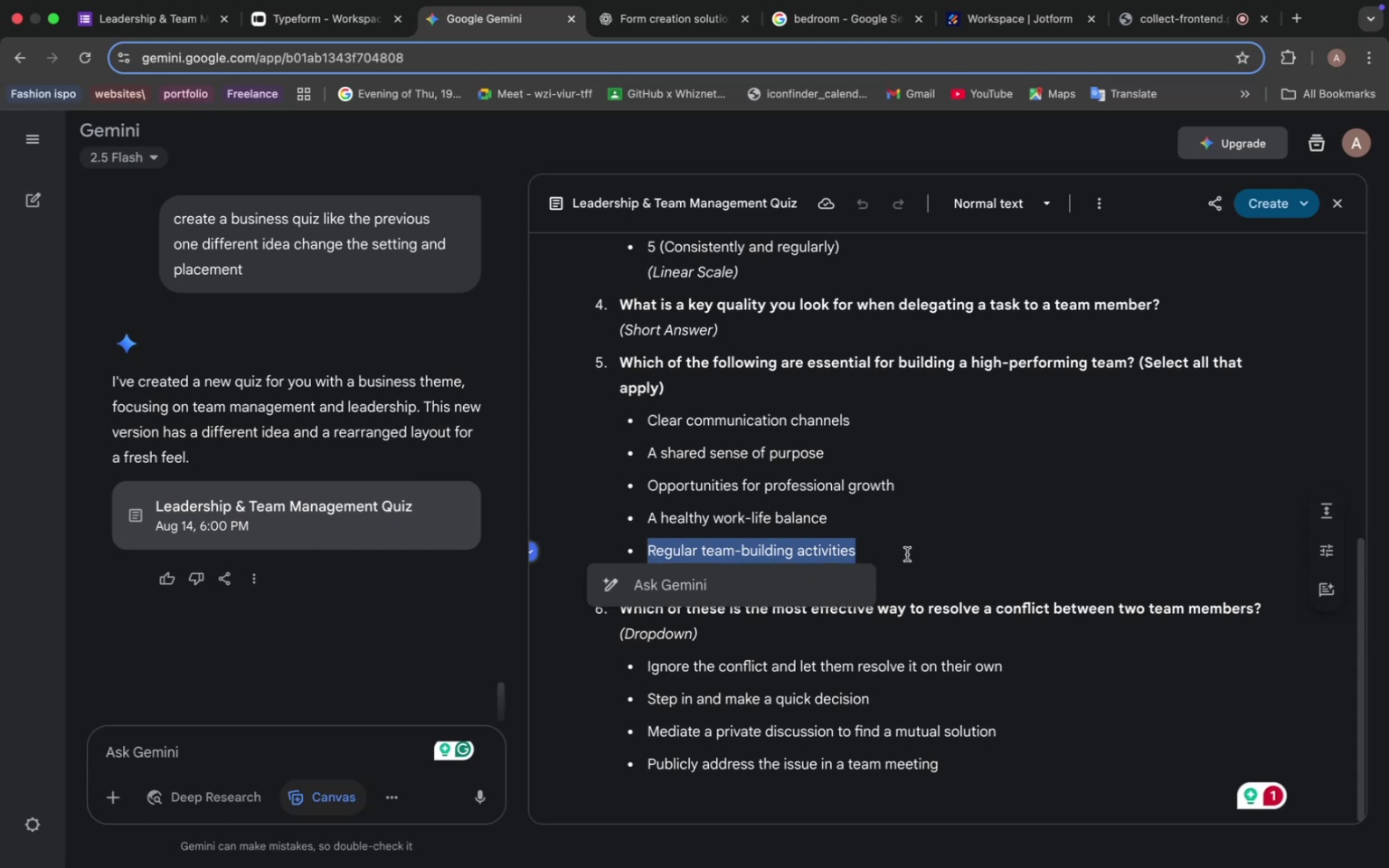 
key(Meta+C)
 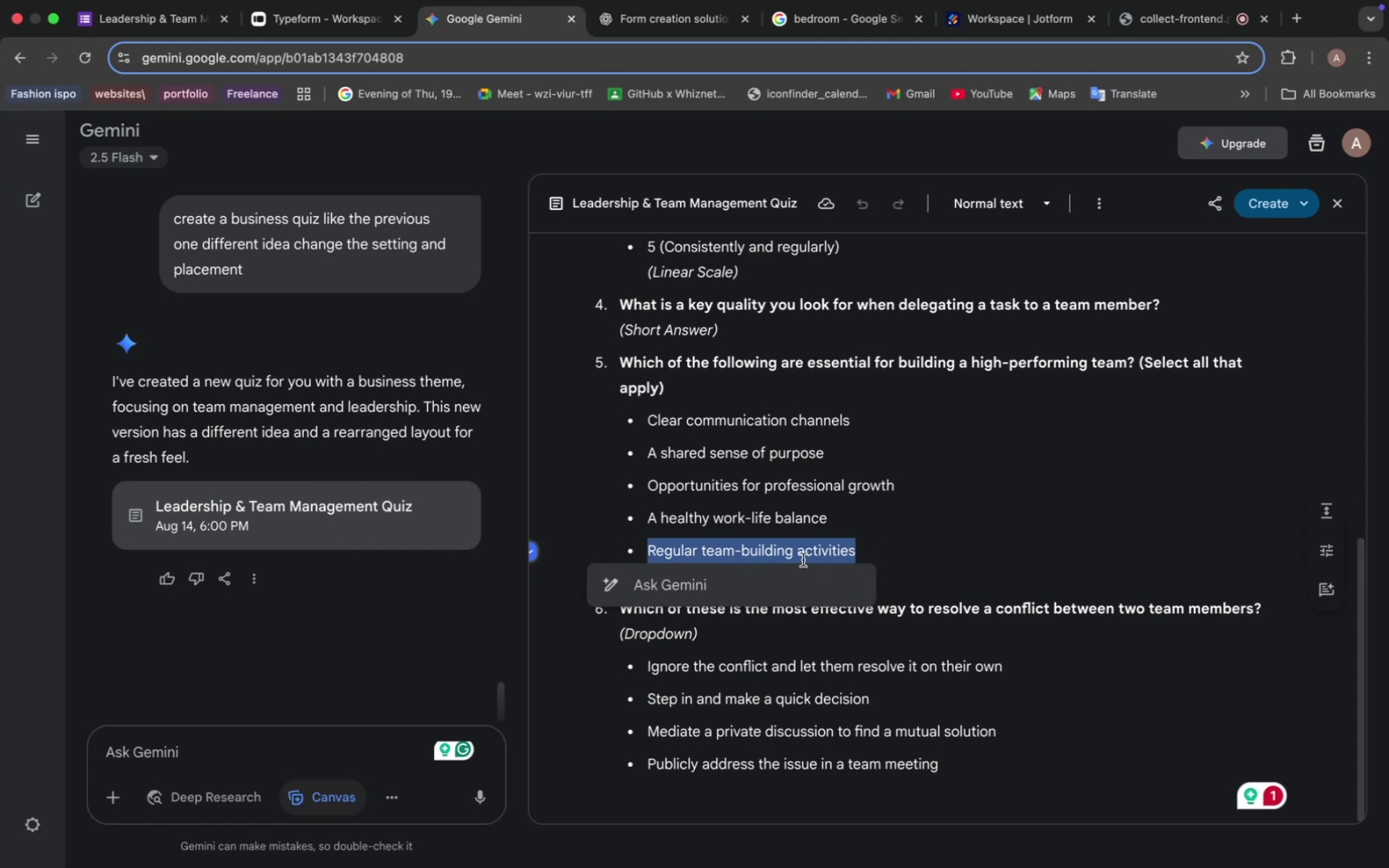 
wait(5.69)
 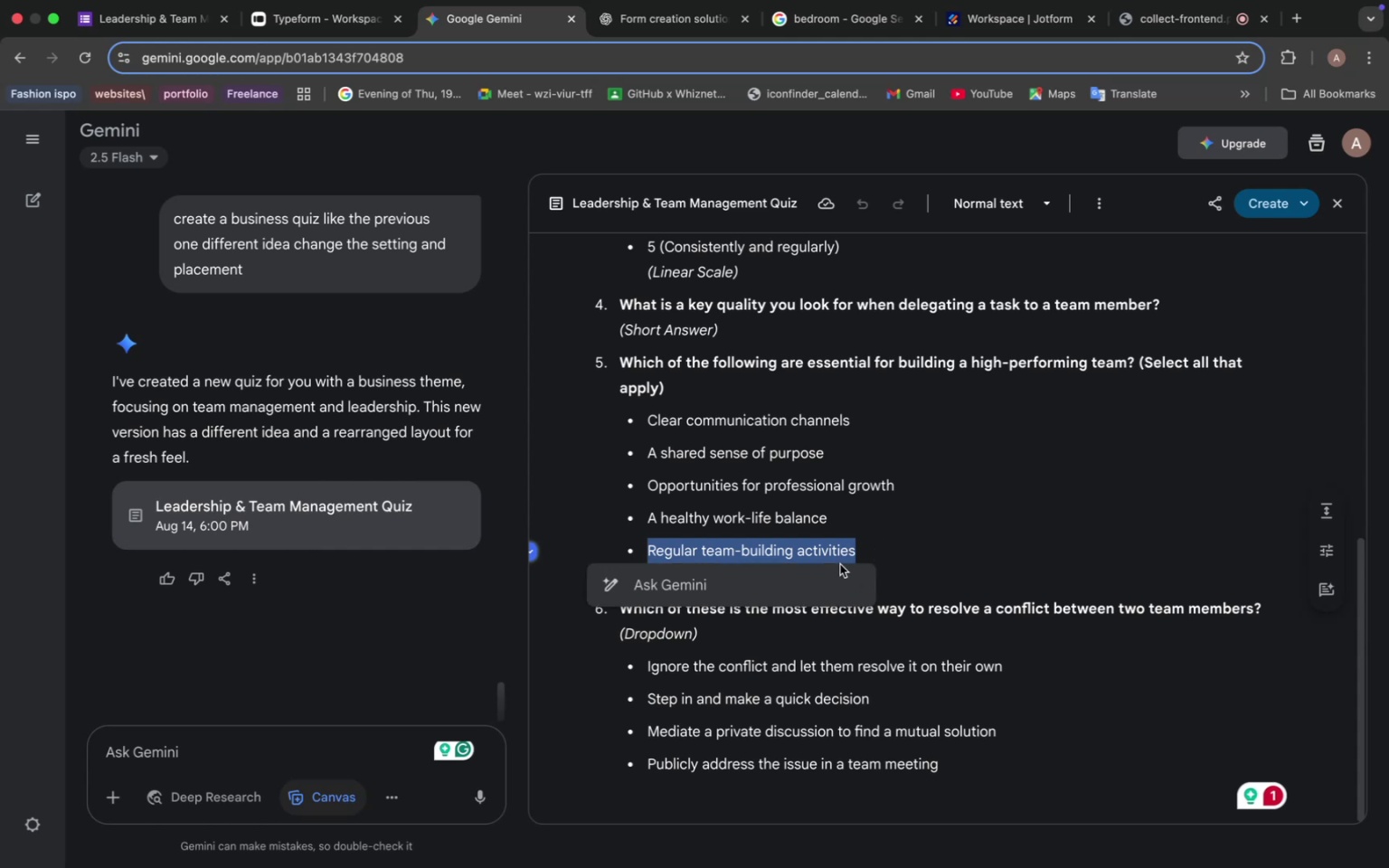 
left_click([157, 27])
 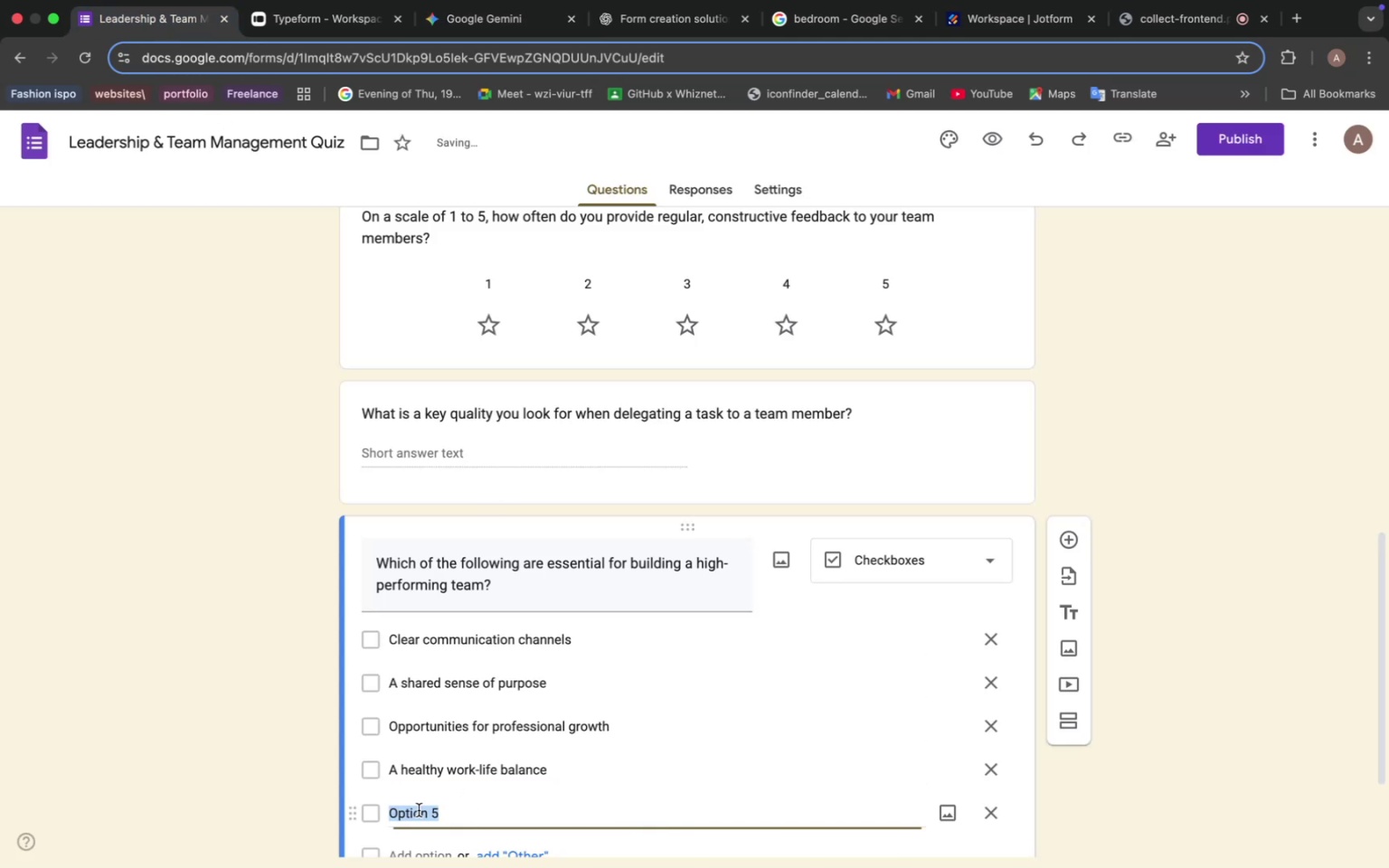 
key(Meta+V)
 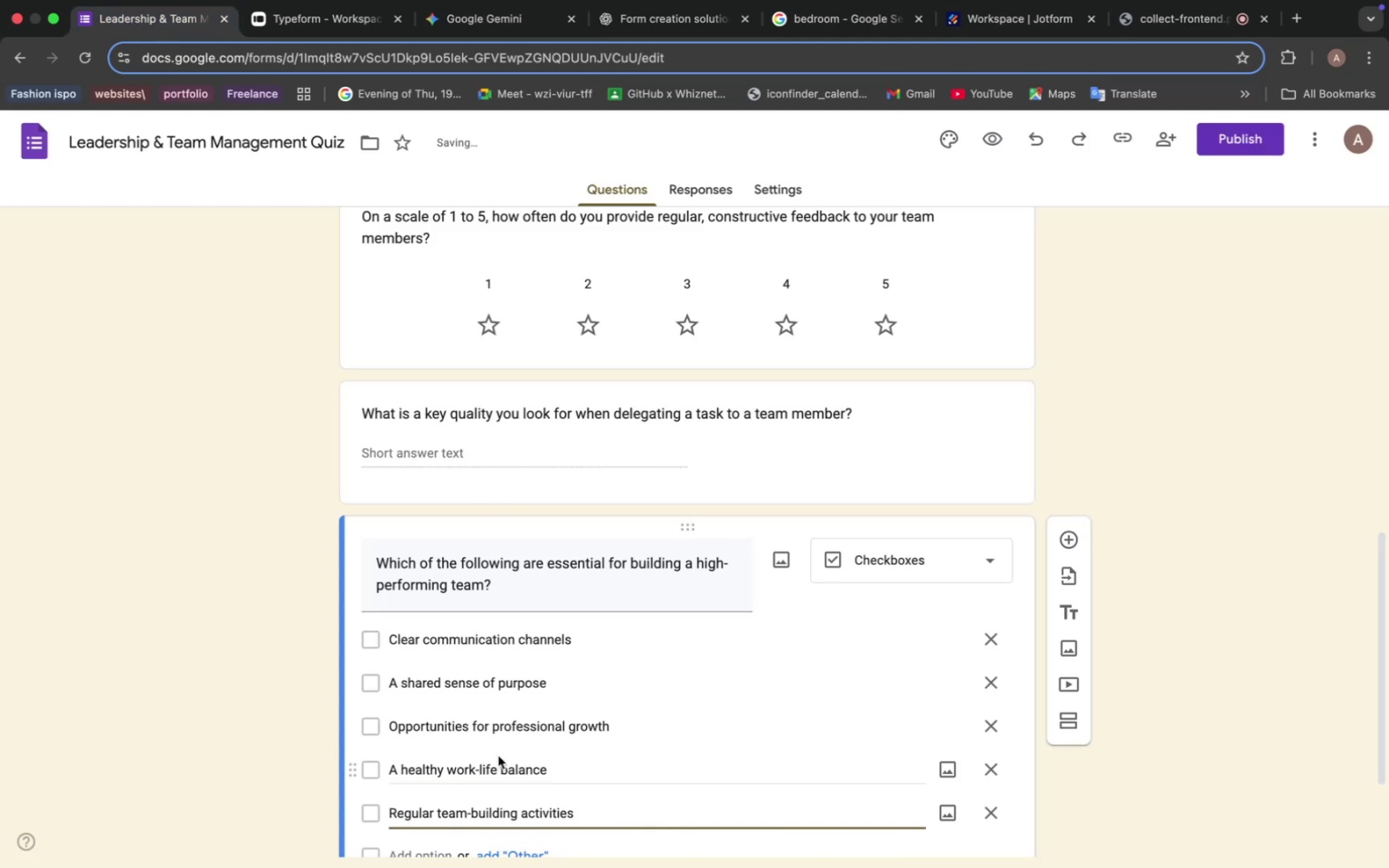 
scroll: coordinate [515, 709], scroll_direction: down, amount: 13.0
 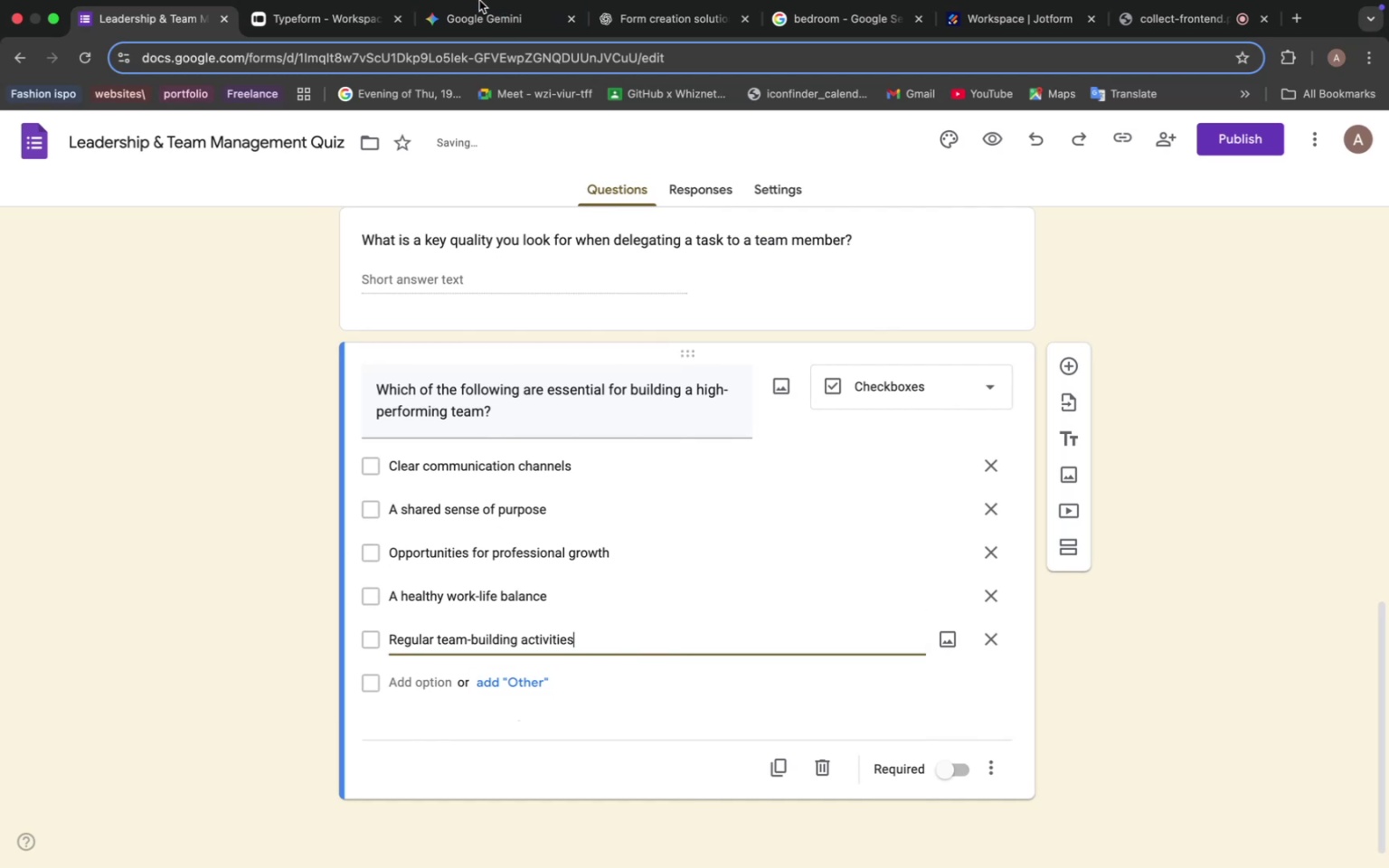 
left_click([478, 24])
 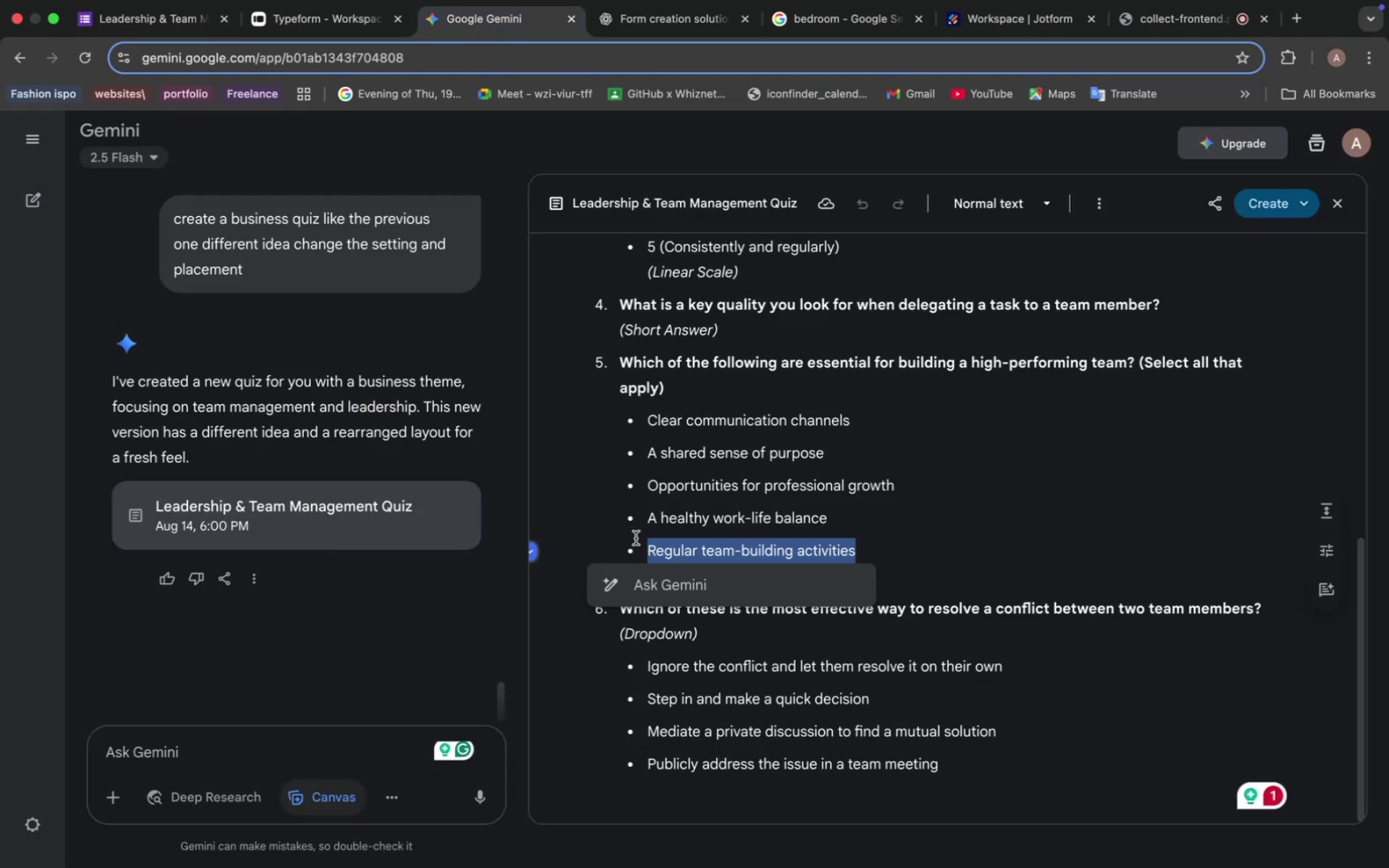 
left_click([664, 531])
 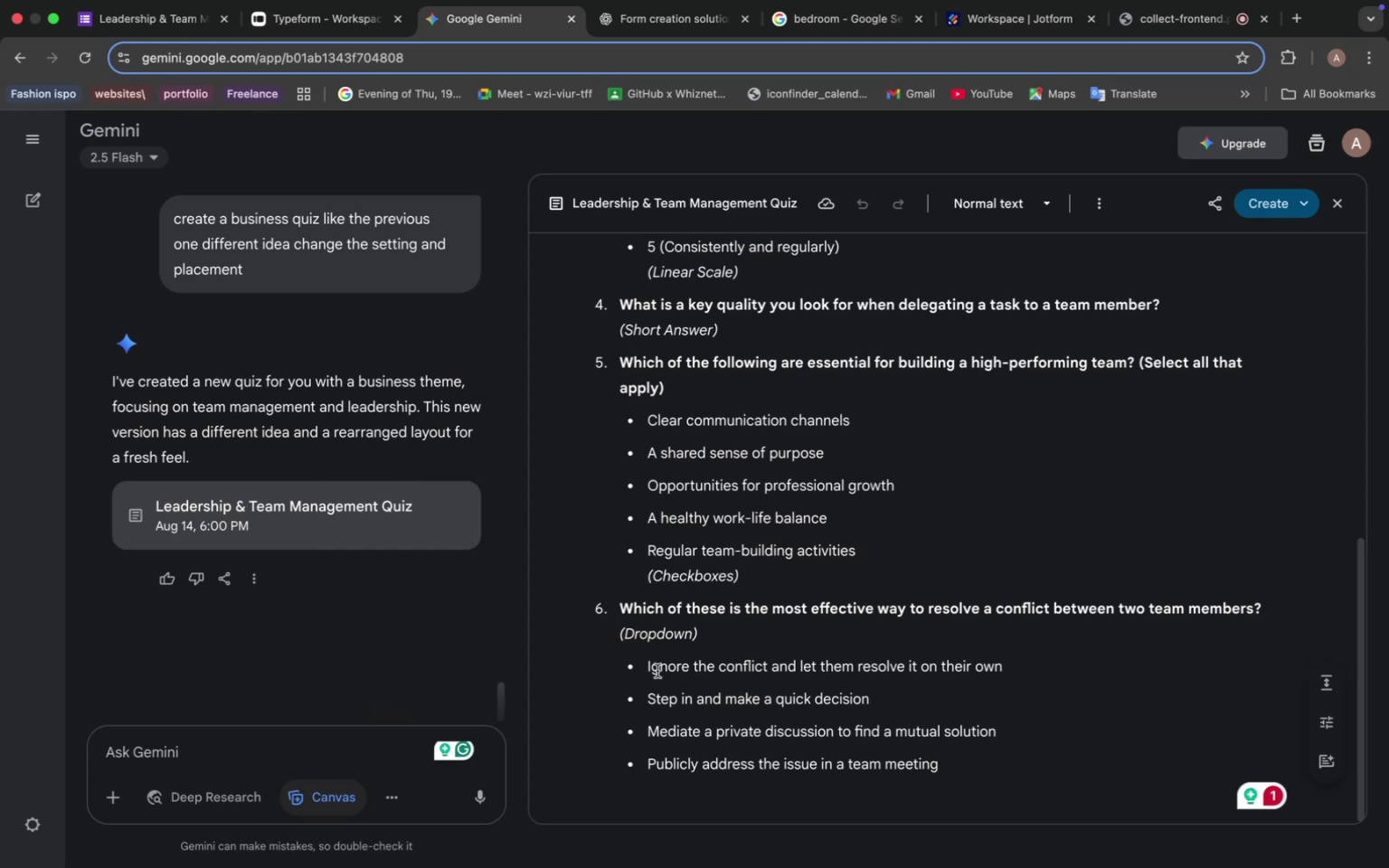 
wait(25.46)
 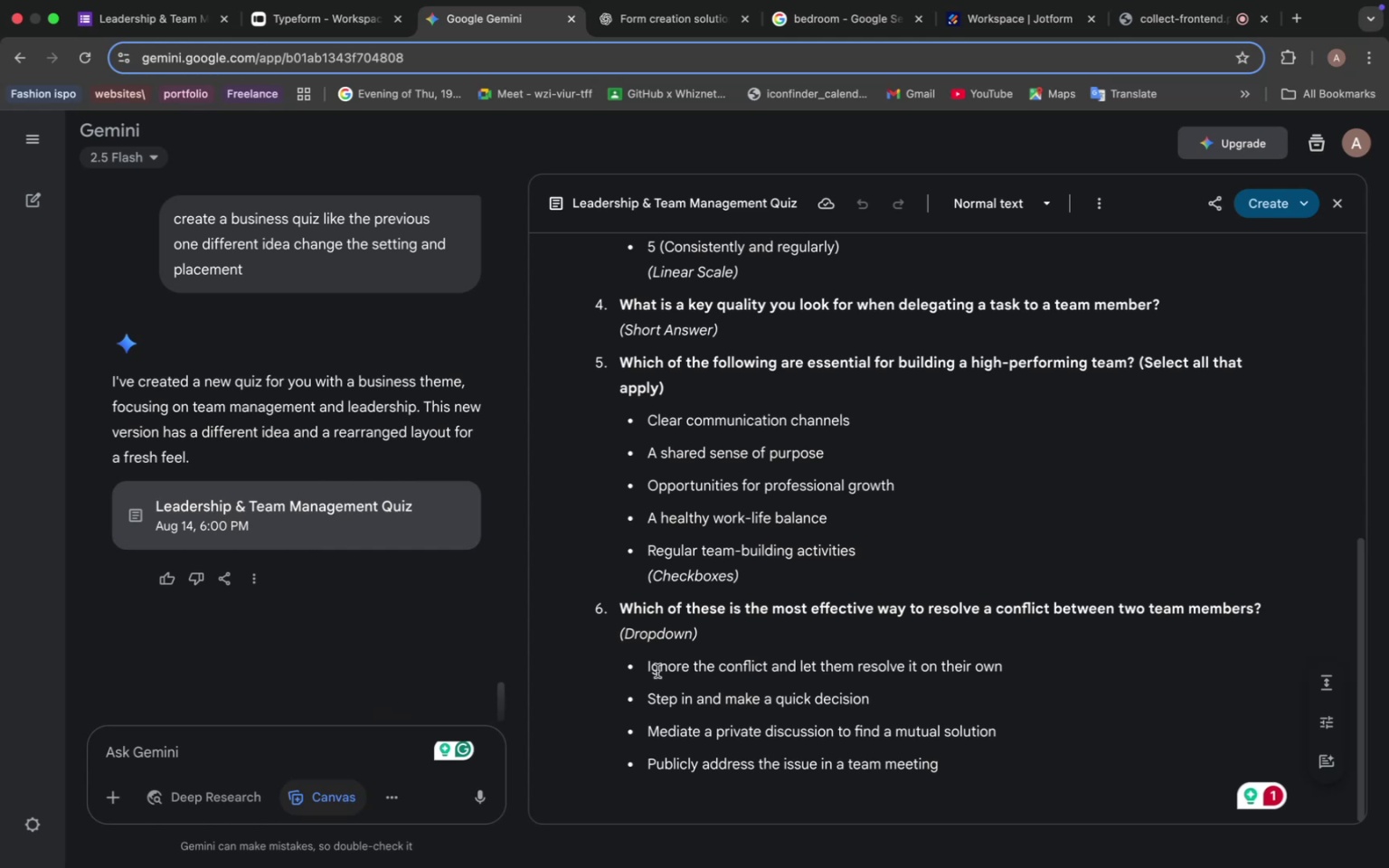 
left_click_drag(start_coordinate=[616, 606], to_coordinate=[1262, 611])
 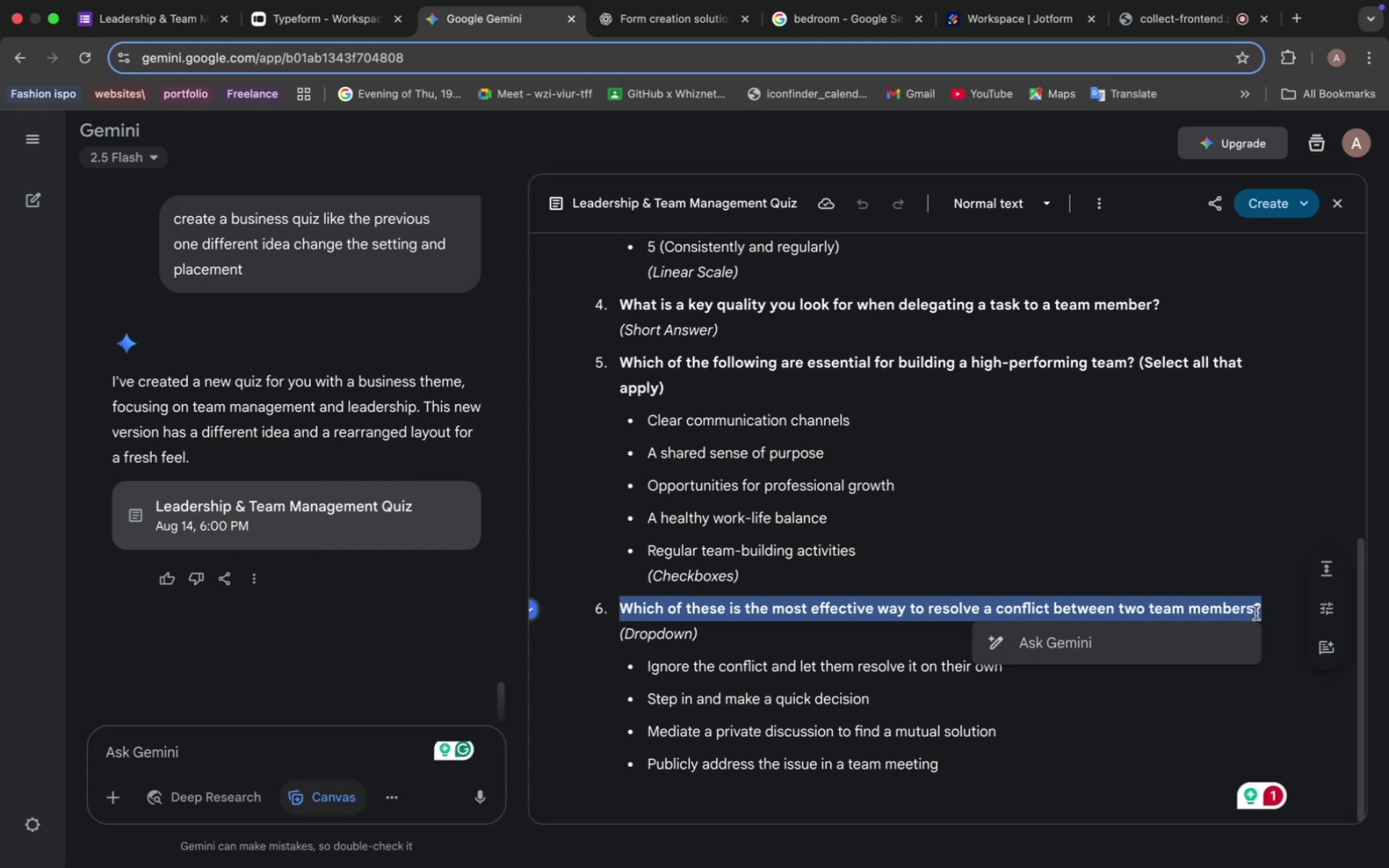 
key(Meta+C)
 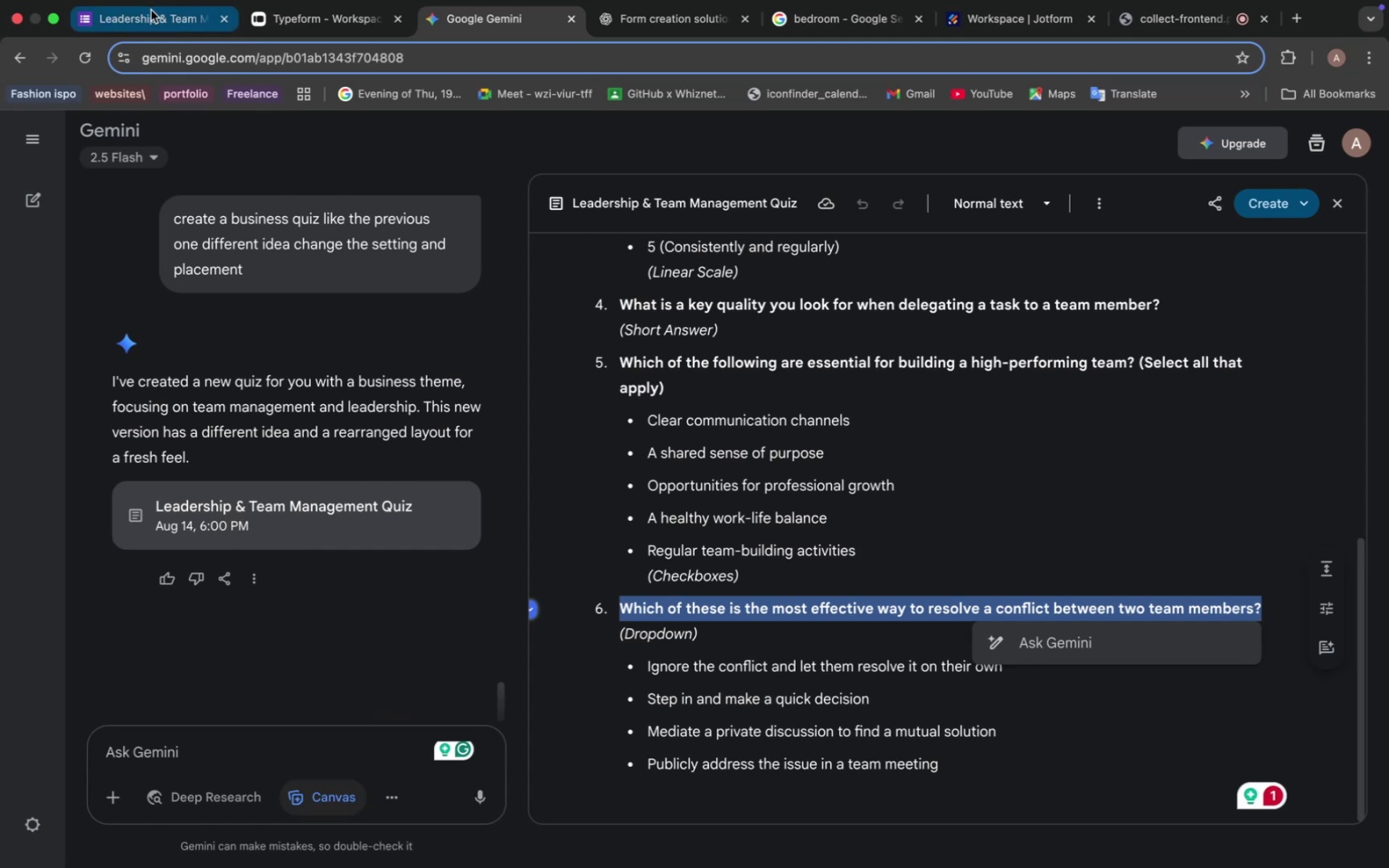 
left_click([151, 10])
 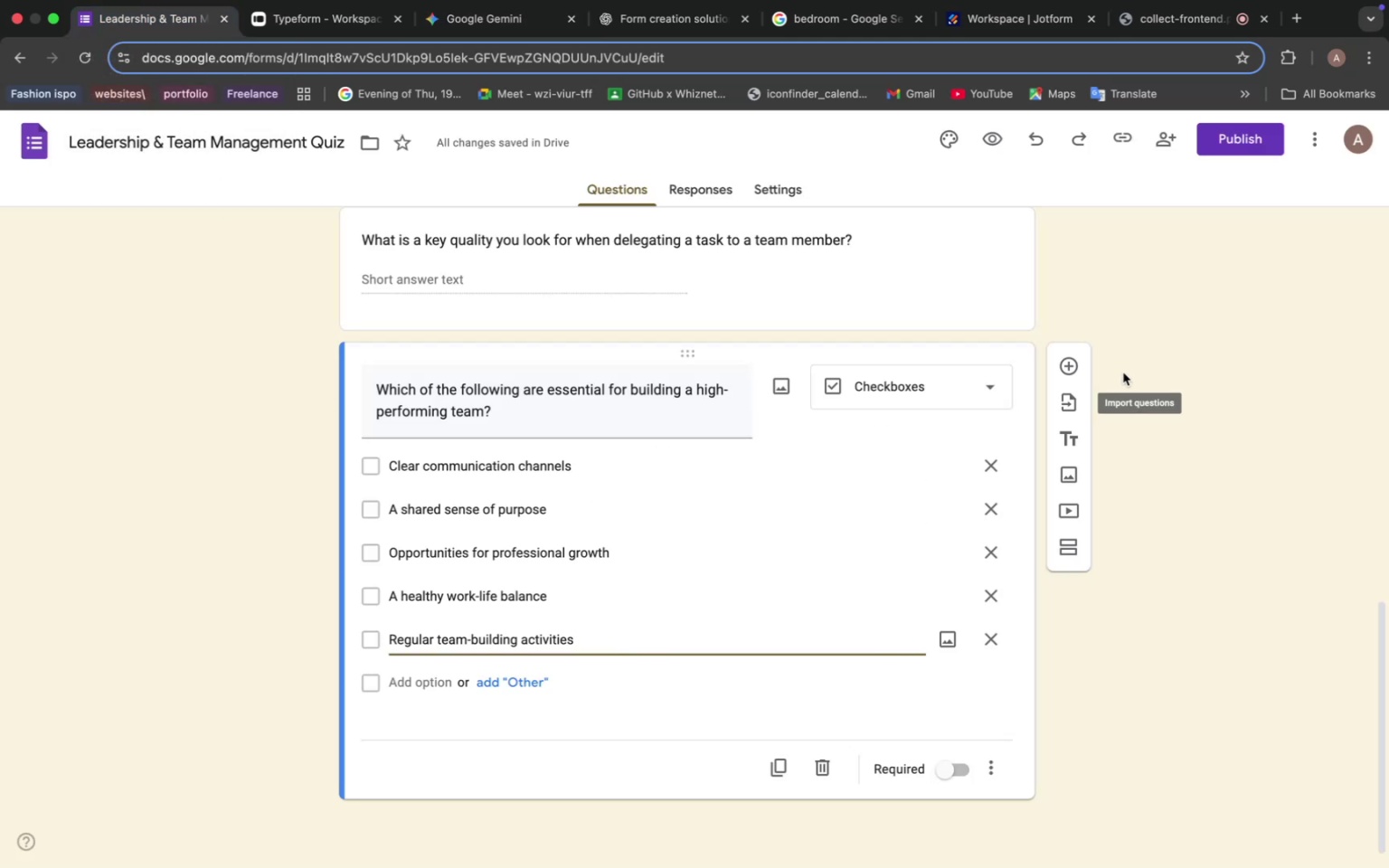 
left_click([1068, 364])
 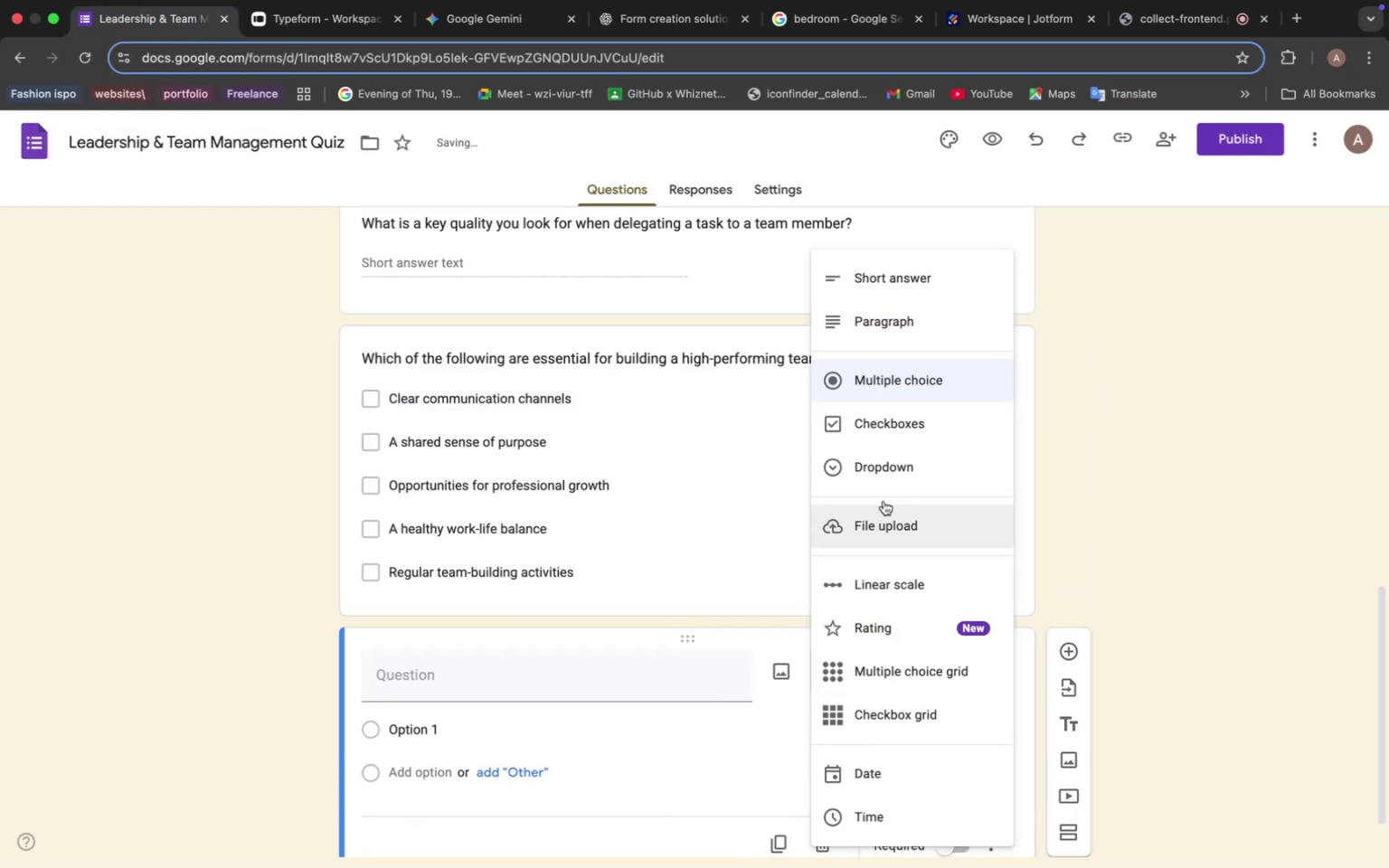 
left_click([884, 464])
 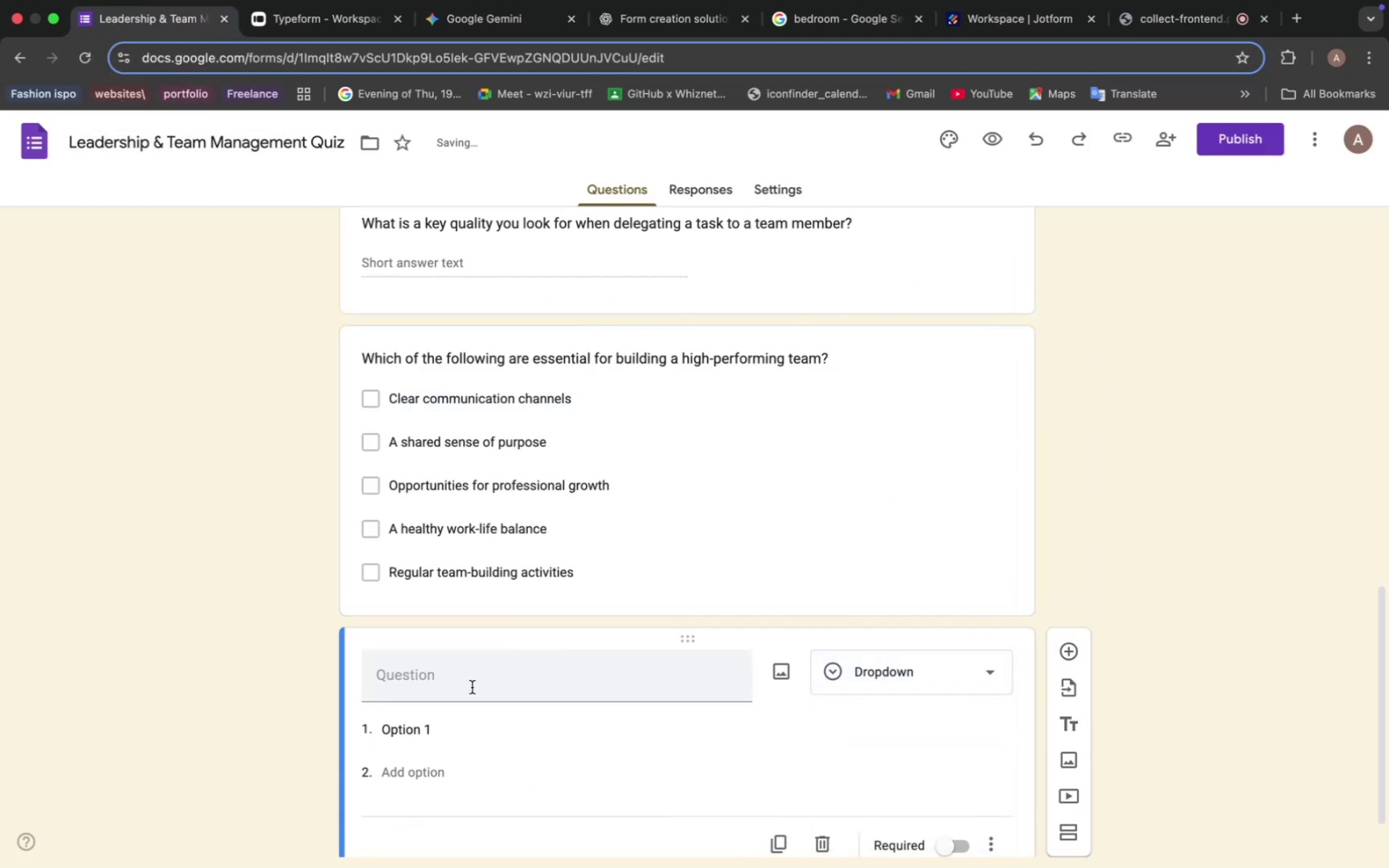 
left_click([449, 693])
 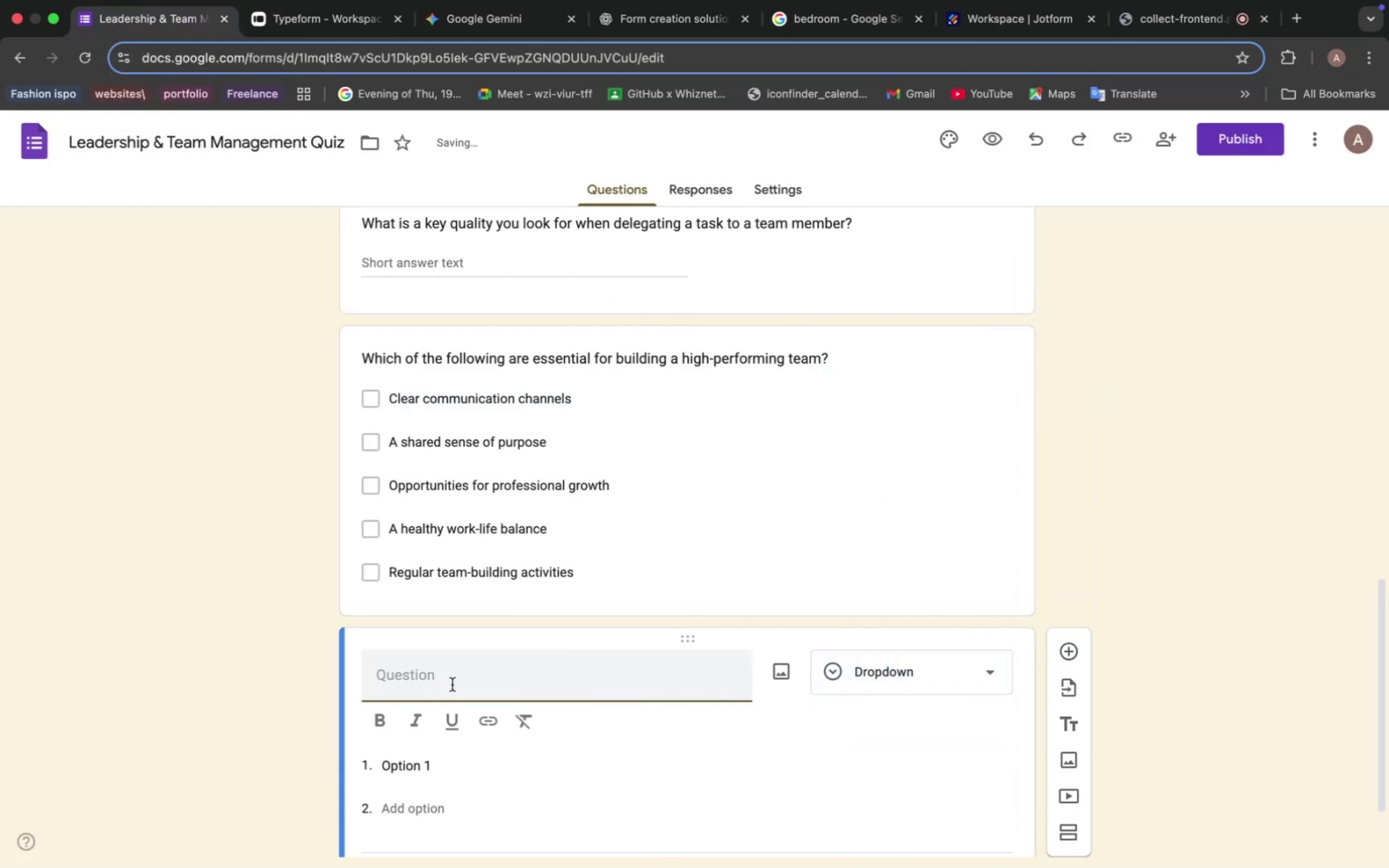 
key(Meta+V)
 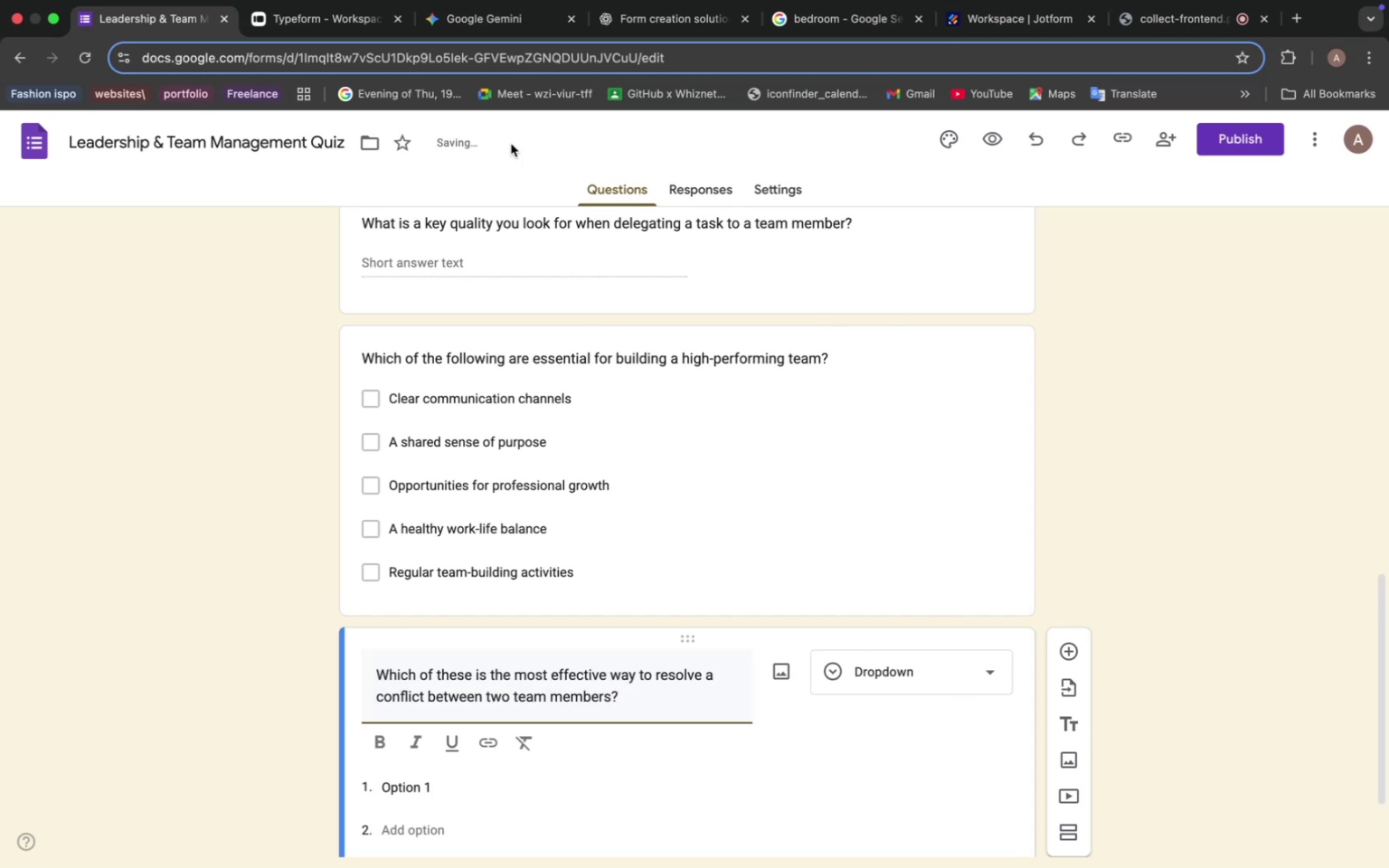 
left_click([470, 28])
 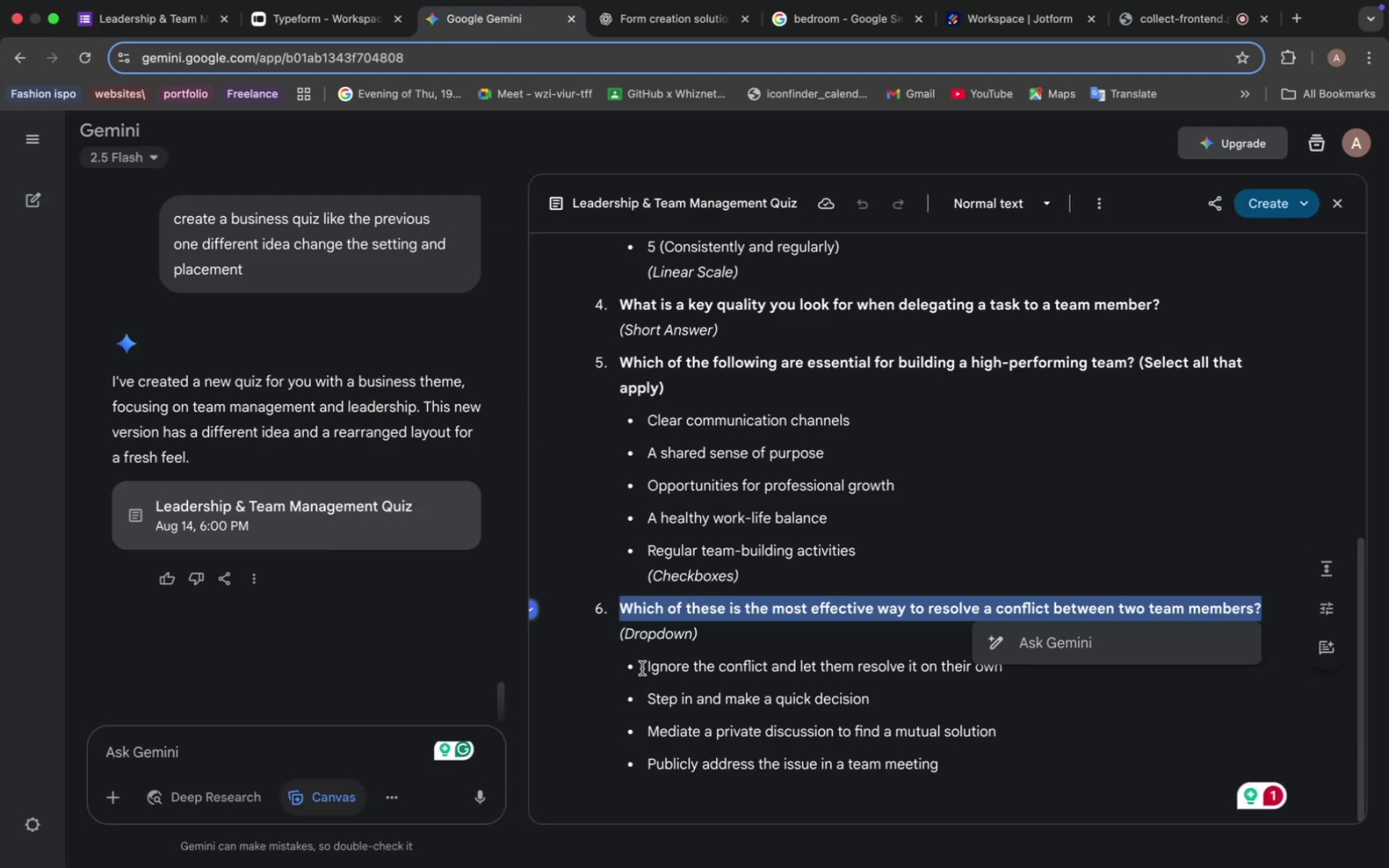 
left_click_drag(start_coordinate=[642, 668], to_coordinate=[1082, 677])
 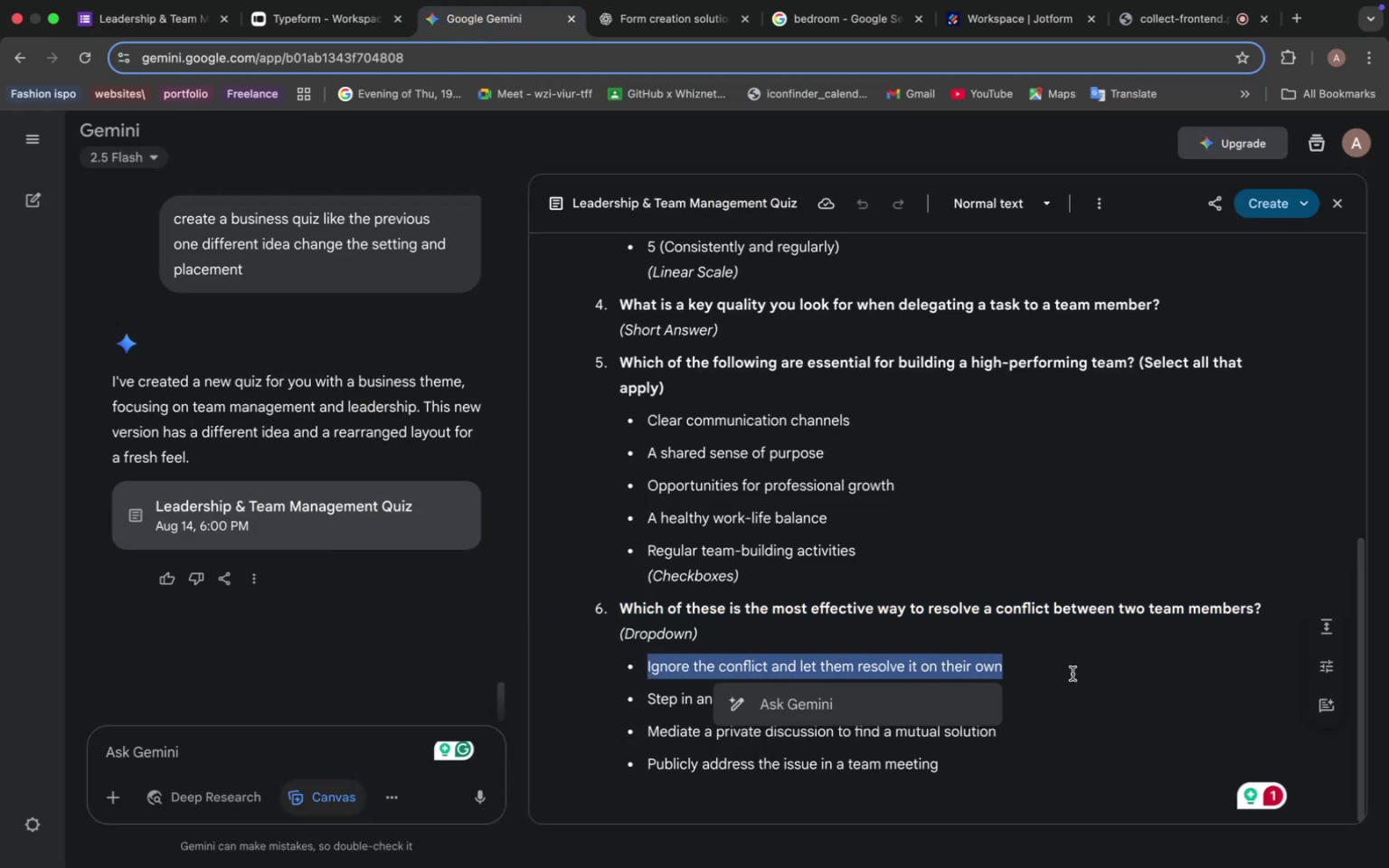 
key(Meta+C)
 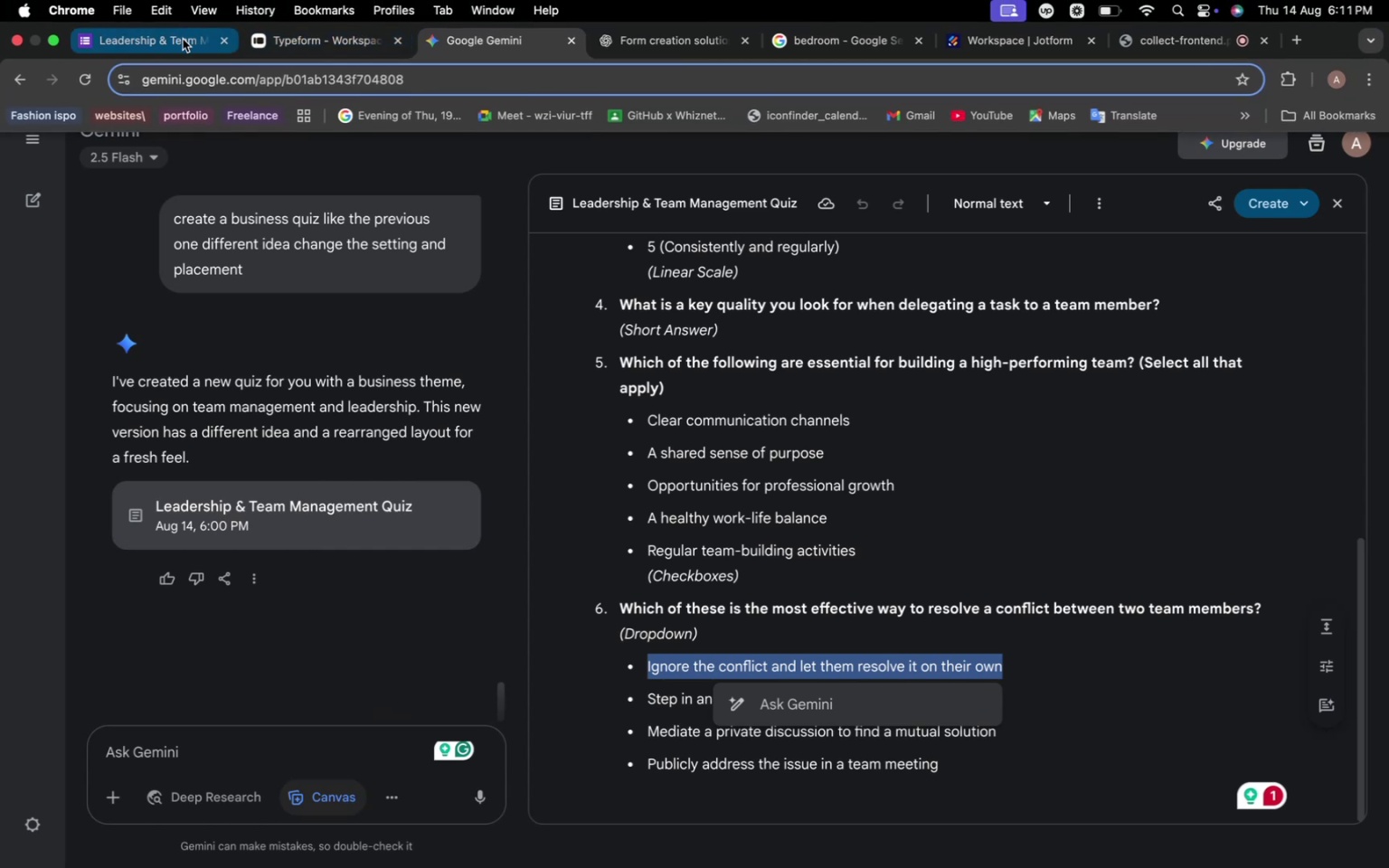 
left_click([177, 40])
 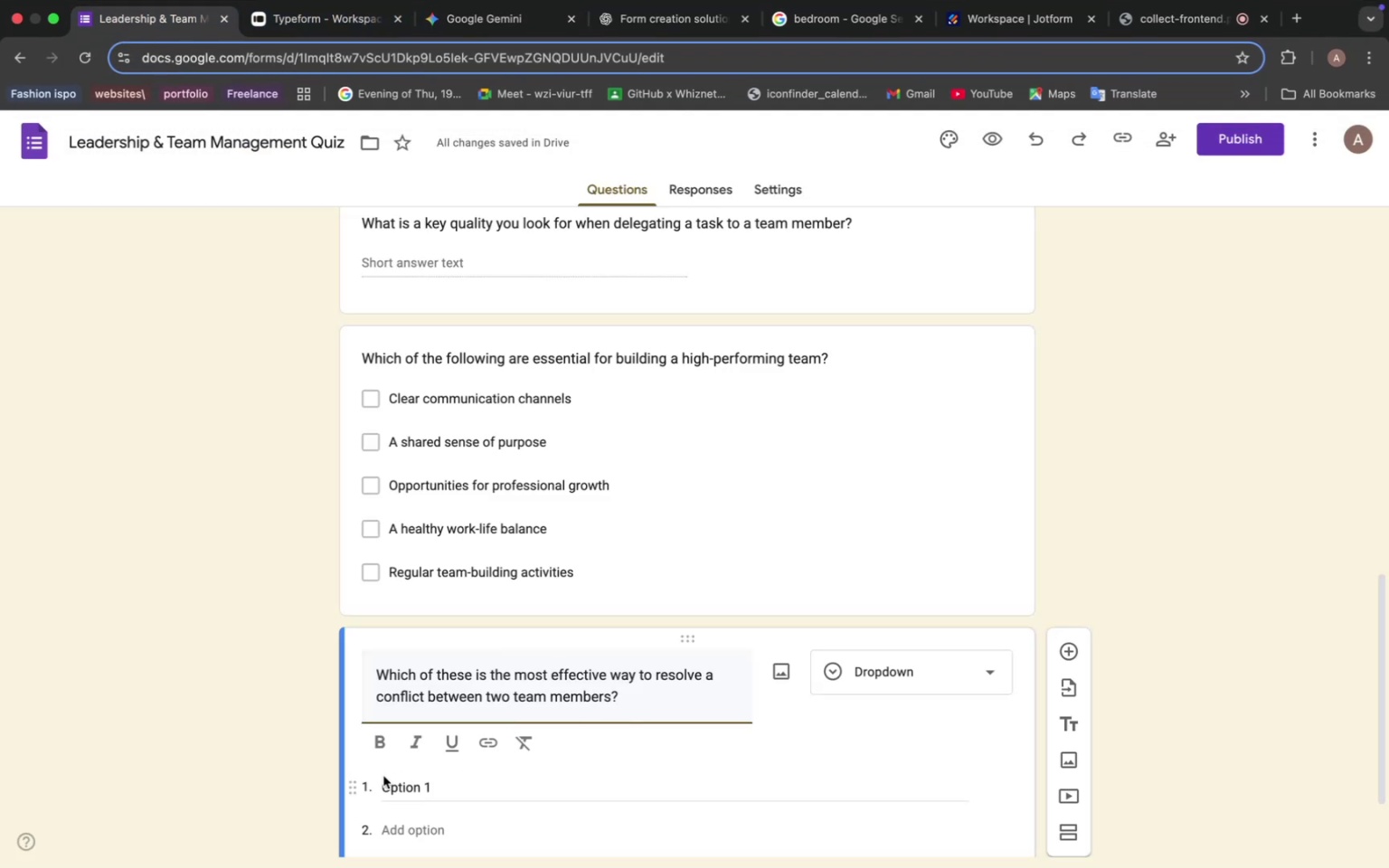 
left_click([399, 788])
 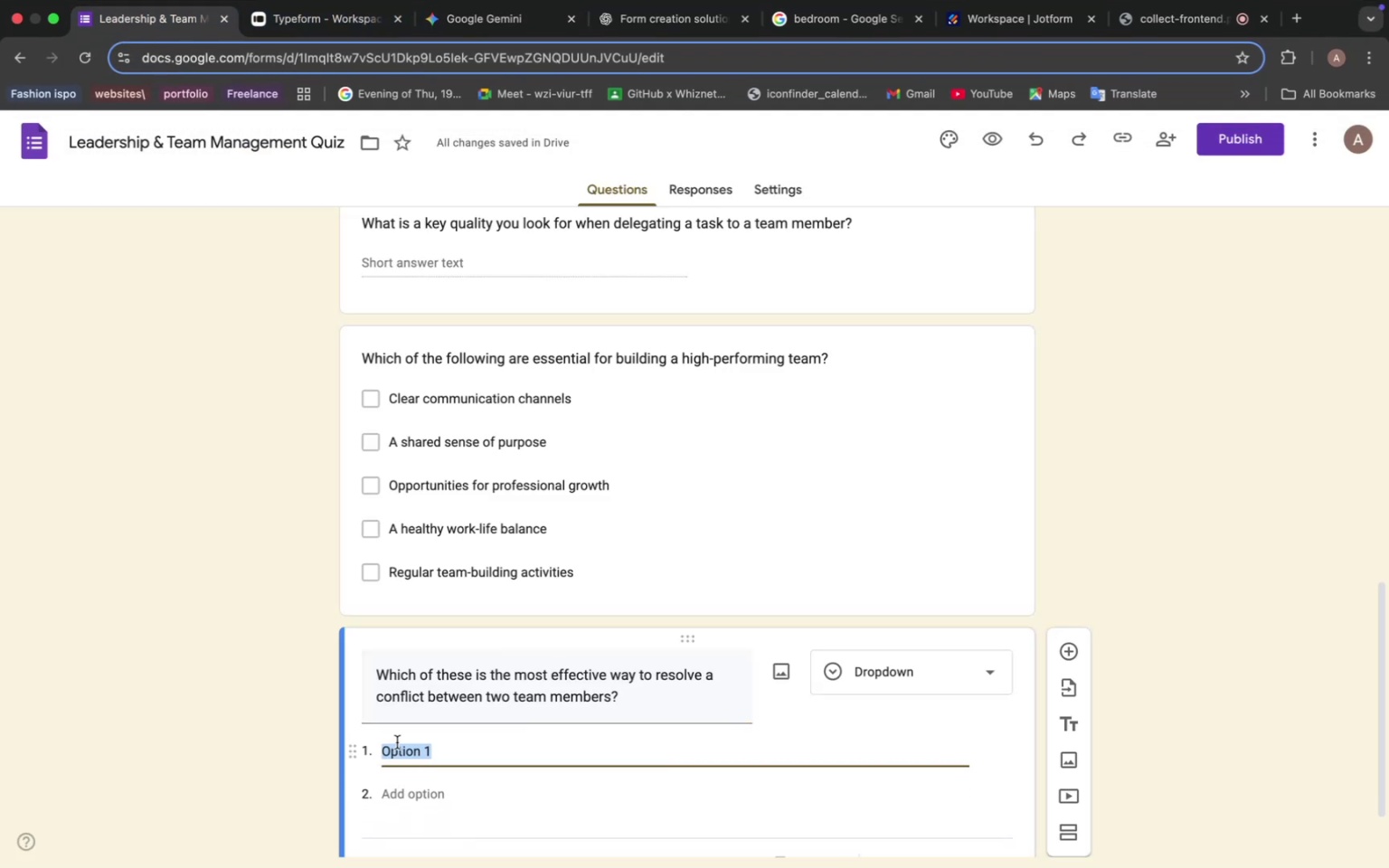 
key(Meta+V)
 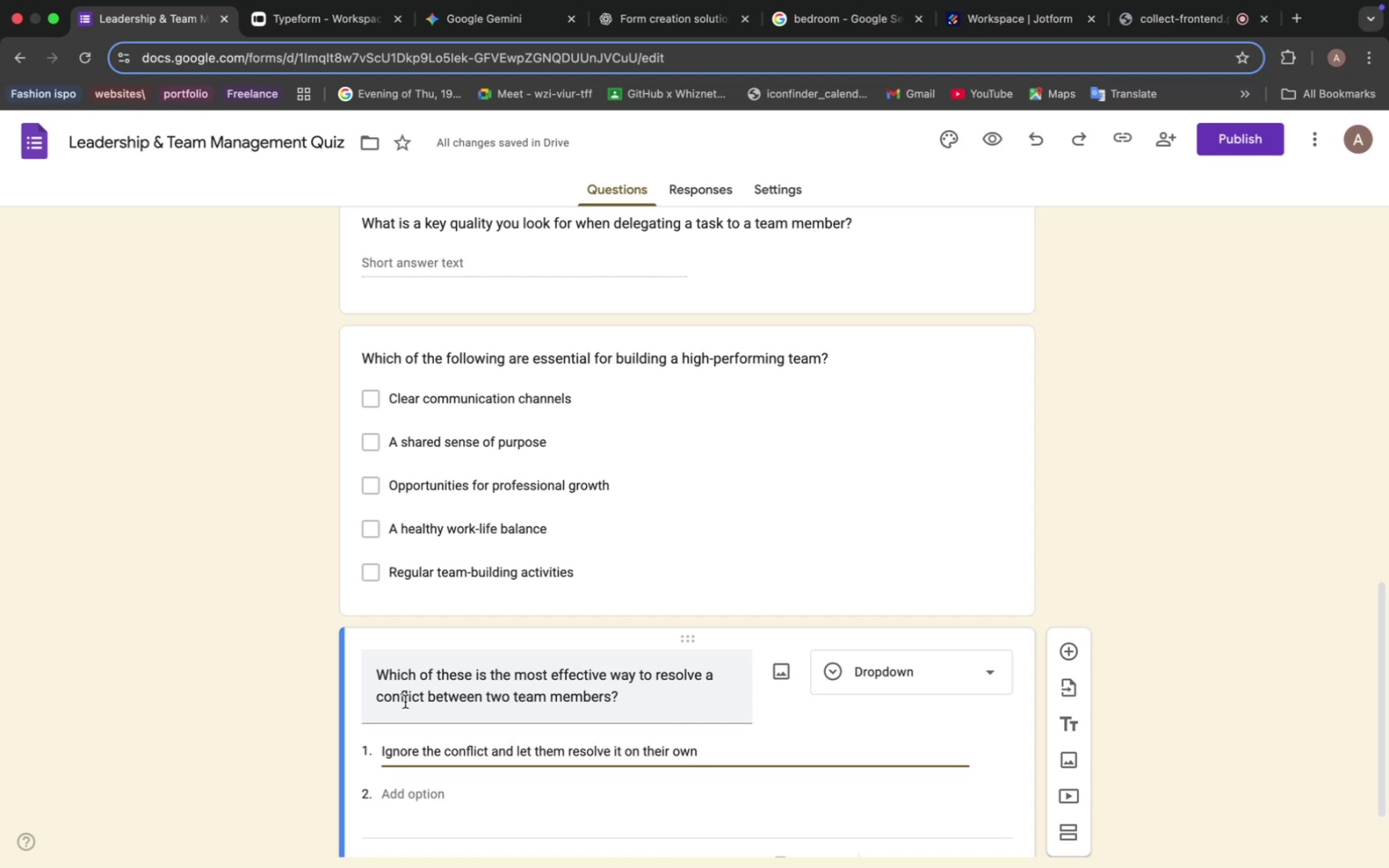 
wait(33.68)
 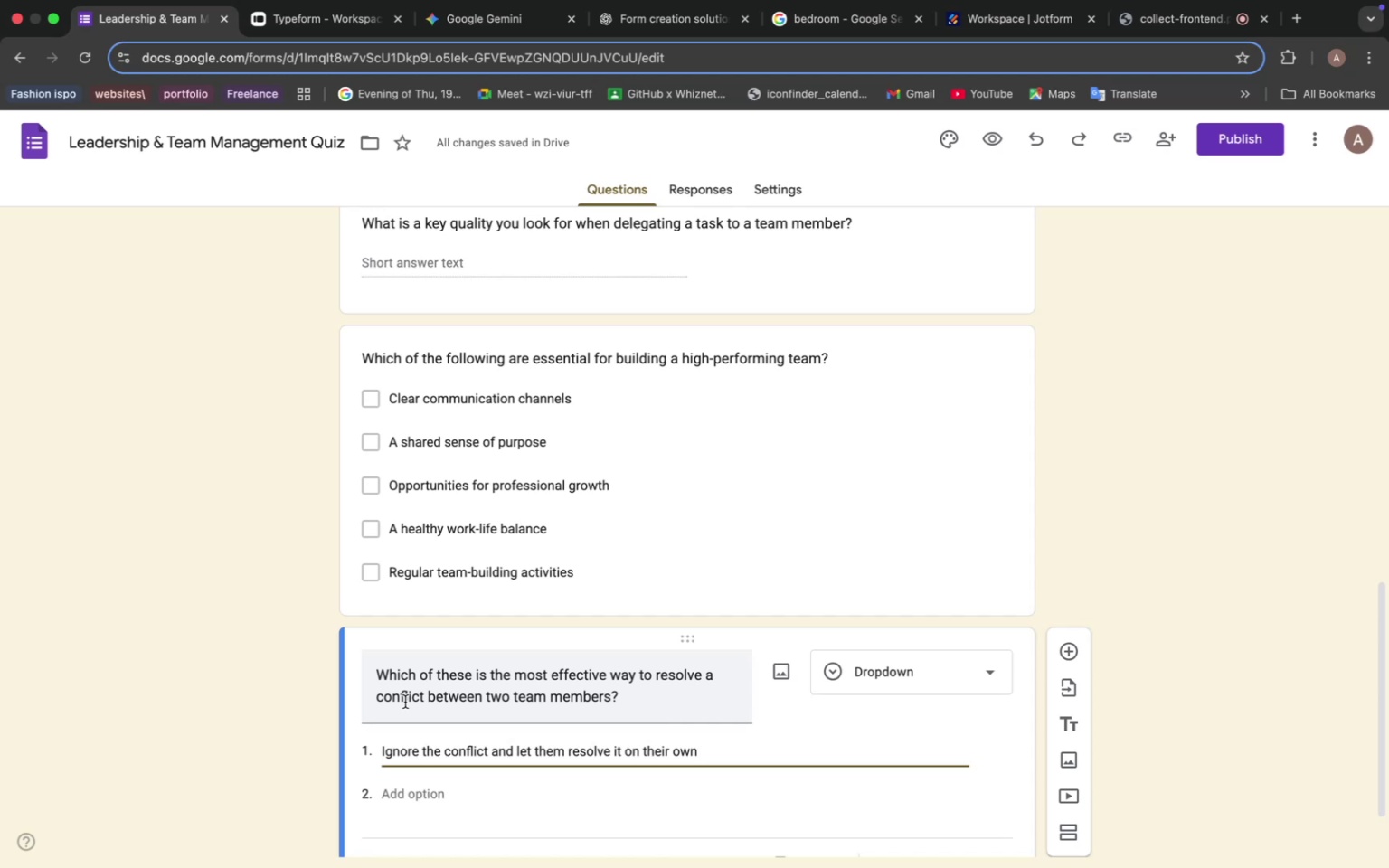 
left_click([487, 32])
 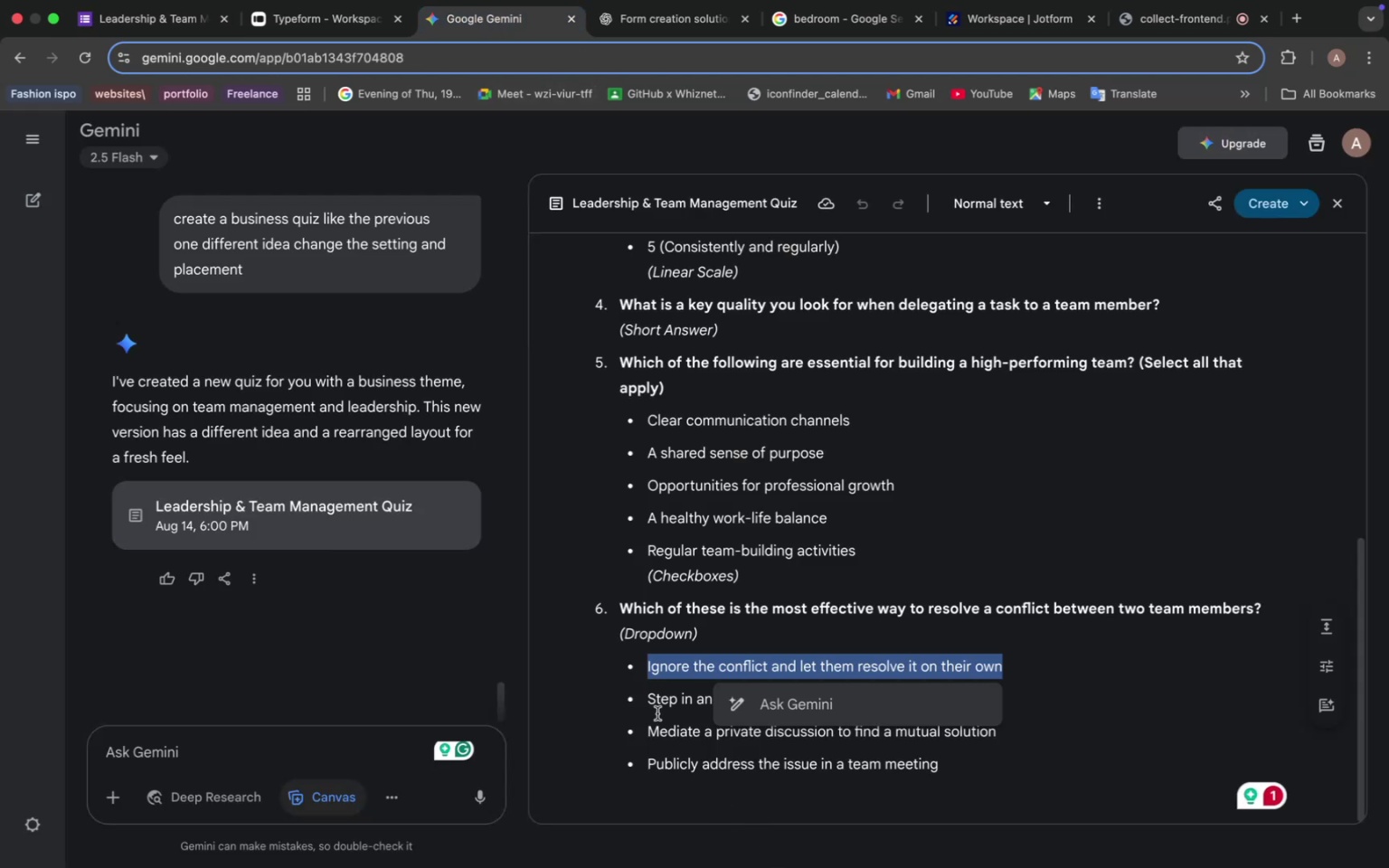 
left_click_drag(start_coordinate=[646, 696], to_coordinate=[894, 696])
 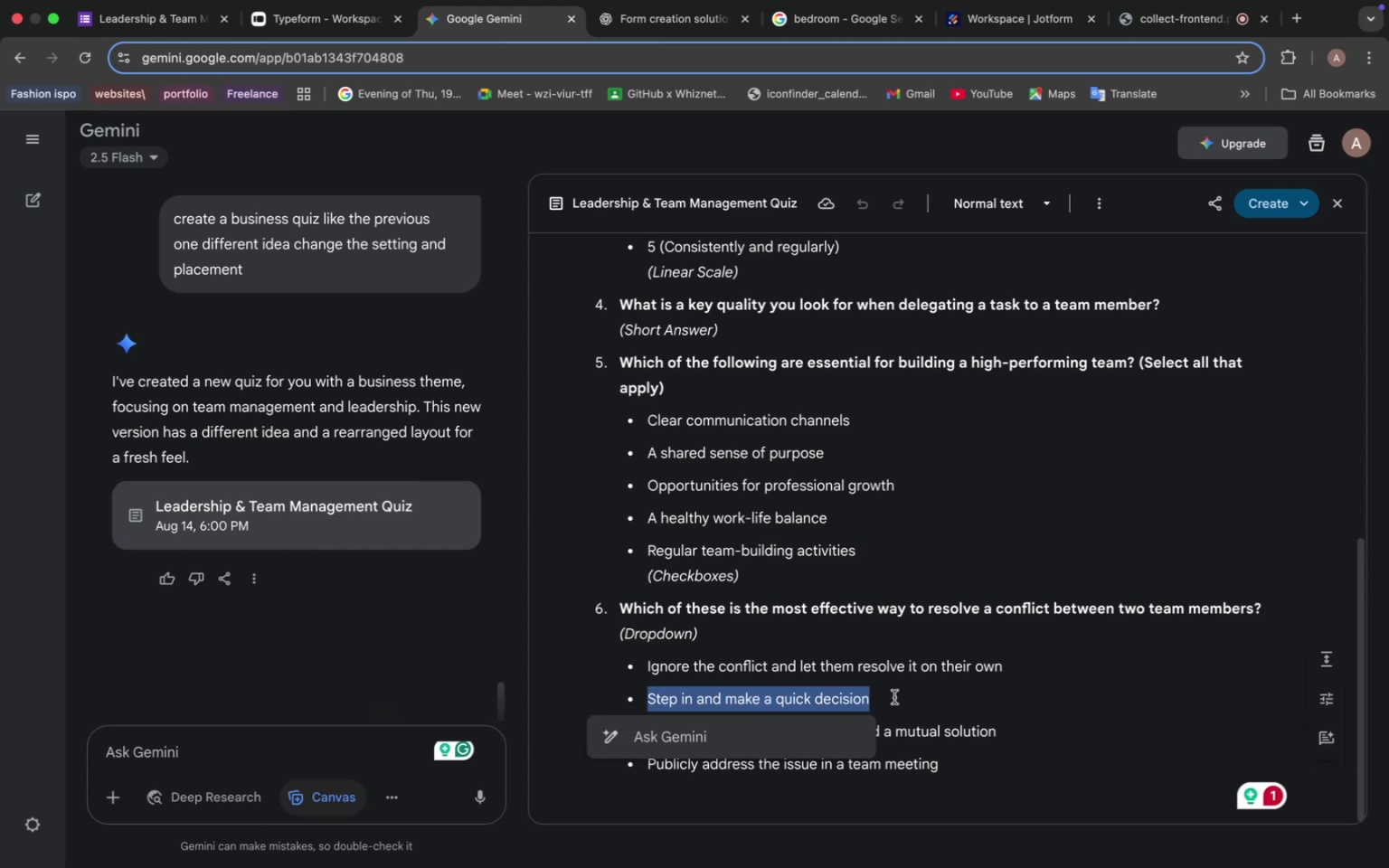 
key(Meta+C)
 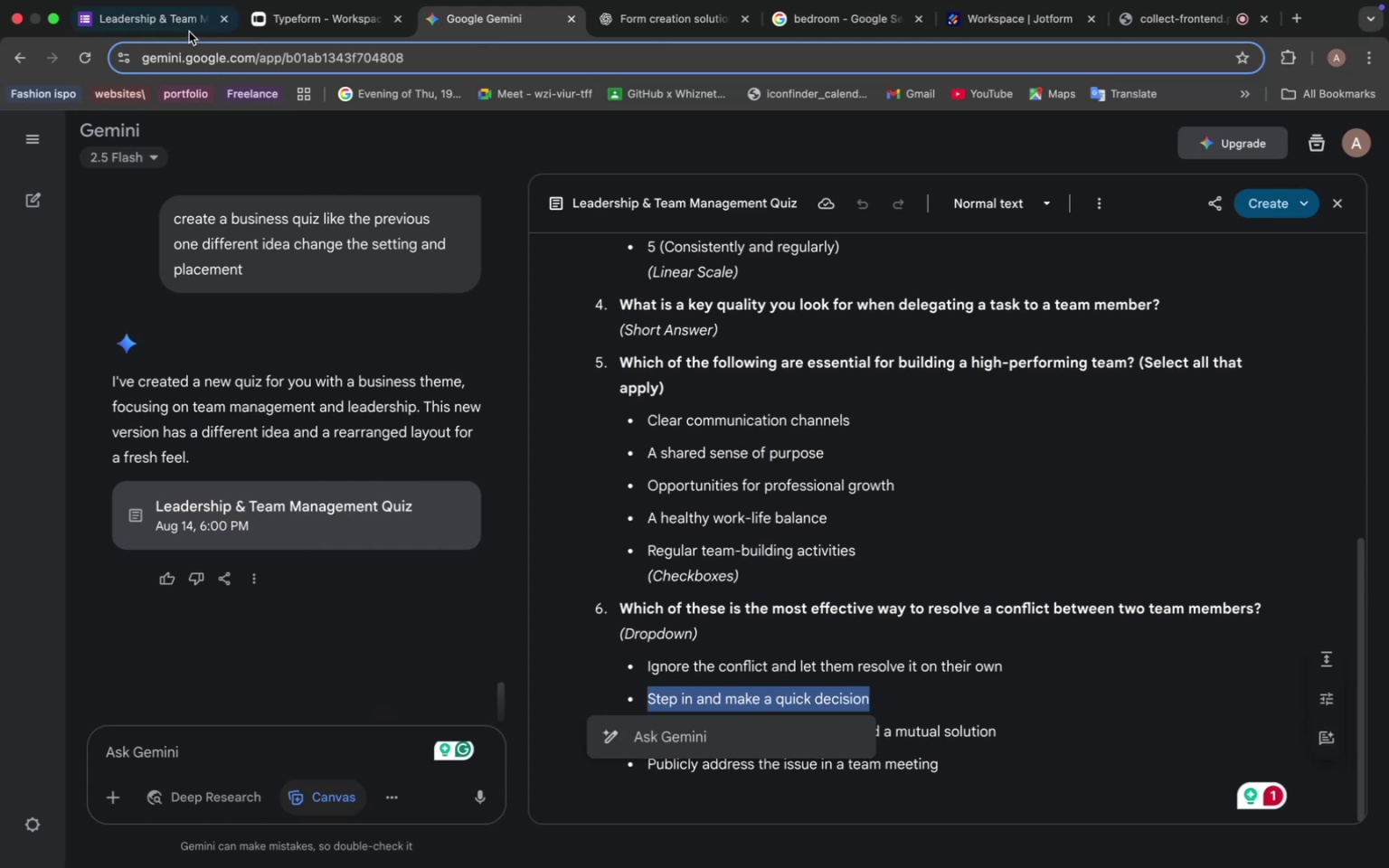 
left_click([173, 23])
 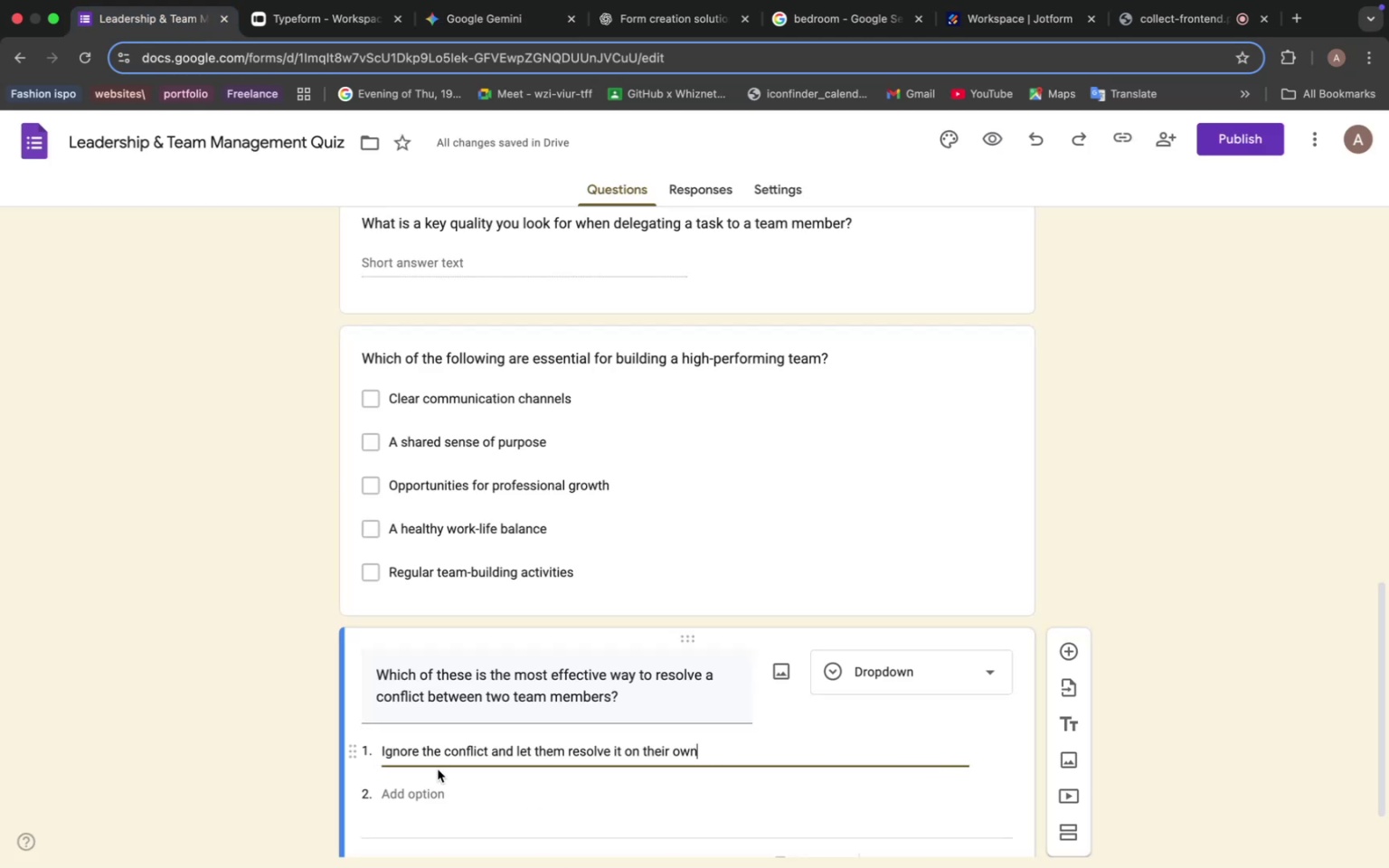 
left_click([430, 797])
 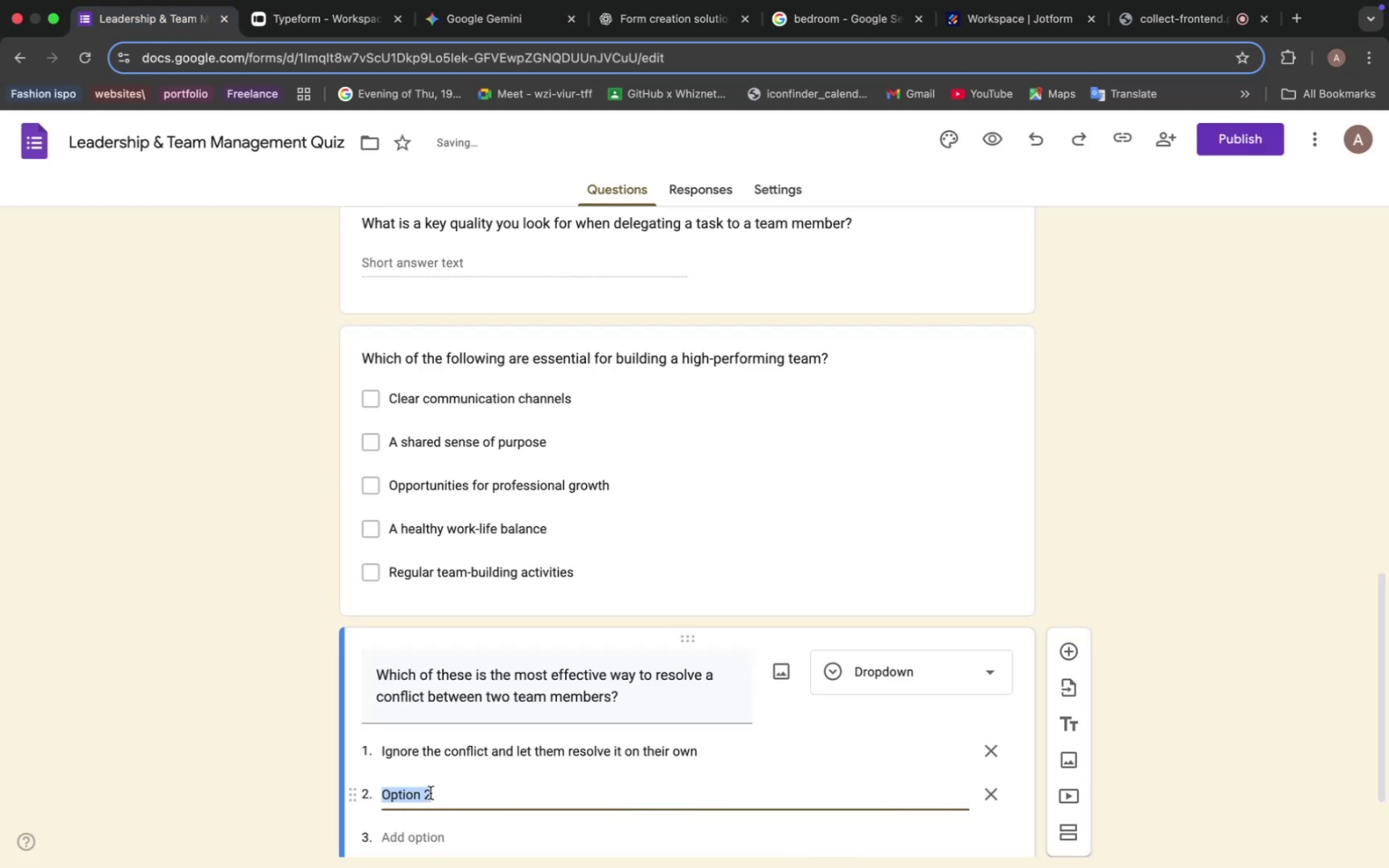 
key(Meta+V)
 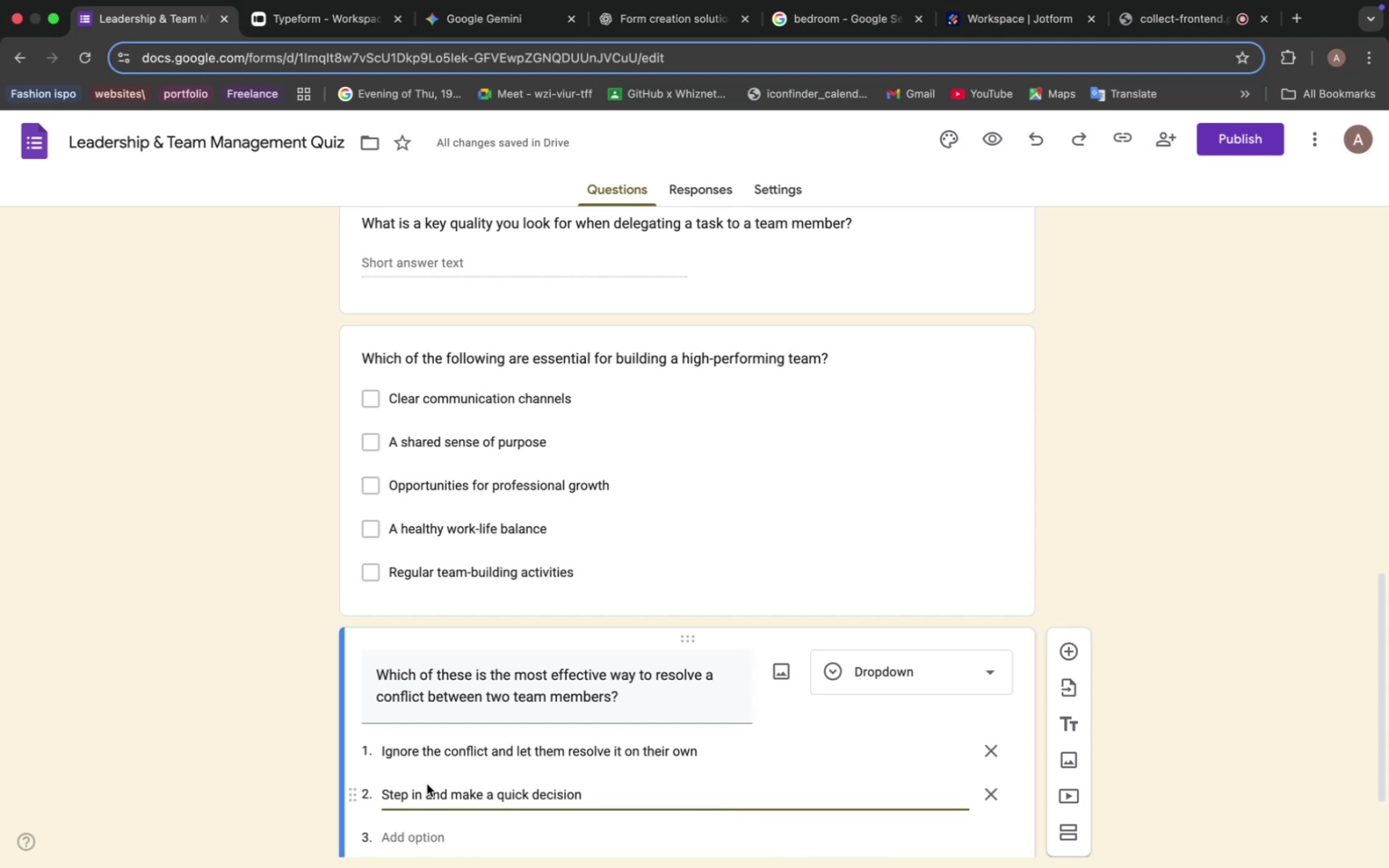 
wait(14.71)
 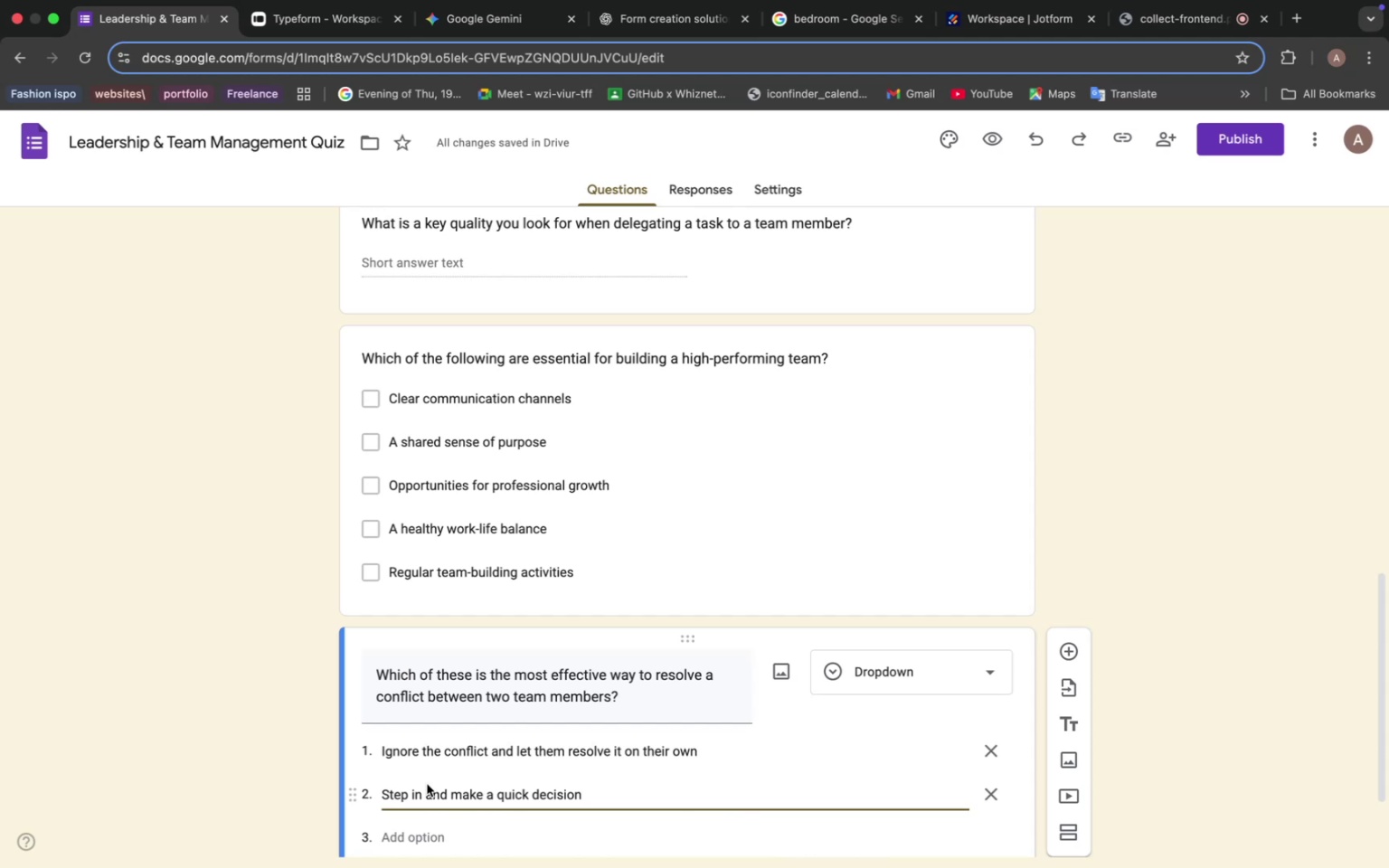 
scroll: coordinate [688, 630], scroll_direction: down, amount: 19.0
 